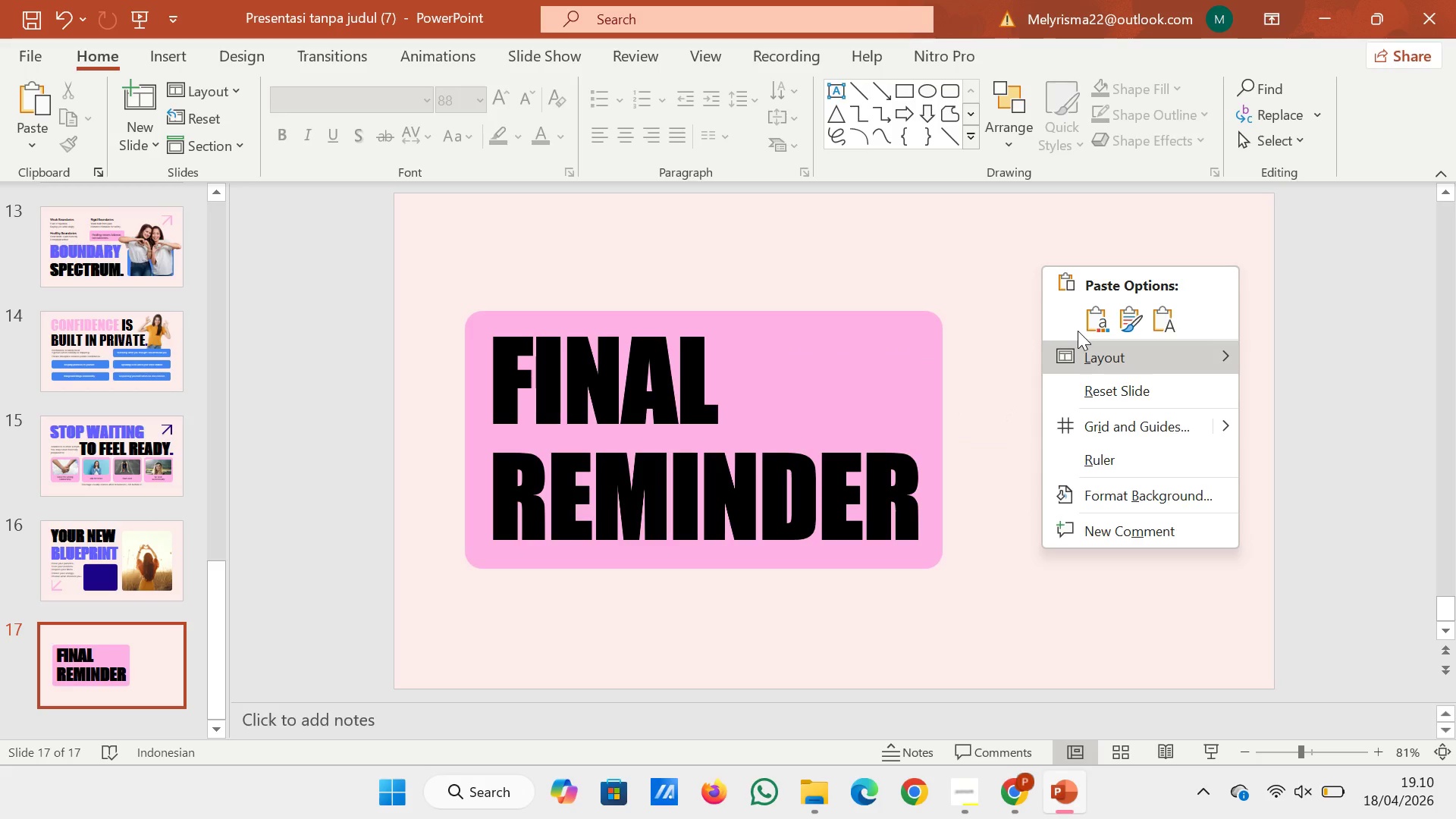 
left_click([1087, 317])
 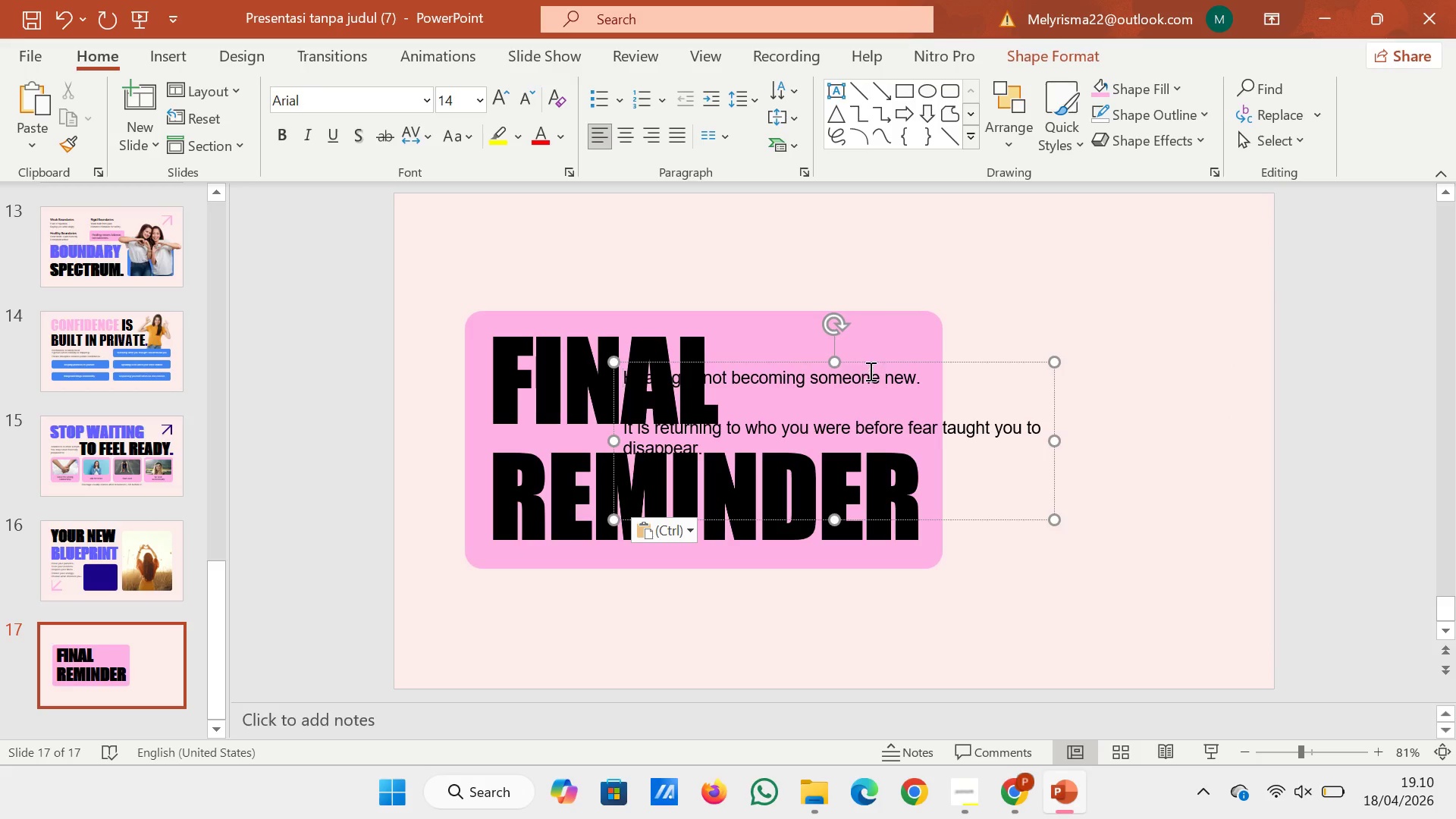 
left_click_drag(start_coordinate=[873, 366], to_coordinate=[1159, 355])
 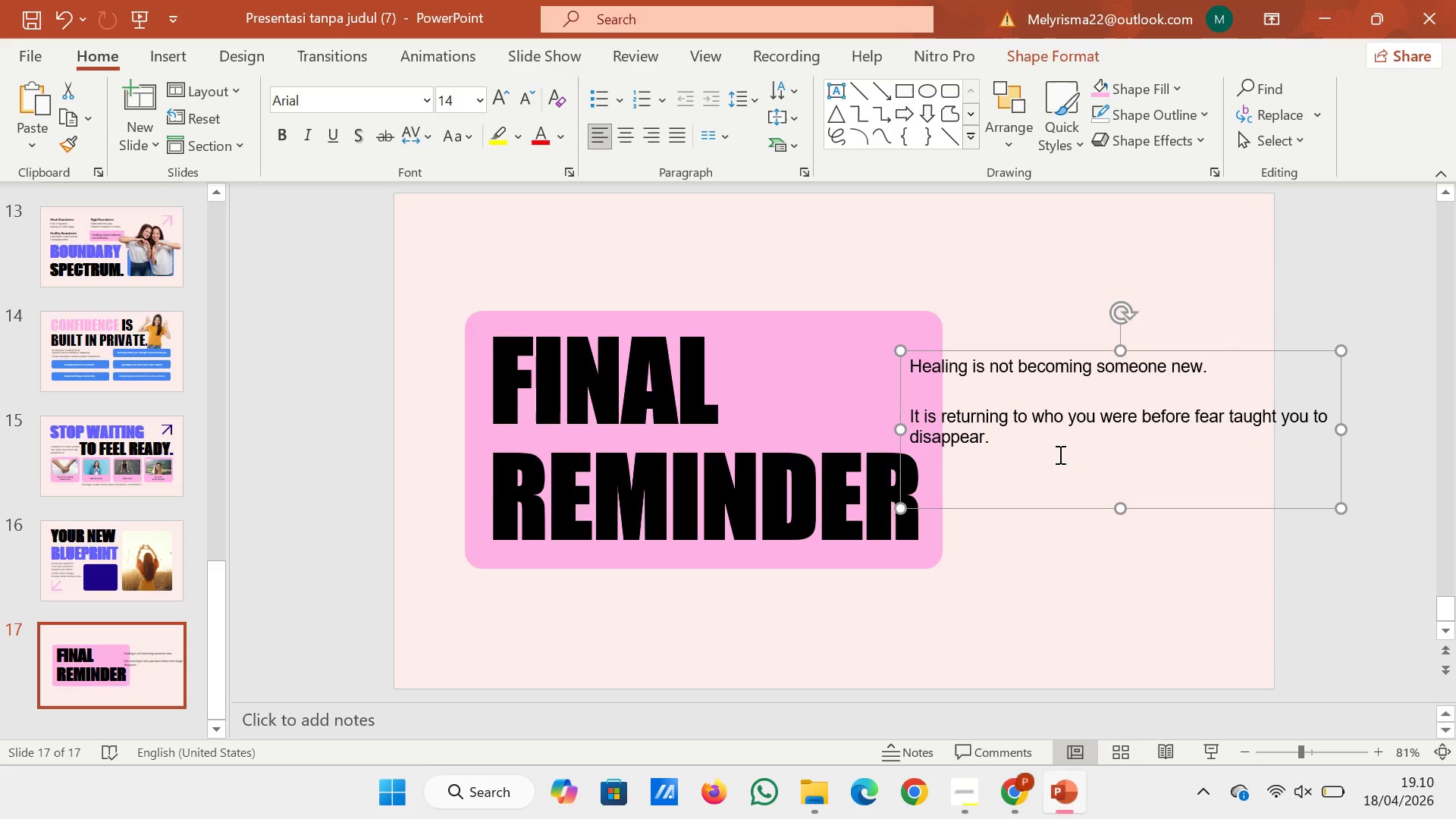 
left_click([1058, 456])
 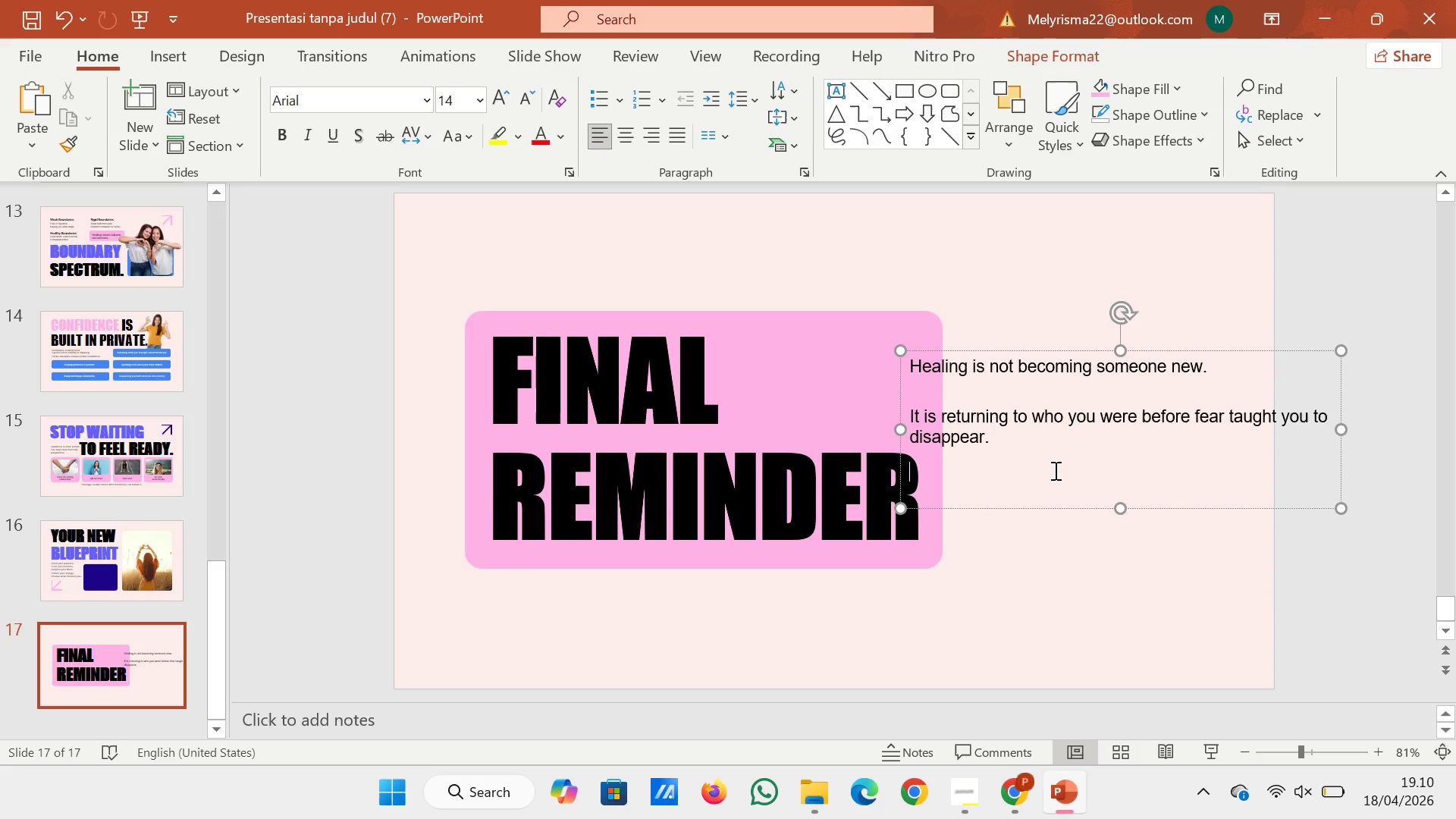 
left_click([1054, 470])
 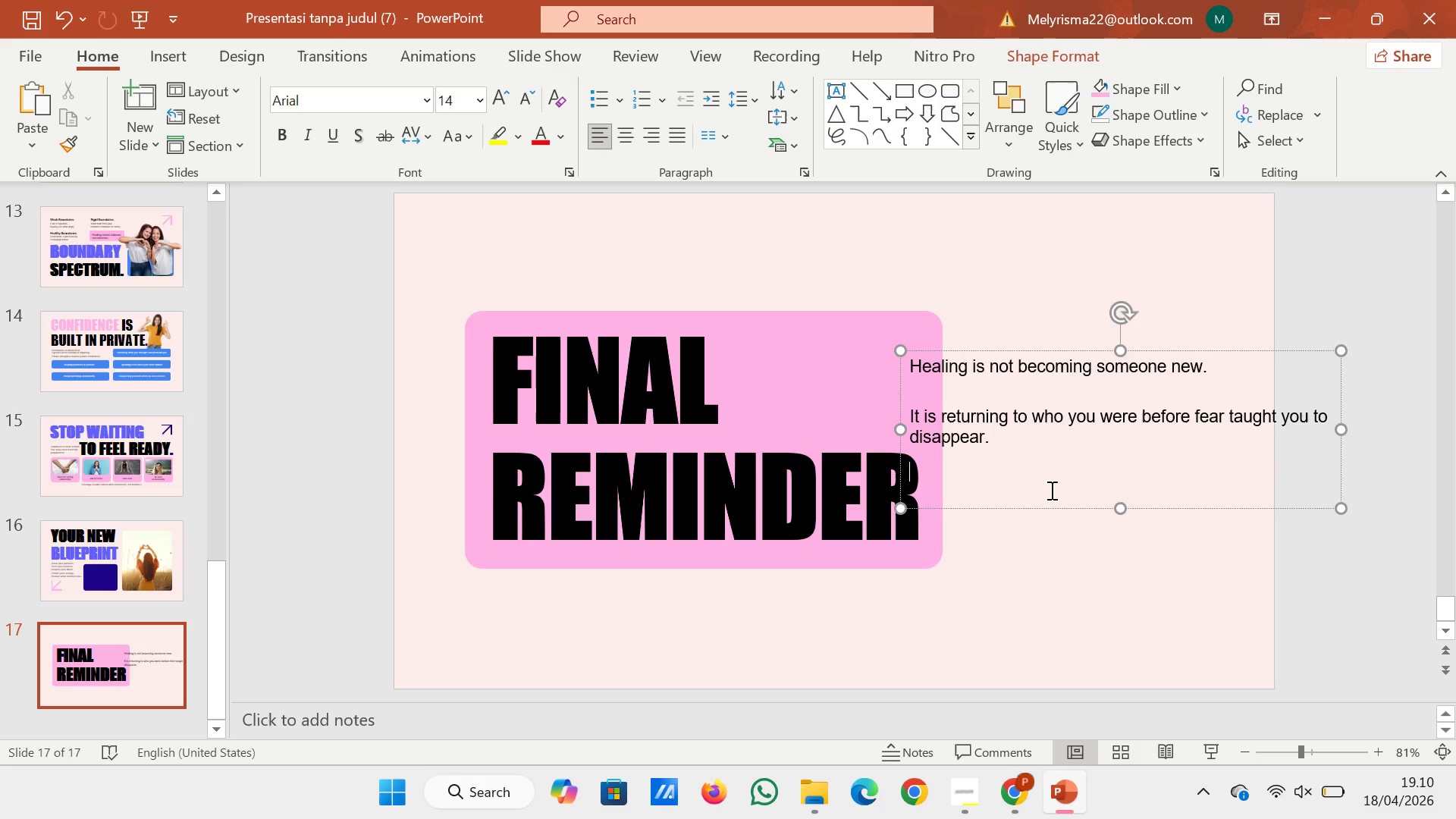 
key(ArrowDown)
 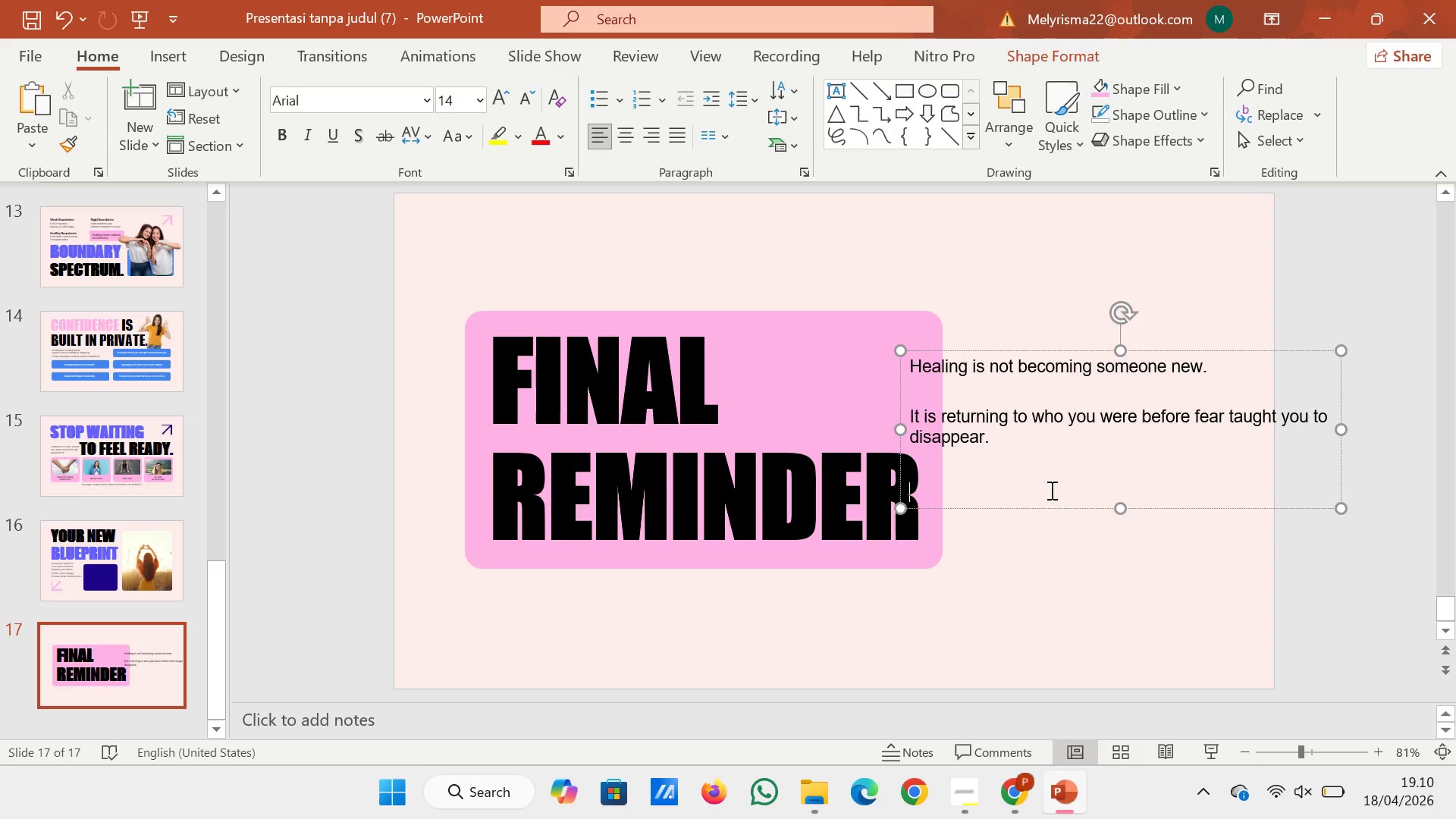 
key(Backspace)
 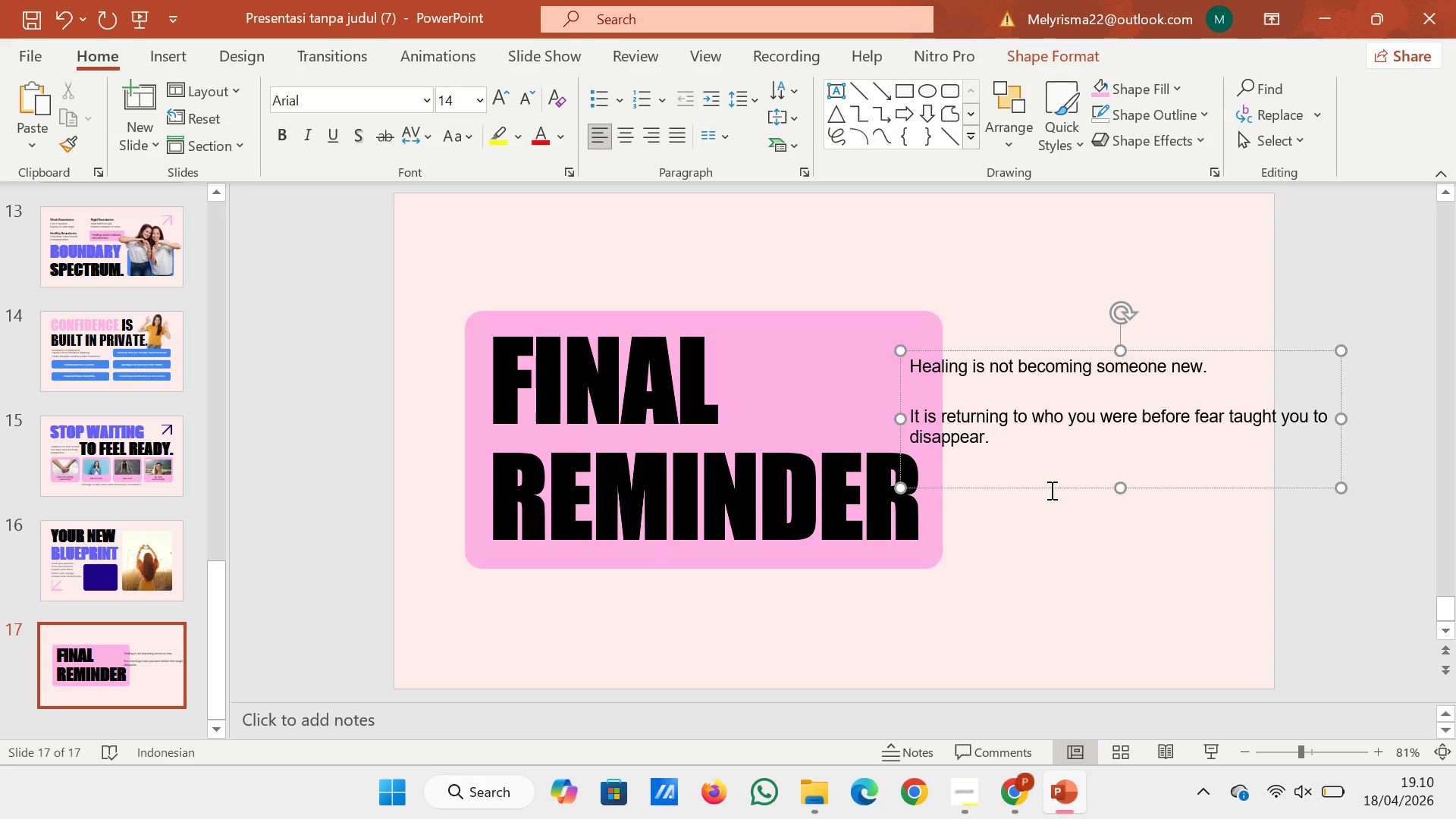 
key(Backspace)
 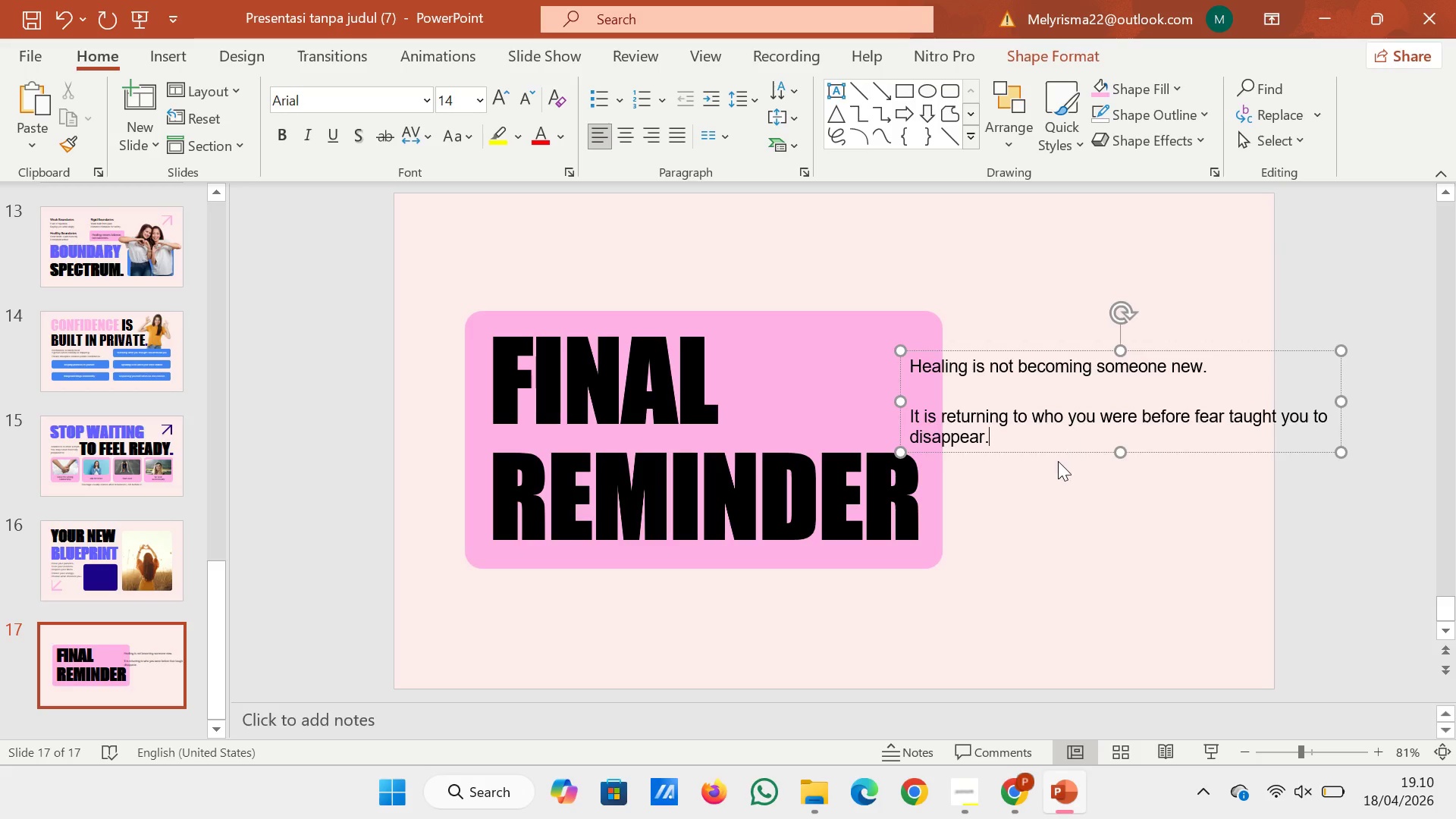 
left_click([1063, 453])
 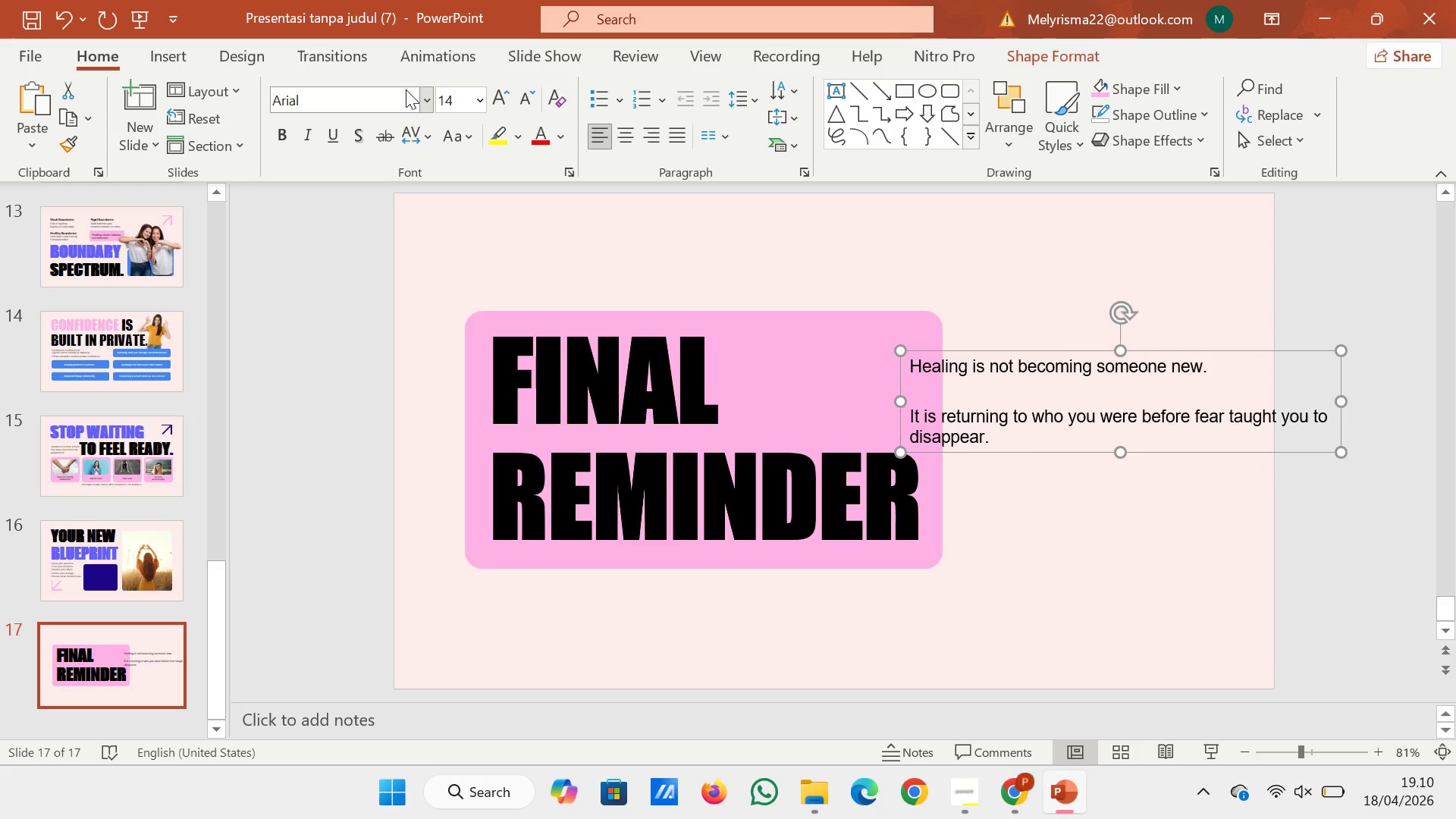 
left_click([399, 91])
 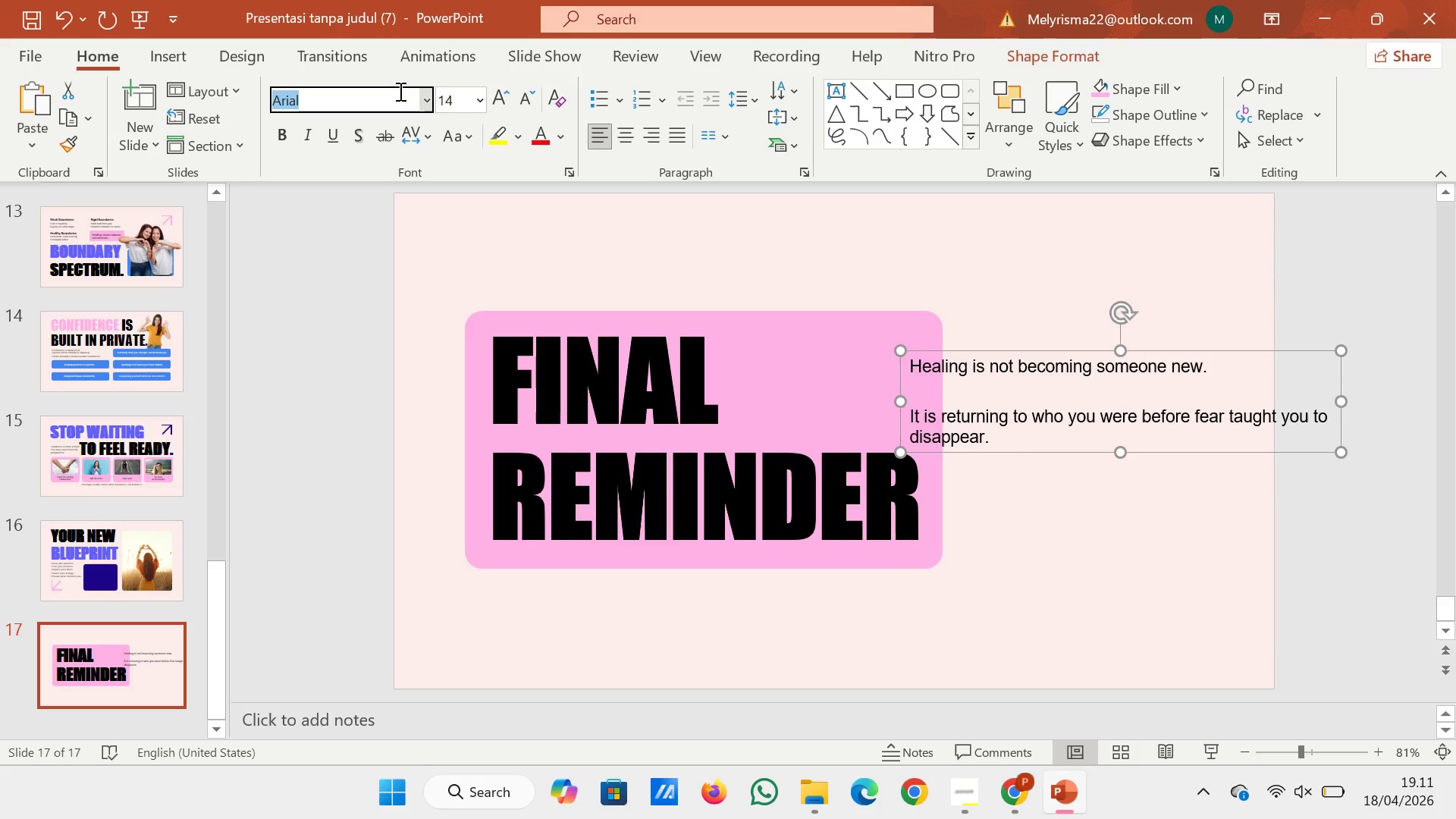 
type(int)
 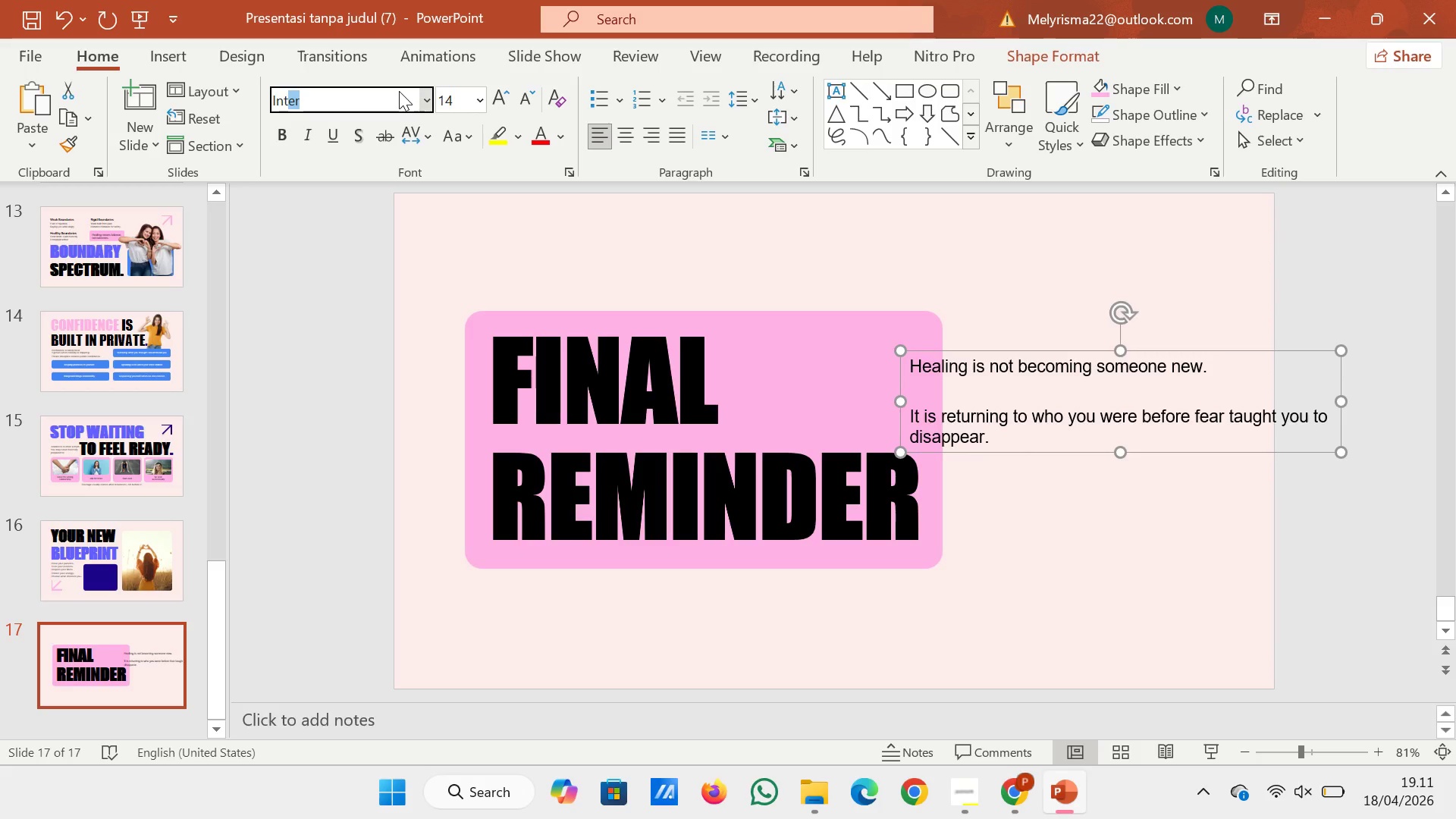 
key(Enter)
 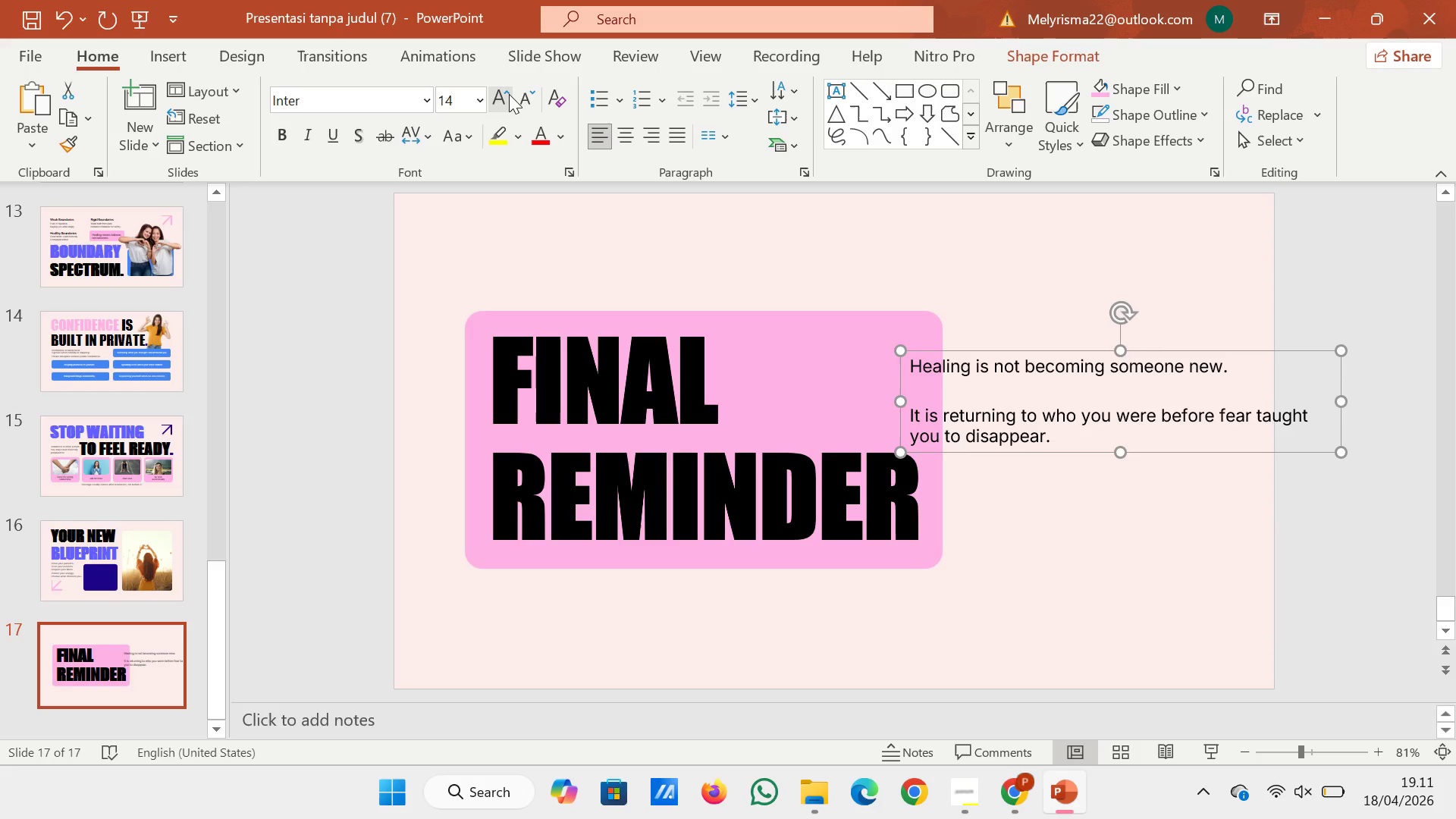 
left_click([526, 89])
 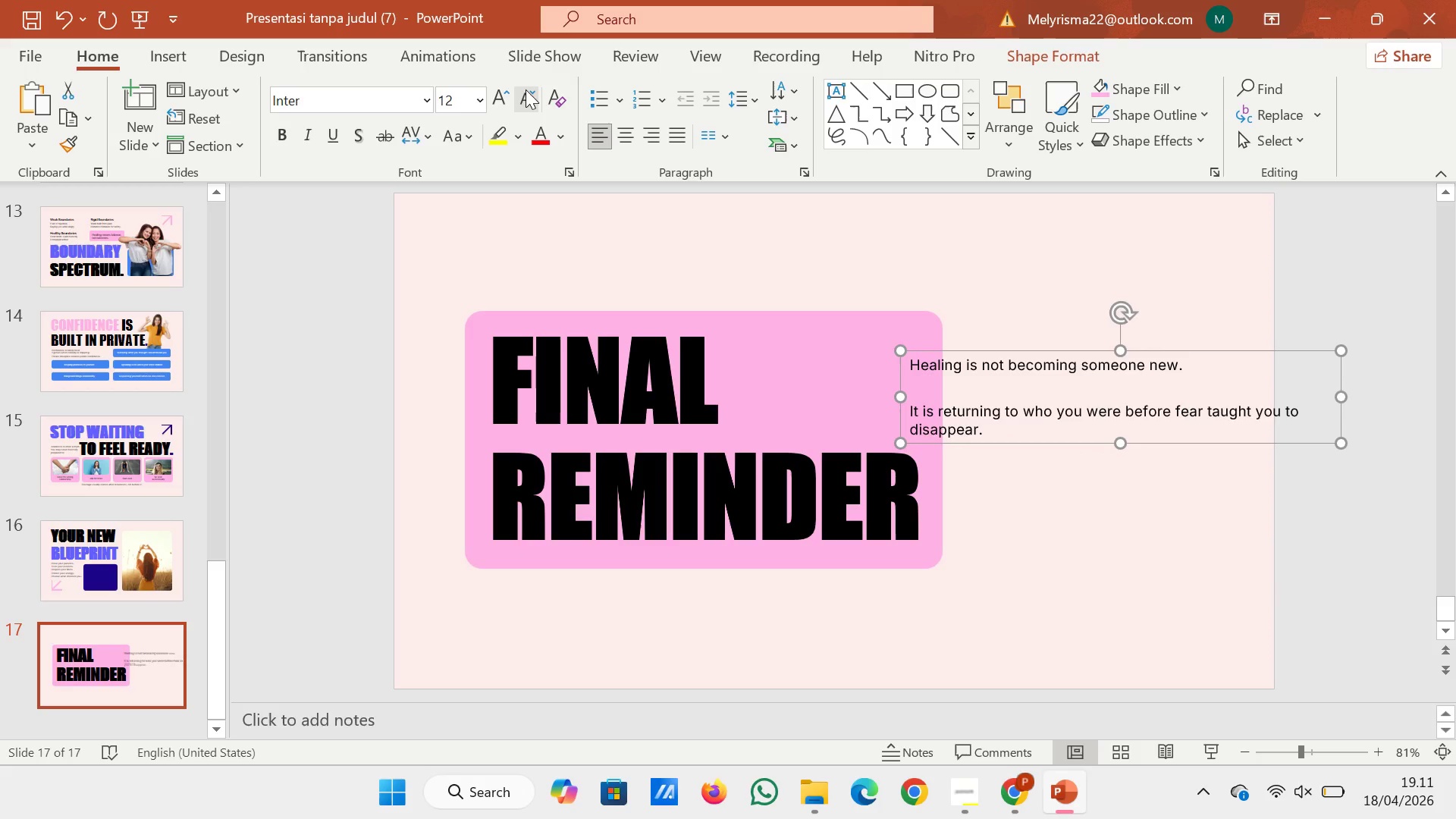 
left_click([526, 89])
 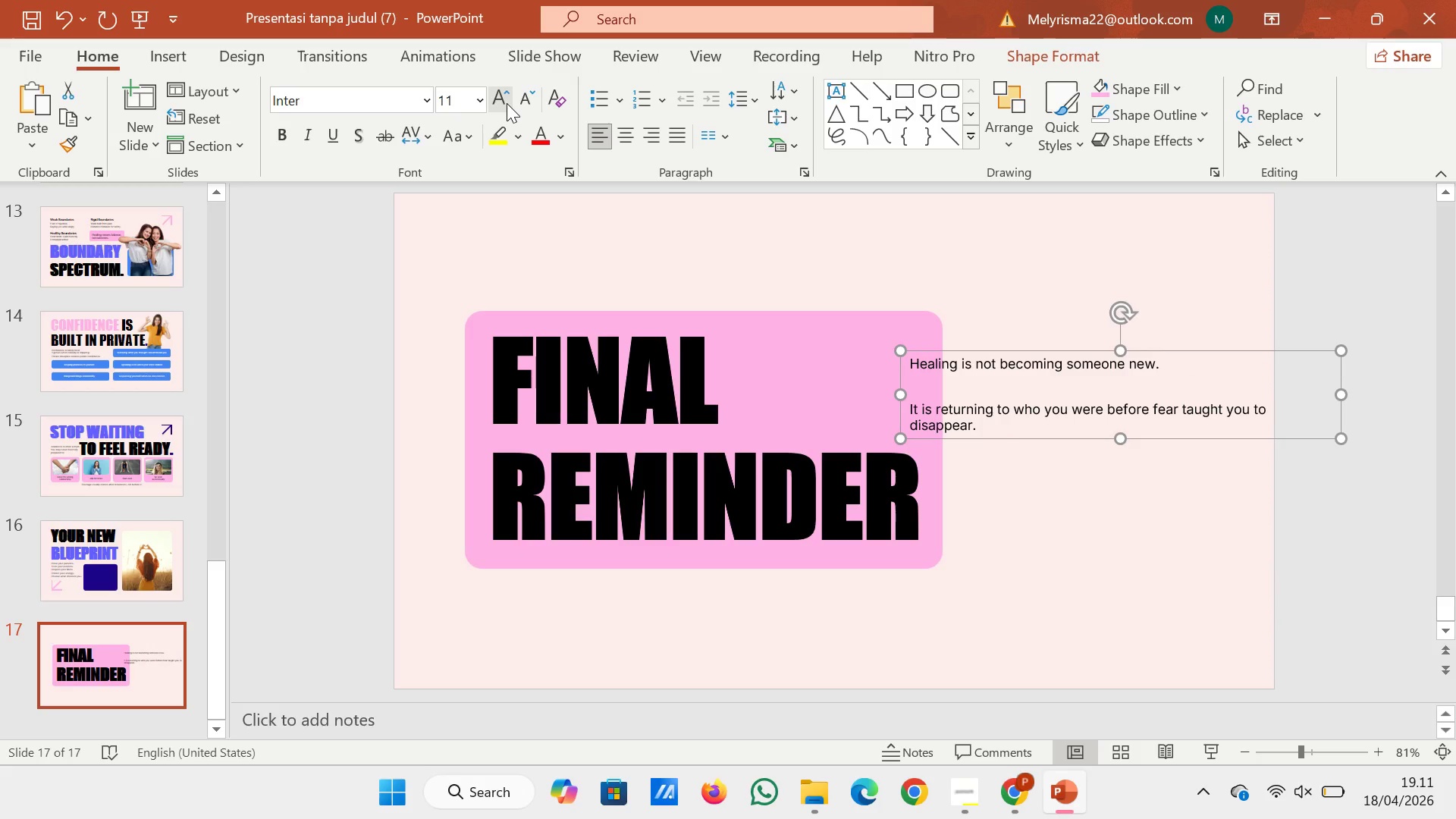 
left_click([507, 103])
 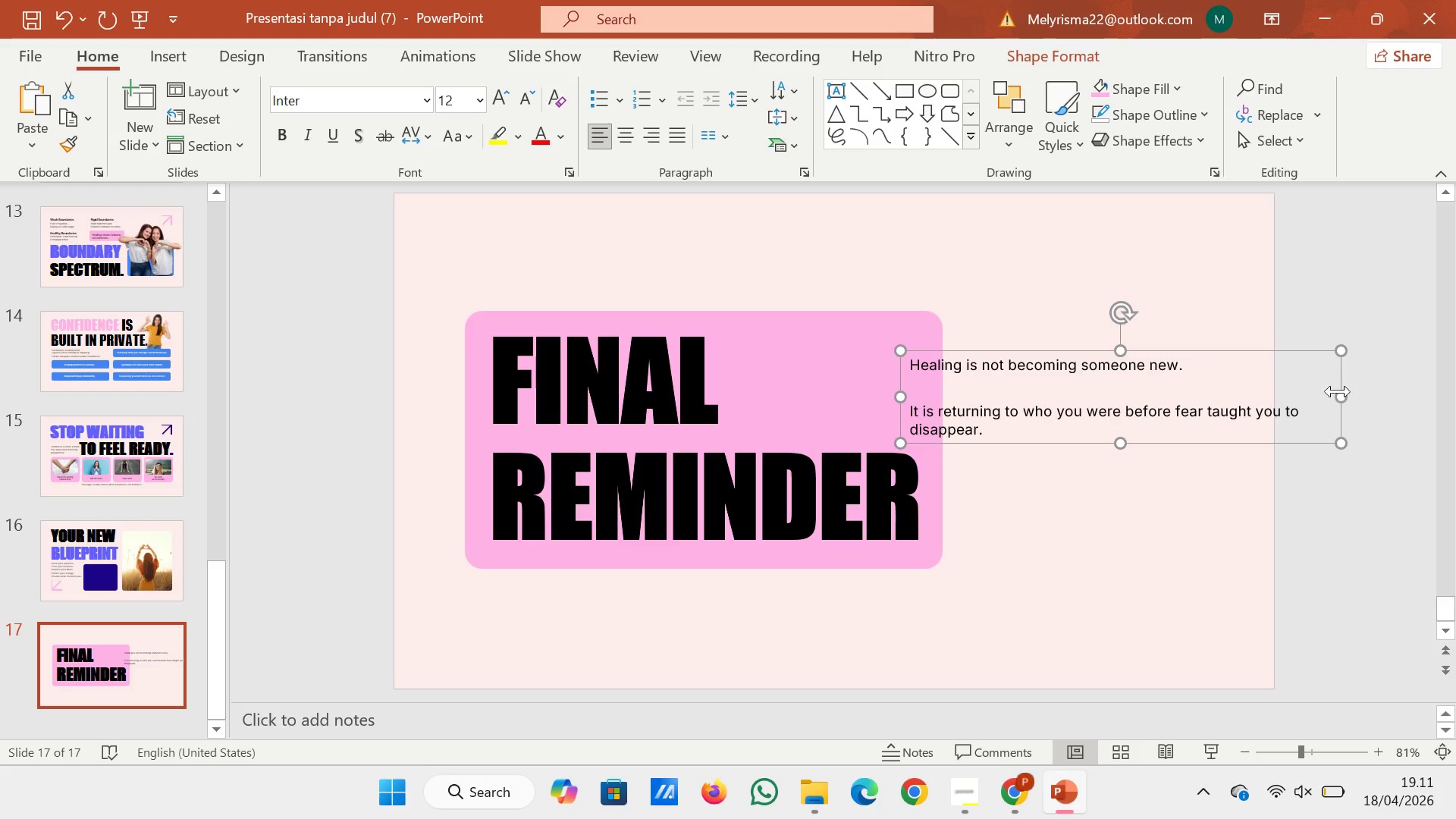 
left_click_drag(start_coordinate=[1345, 394], to_coordinate=[1144, 452])
 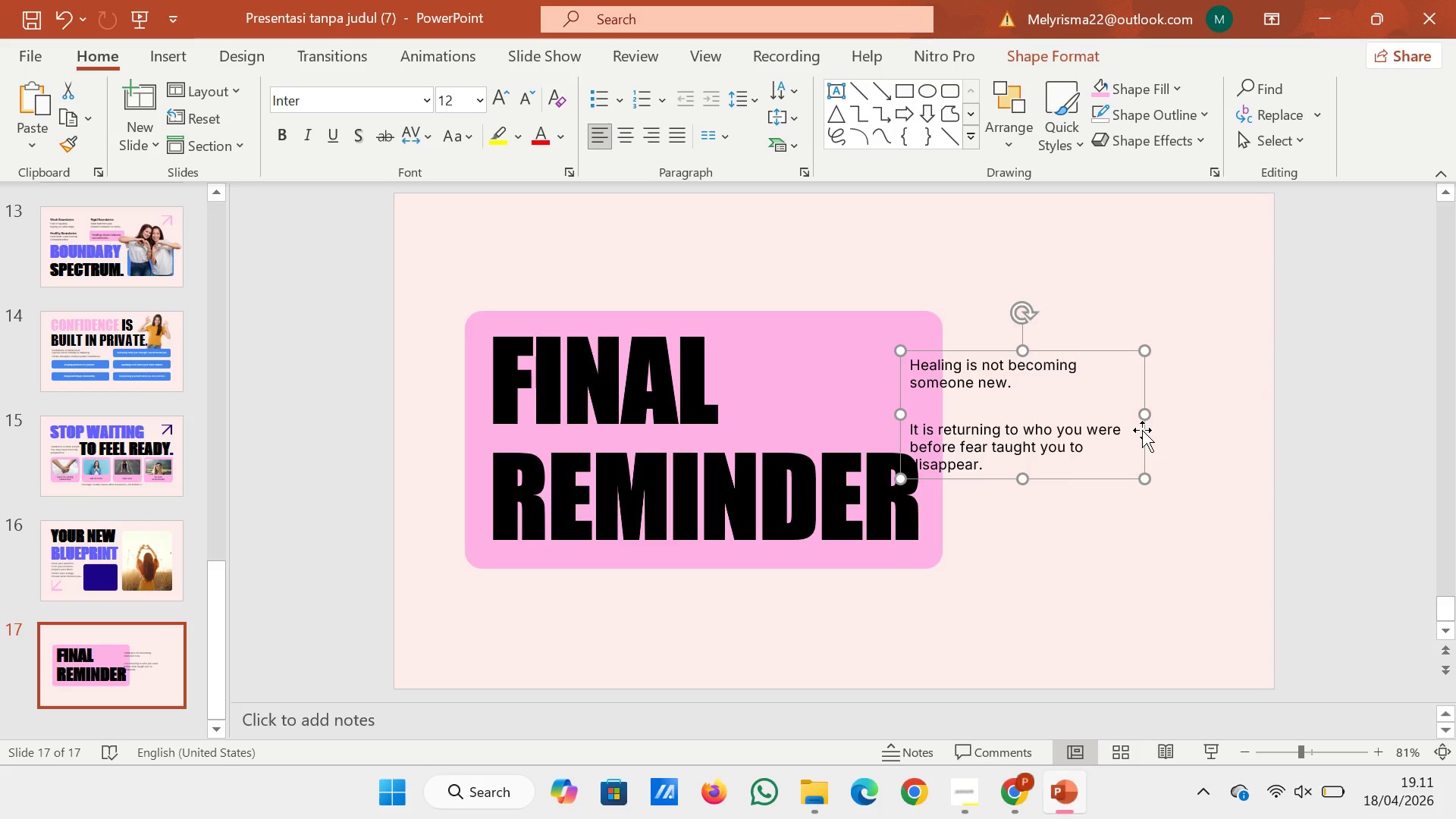 
left_click_drag(start_coordinate=[1142, 430], to_coordinate=[1192, 460])
 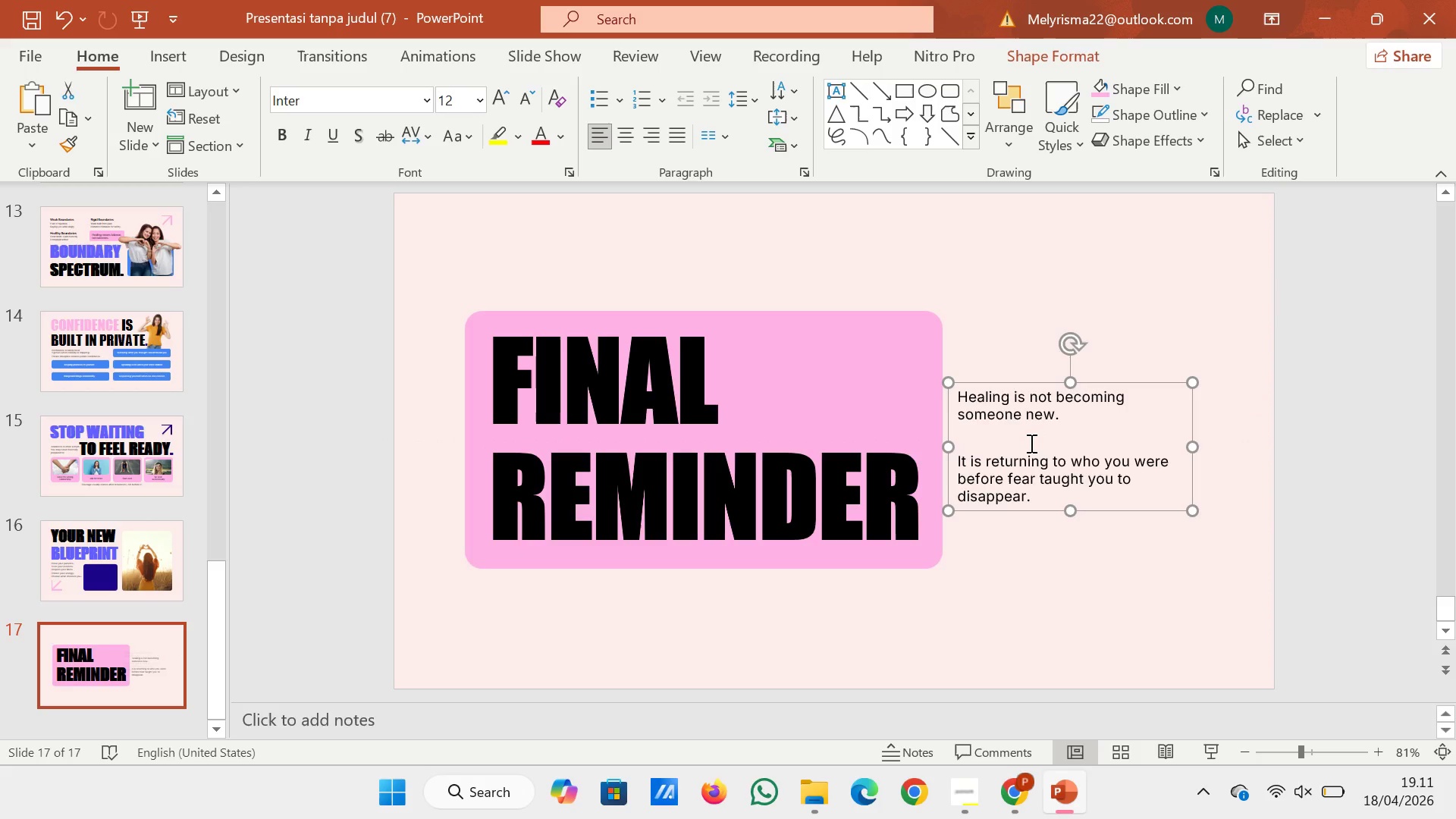 
left_click([1030, 443])
 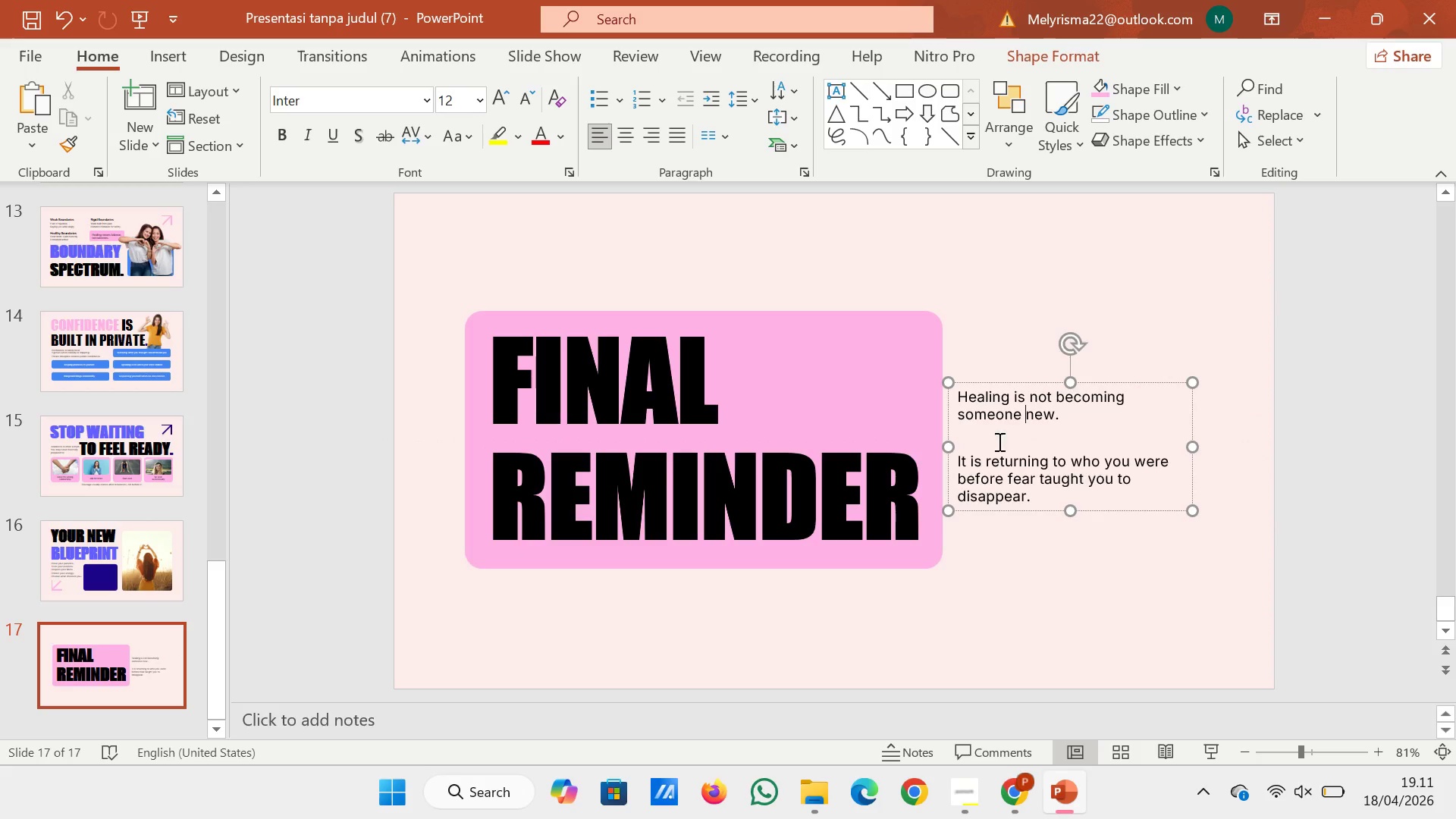 
double_click([989, 444])
 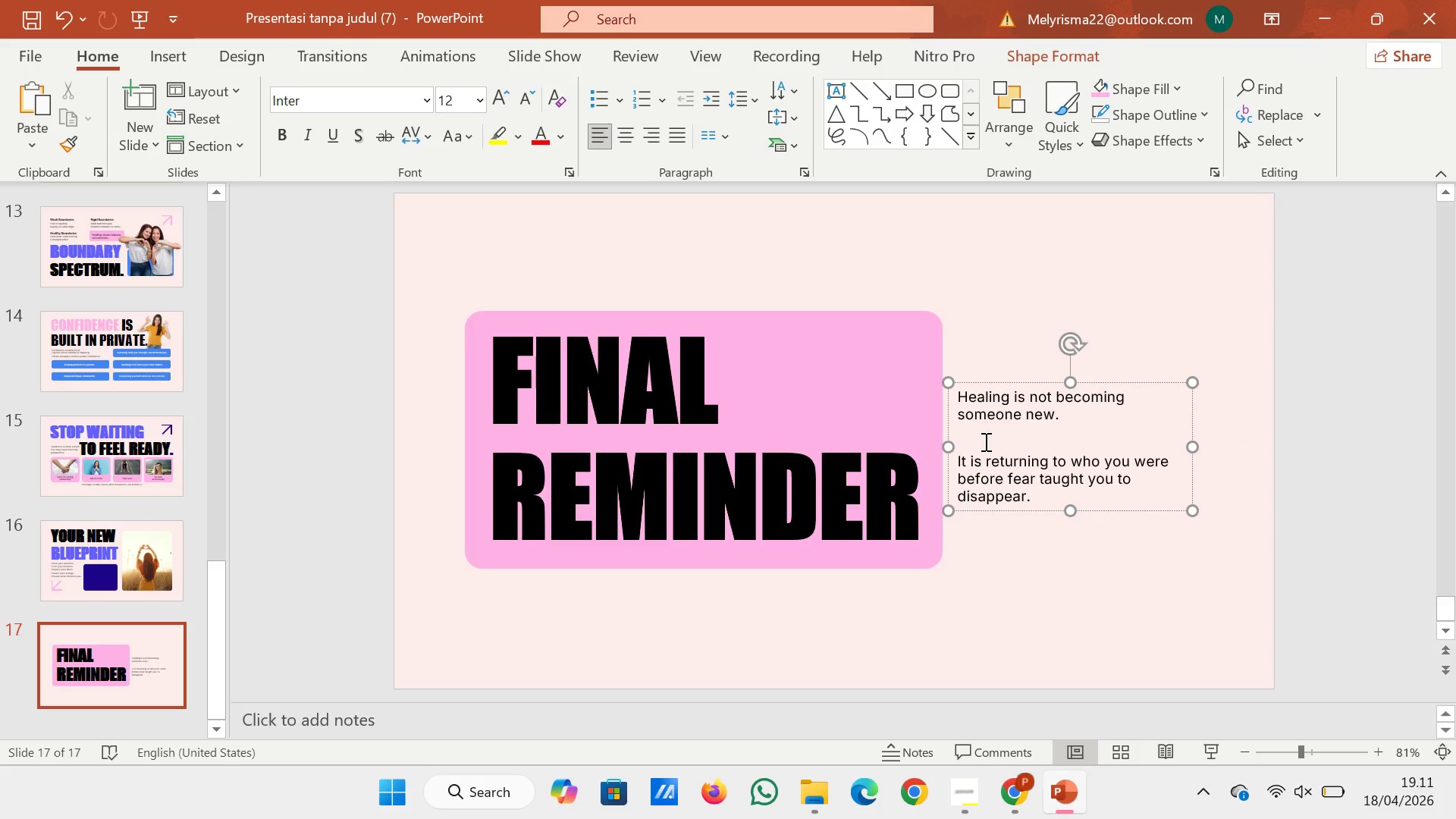 
left_click([984, 441])
 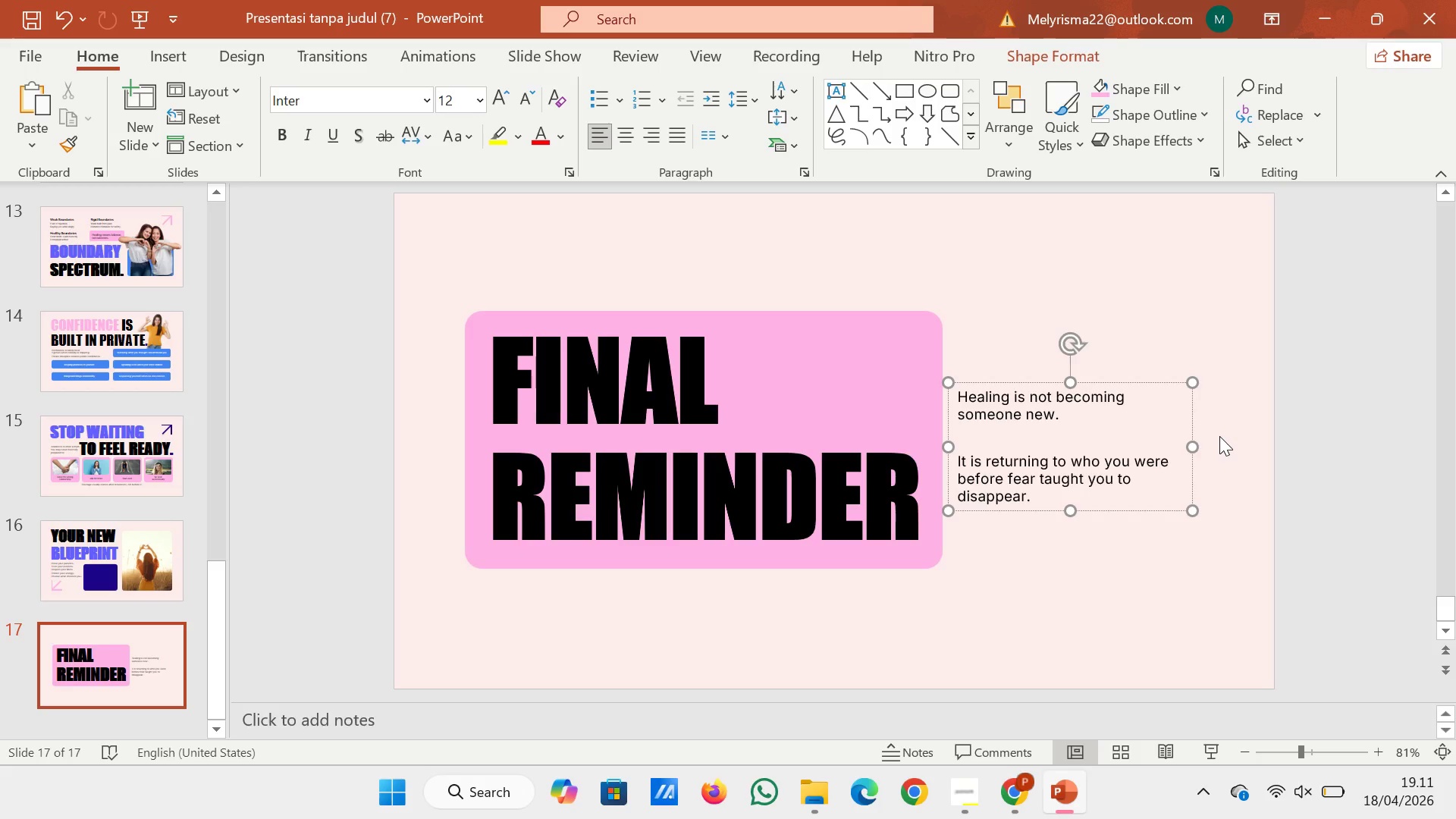 
wait(5.34)
 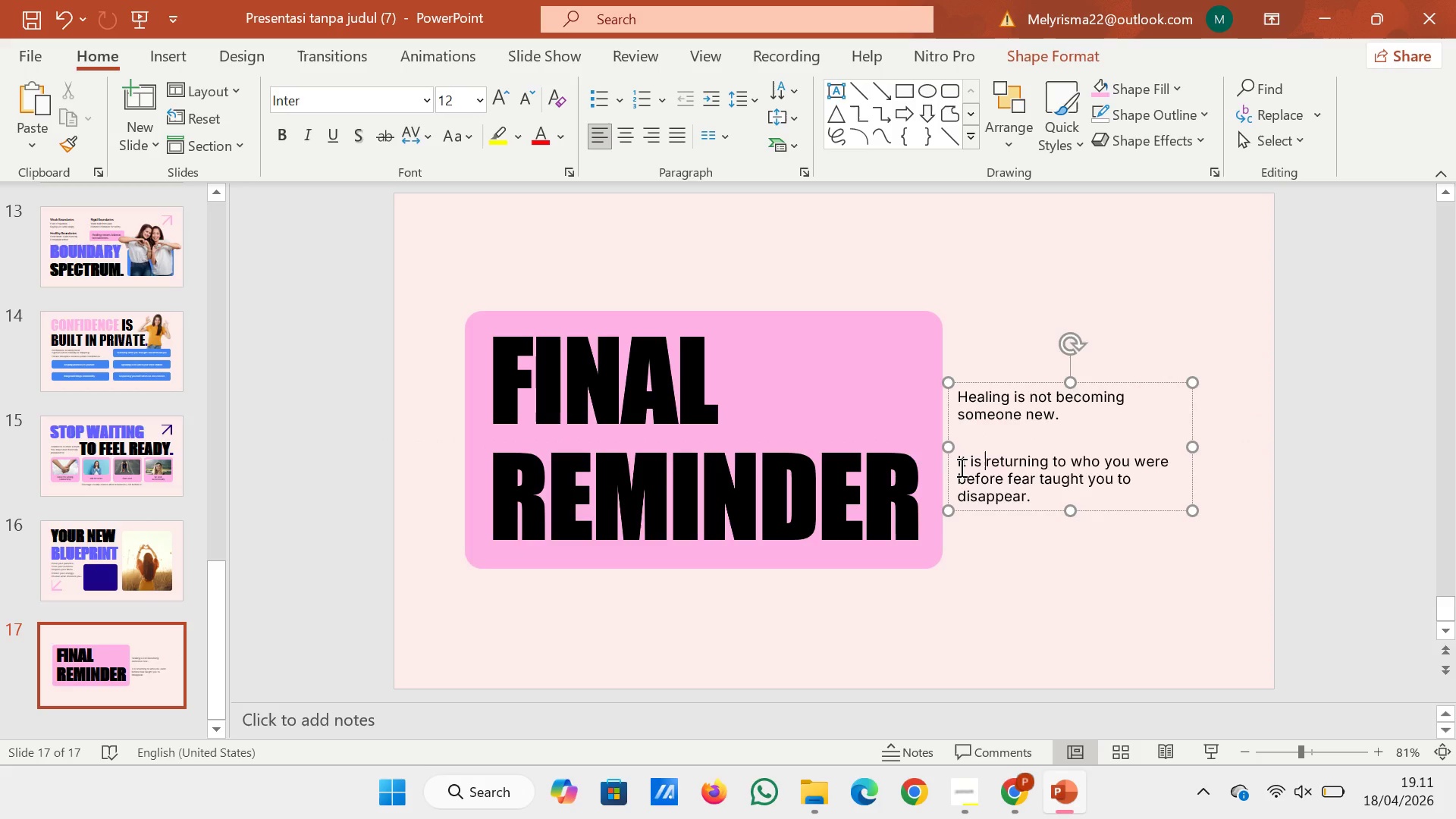 
left_click([1219, 451])
 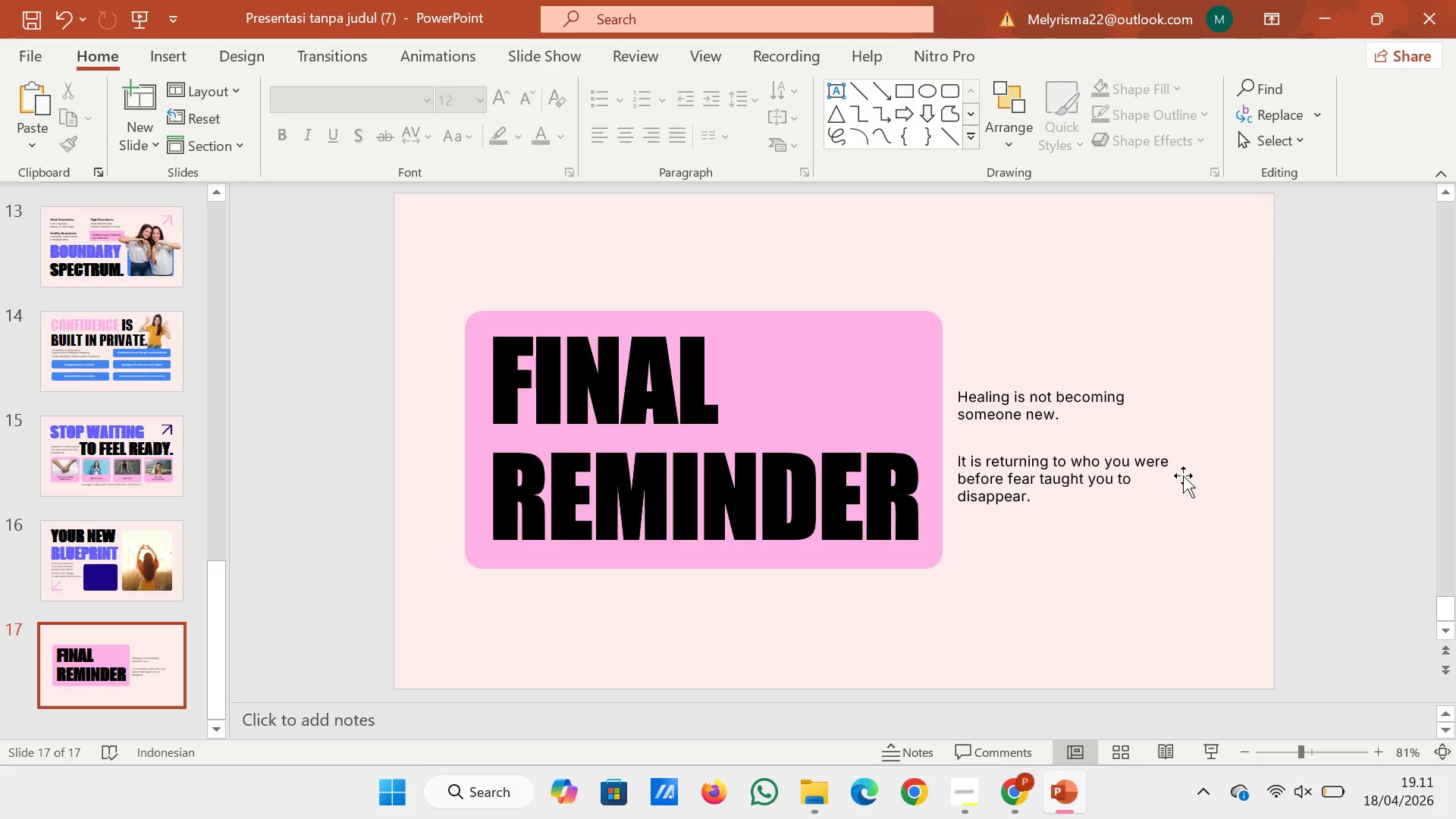 
left_click([1178, 475])
 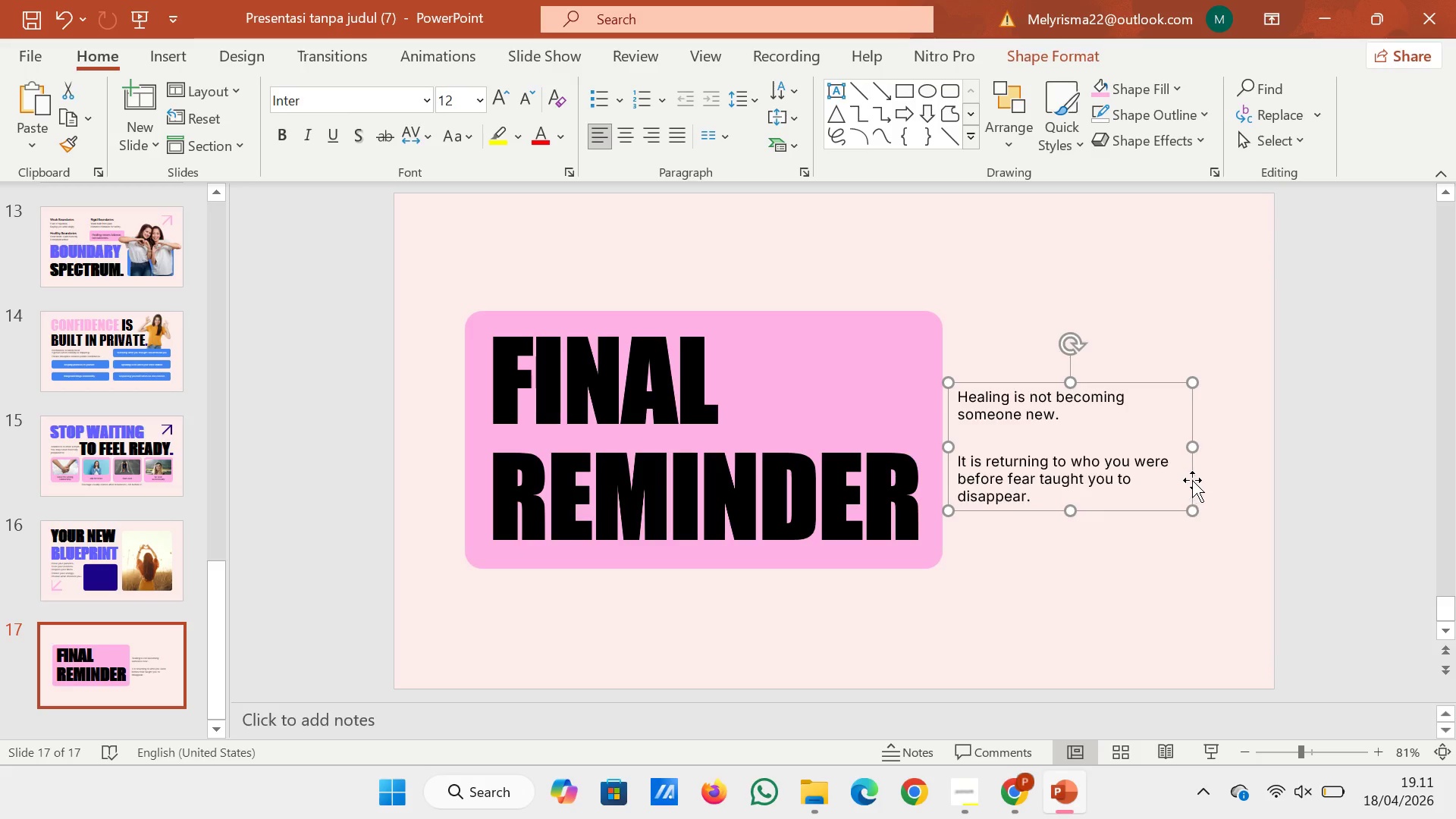 
left_click_drag(start_coordinate=[1193, 480], to_coordinate=[1203, 477])
 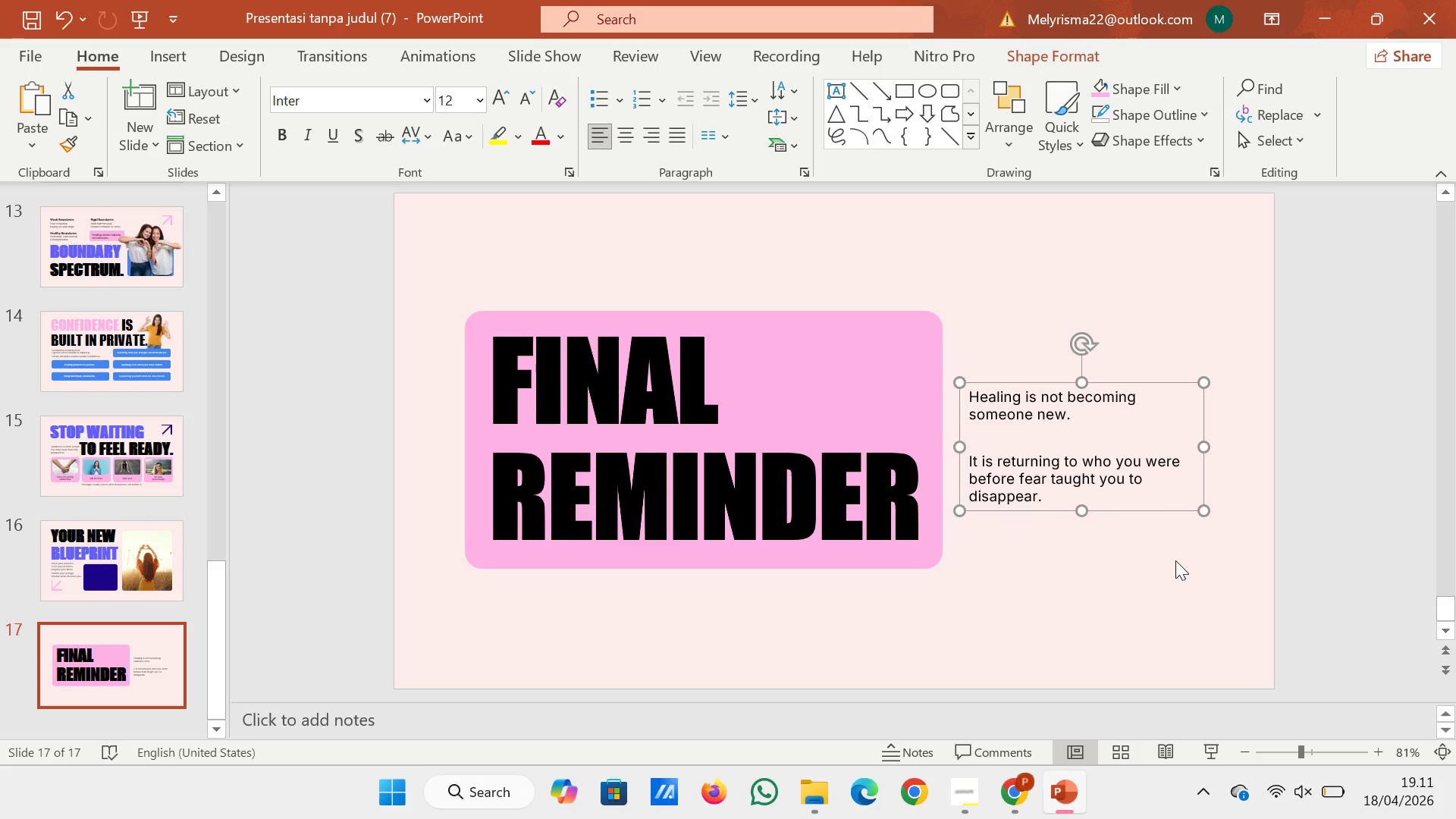 
left_click([1175, 560])
 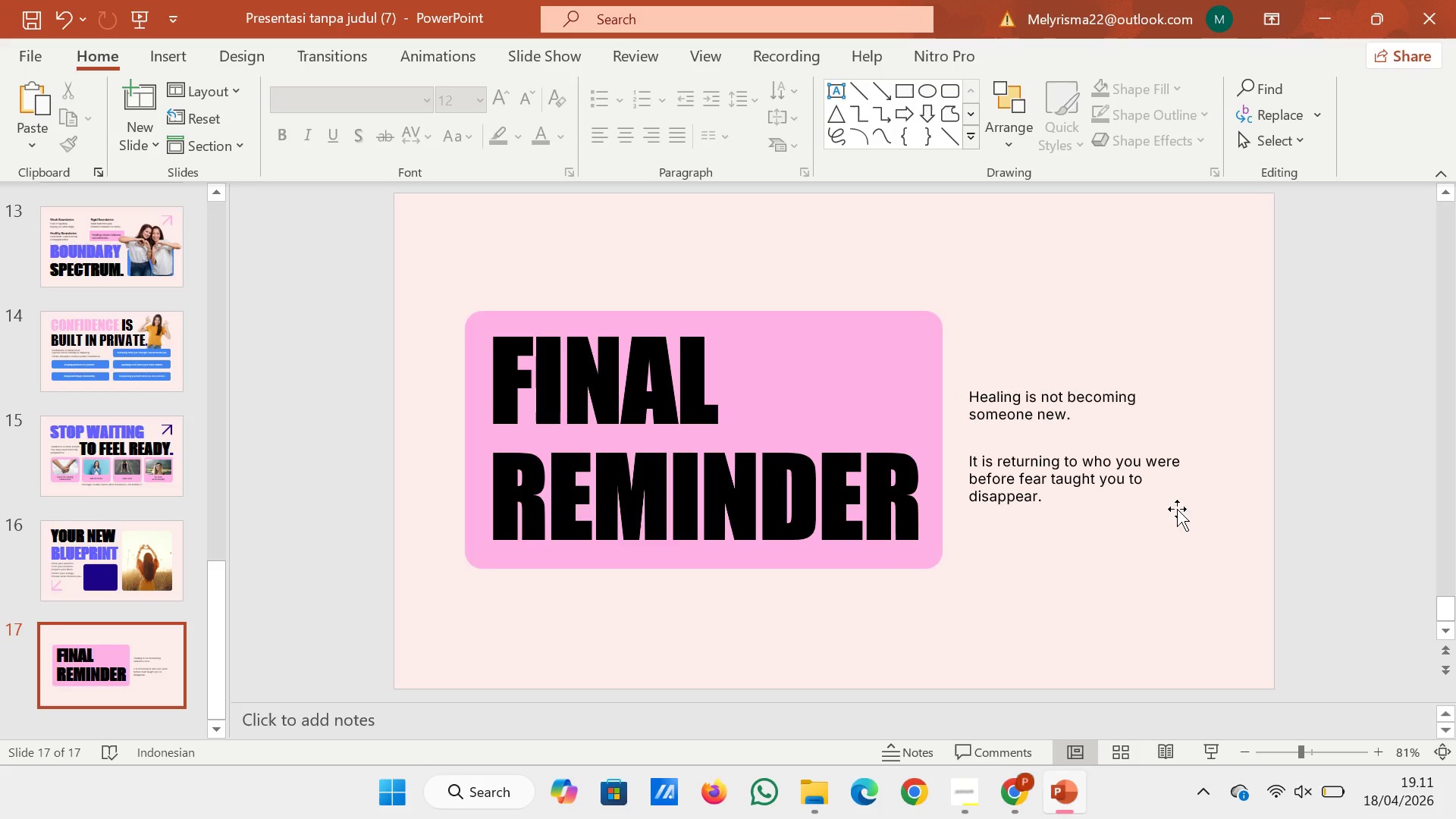 
left_click([1177, 509])
 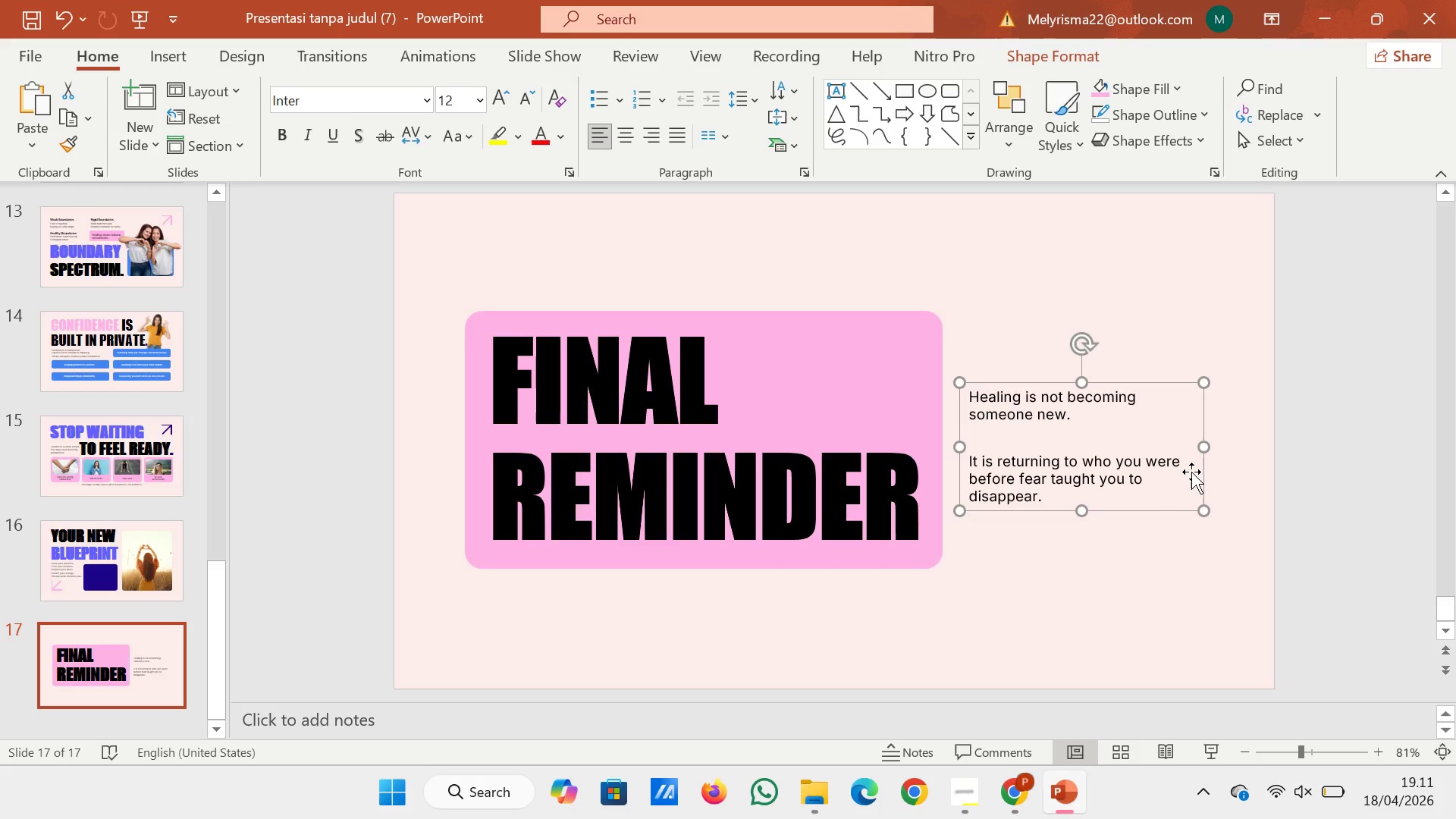 
wait(9.58)
 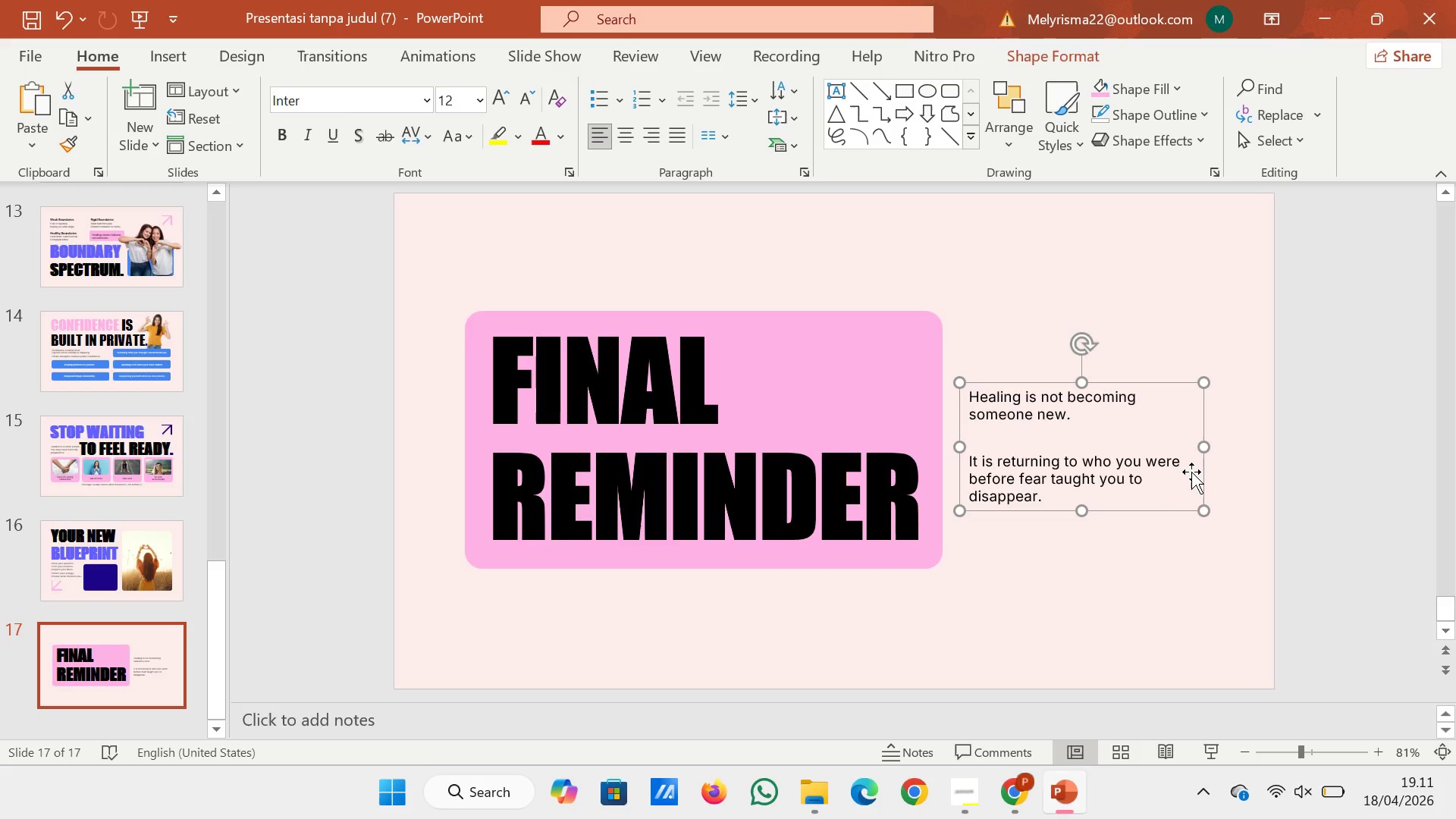 
left_click_drag(start_coordinate=[1160, 516], to_coordinate=[1099, 378])
 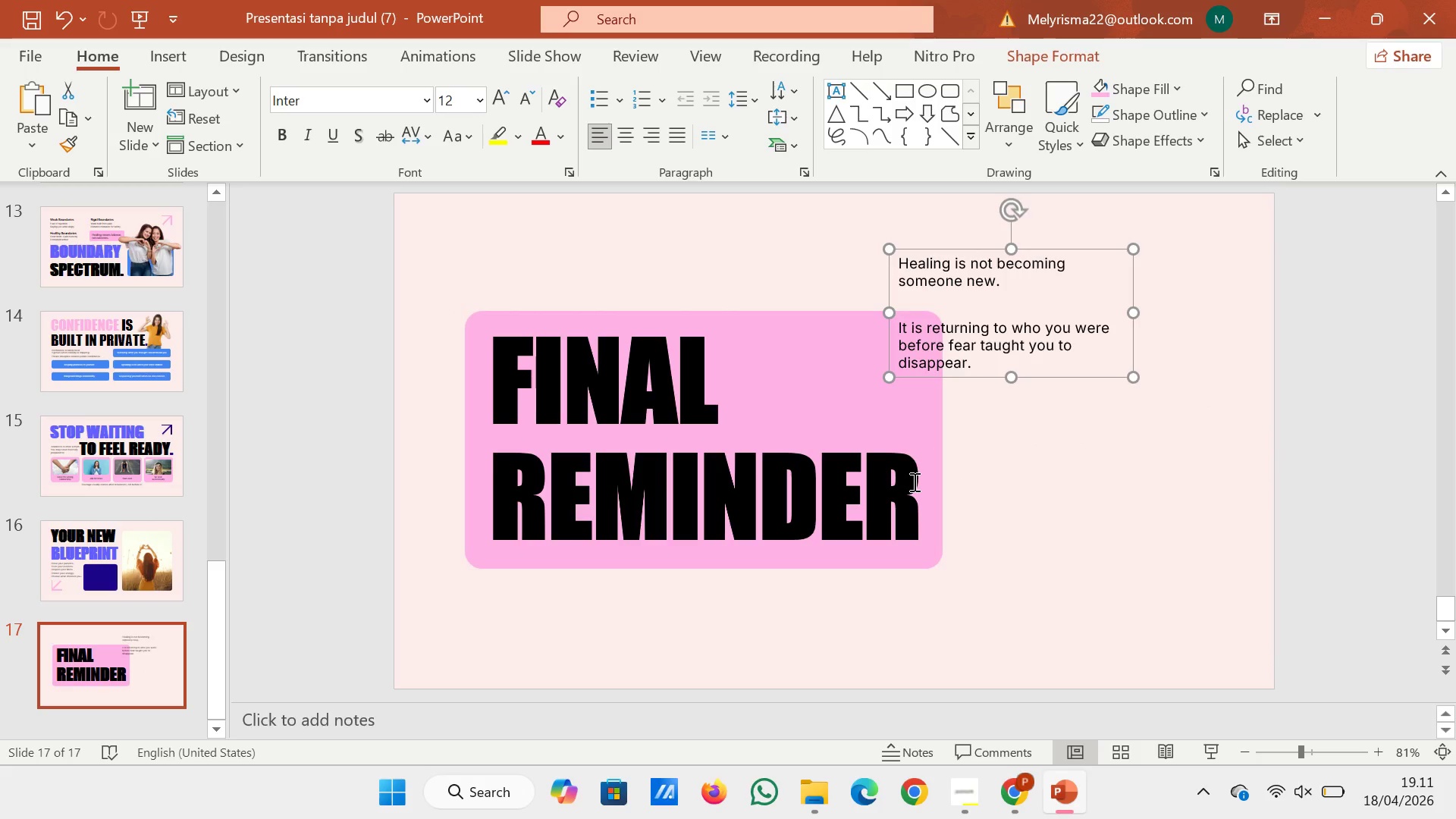 
left_click([913, 482])
 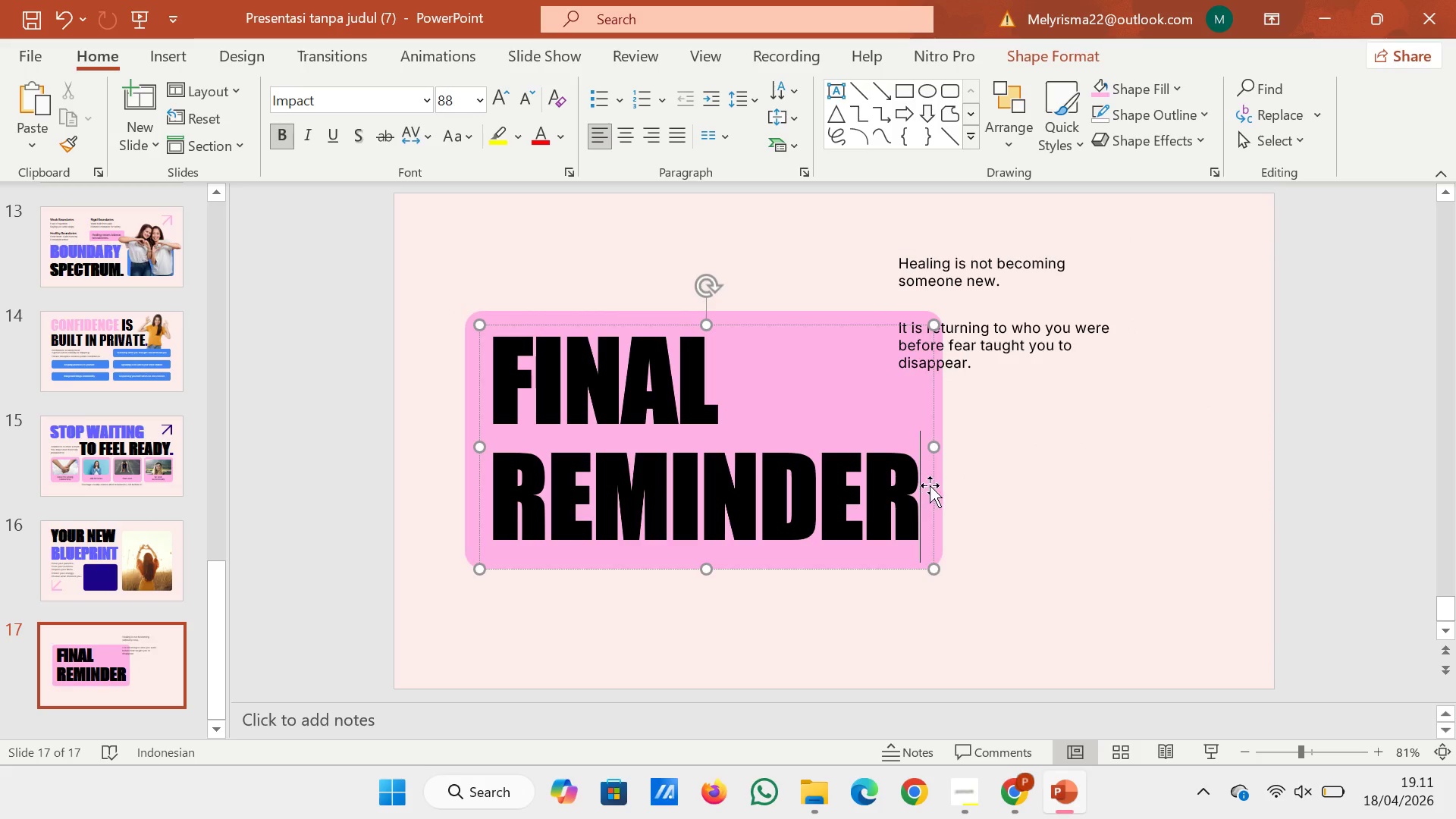 
left_click([933, 484])
 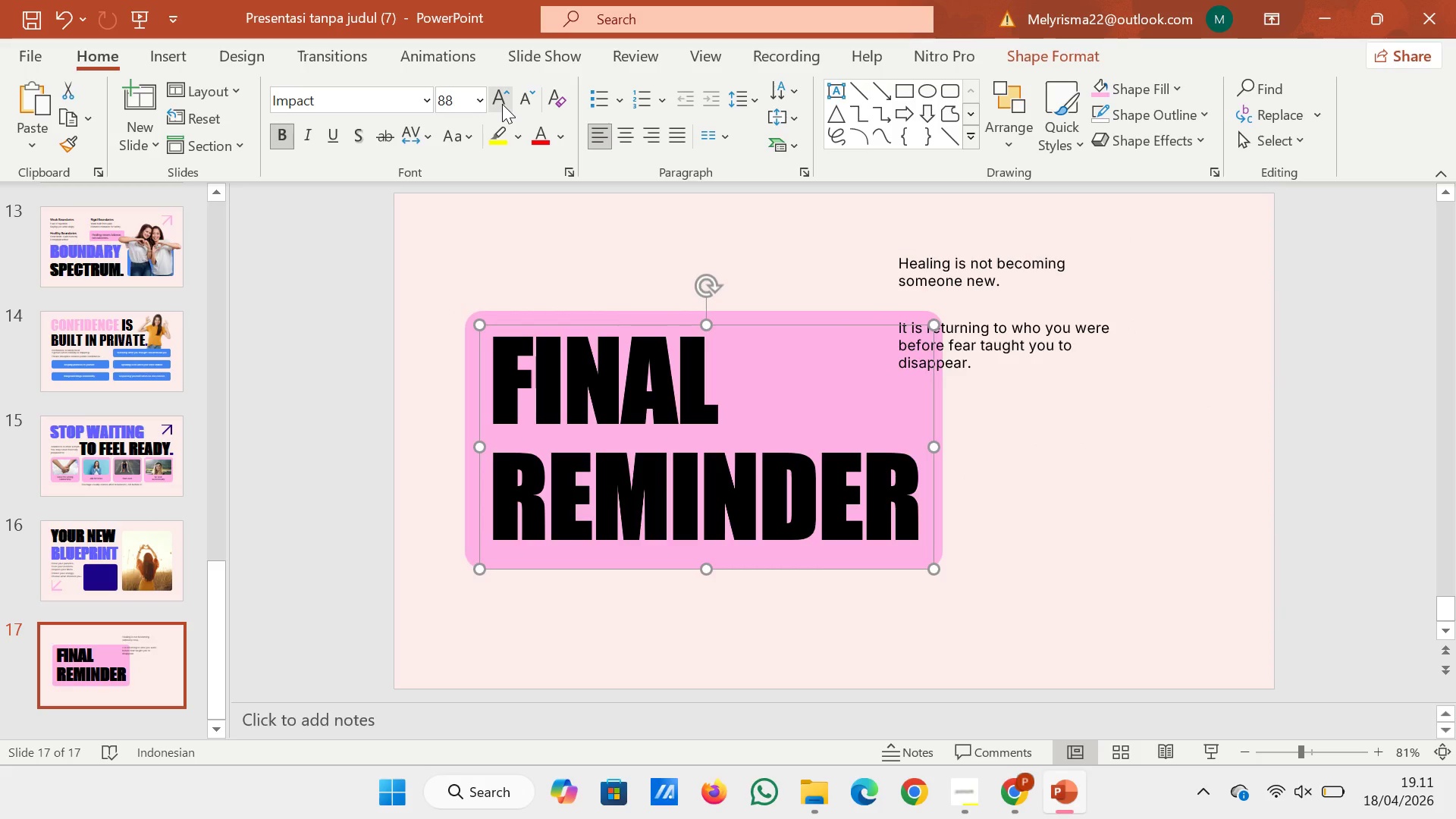 
double_click([502, 104])
 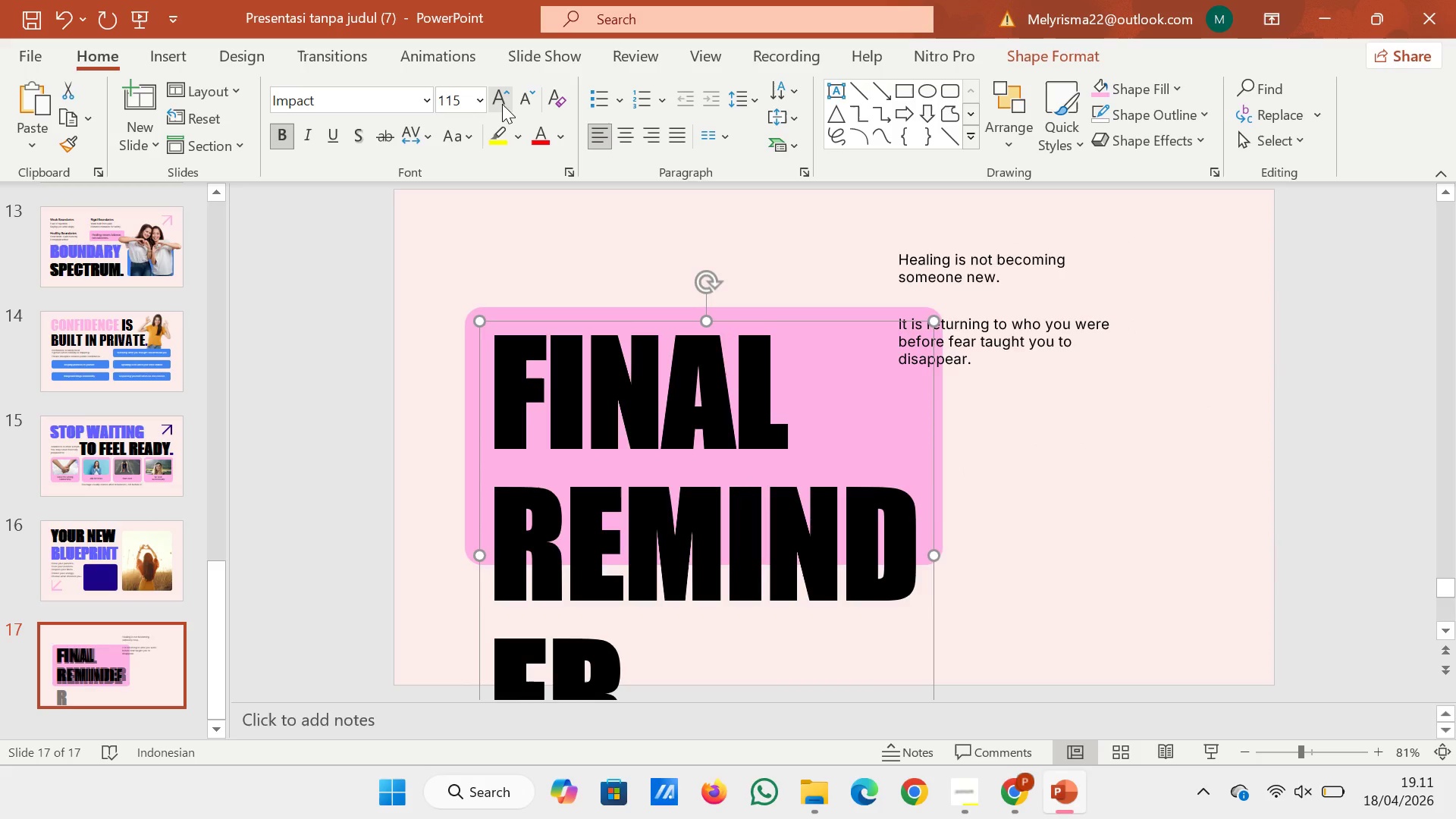 
triple_click([502, 104])
 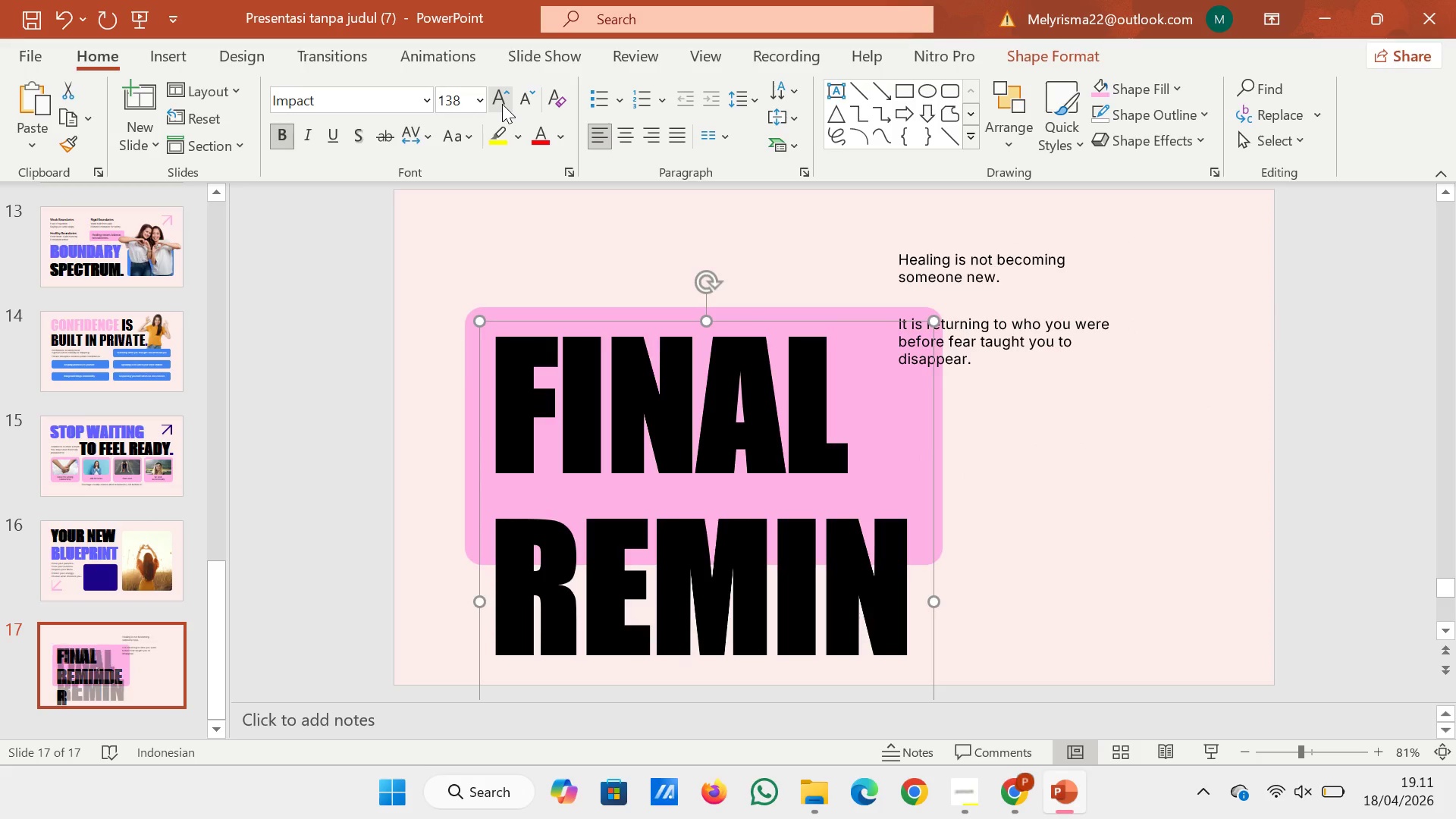 
left_click([502, 104])
 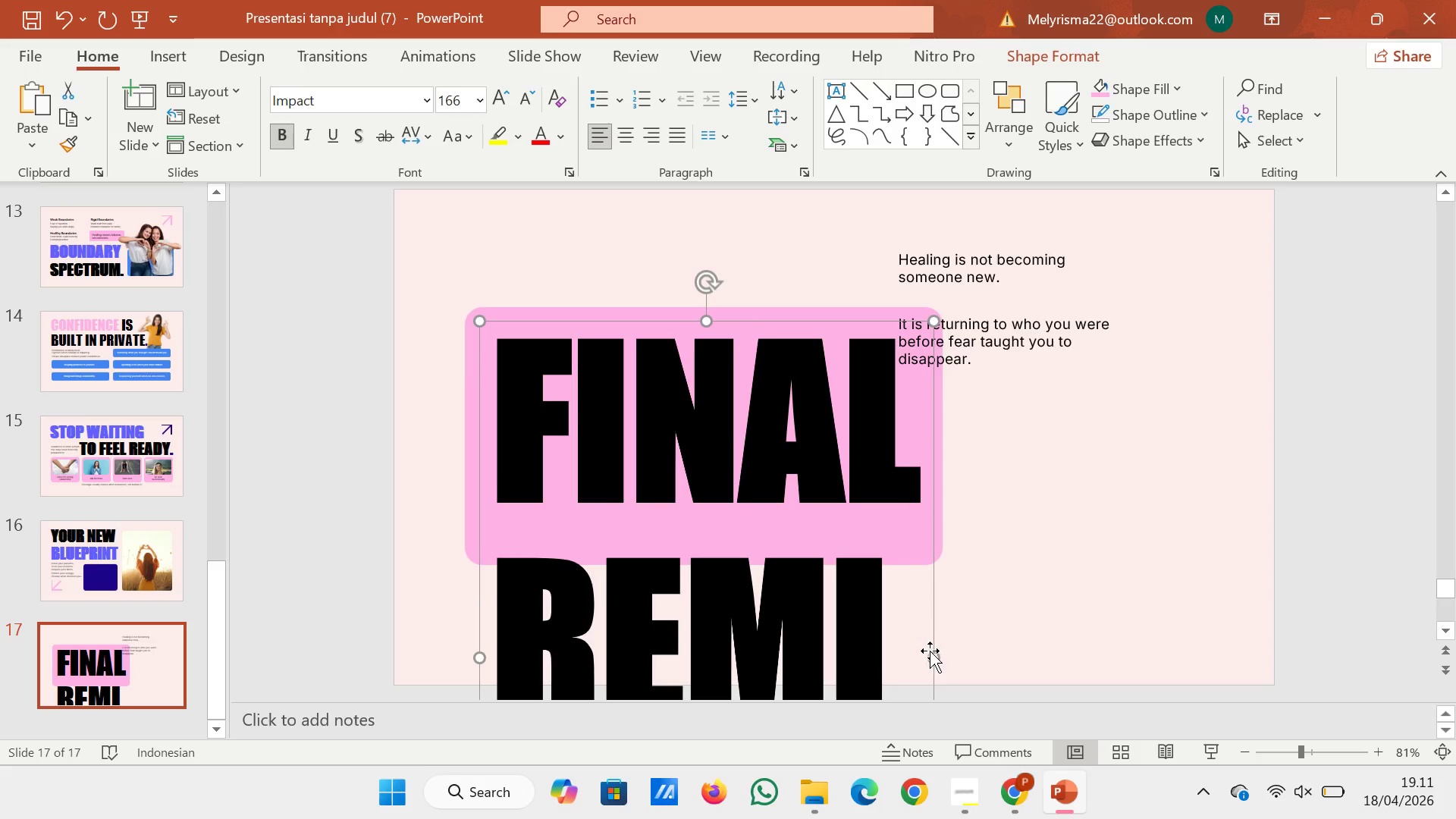 
left_click_drag(start_coordinate=[934, 654], to_coordinate=[1394, 575])
 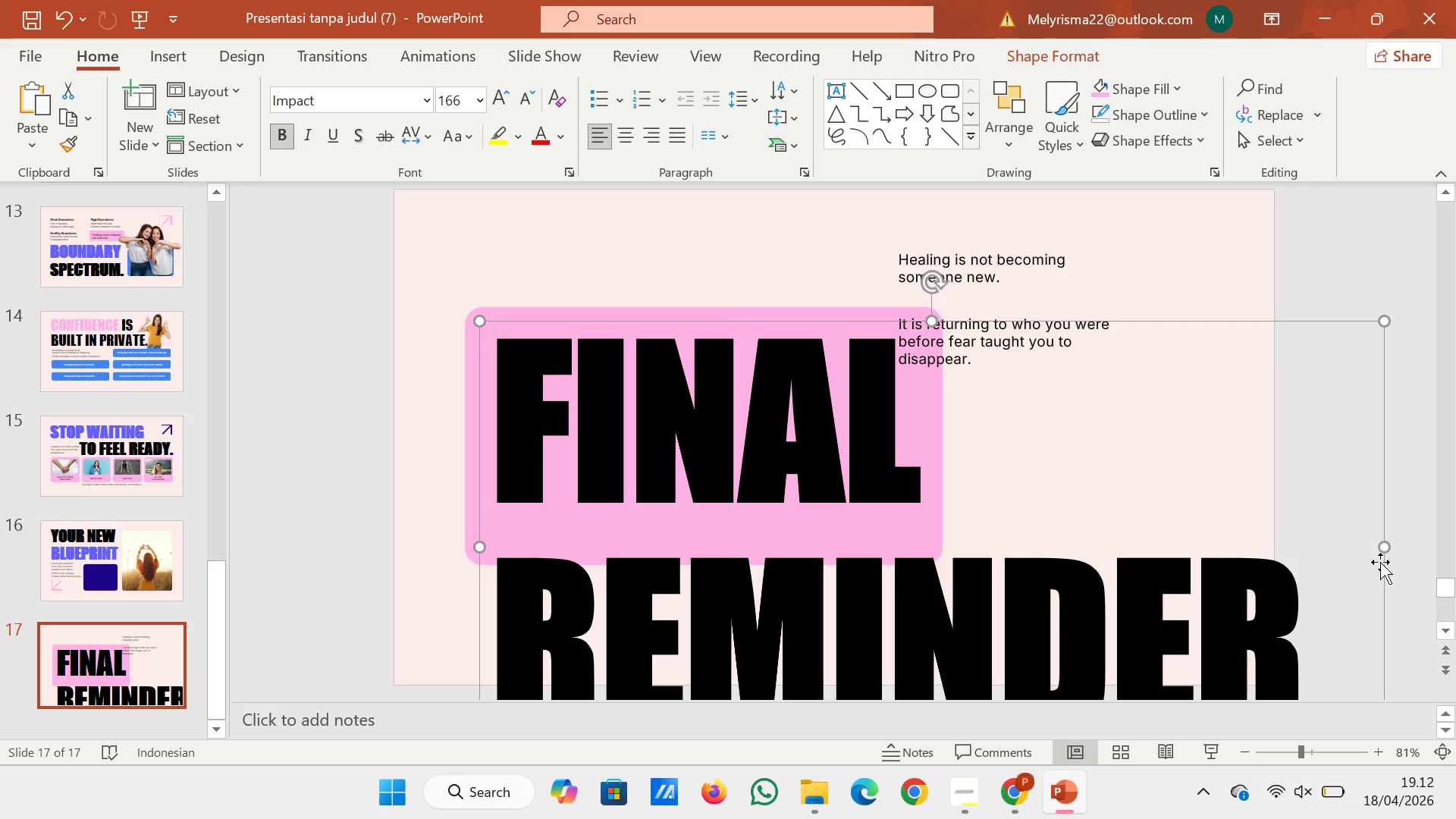 
left_click_drag(start_coordinate=[1389, 570], to_coordinate=[1330, 464])
 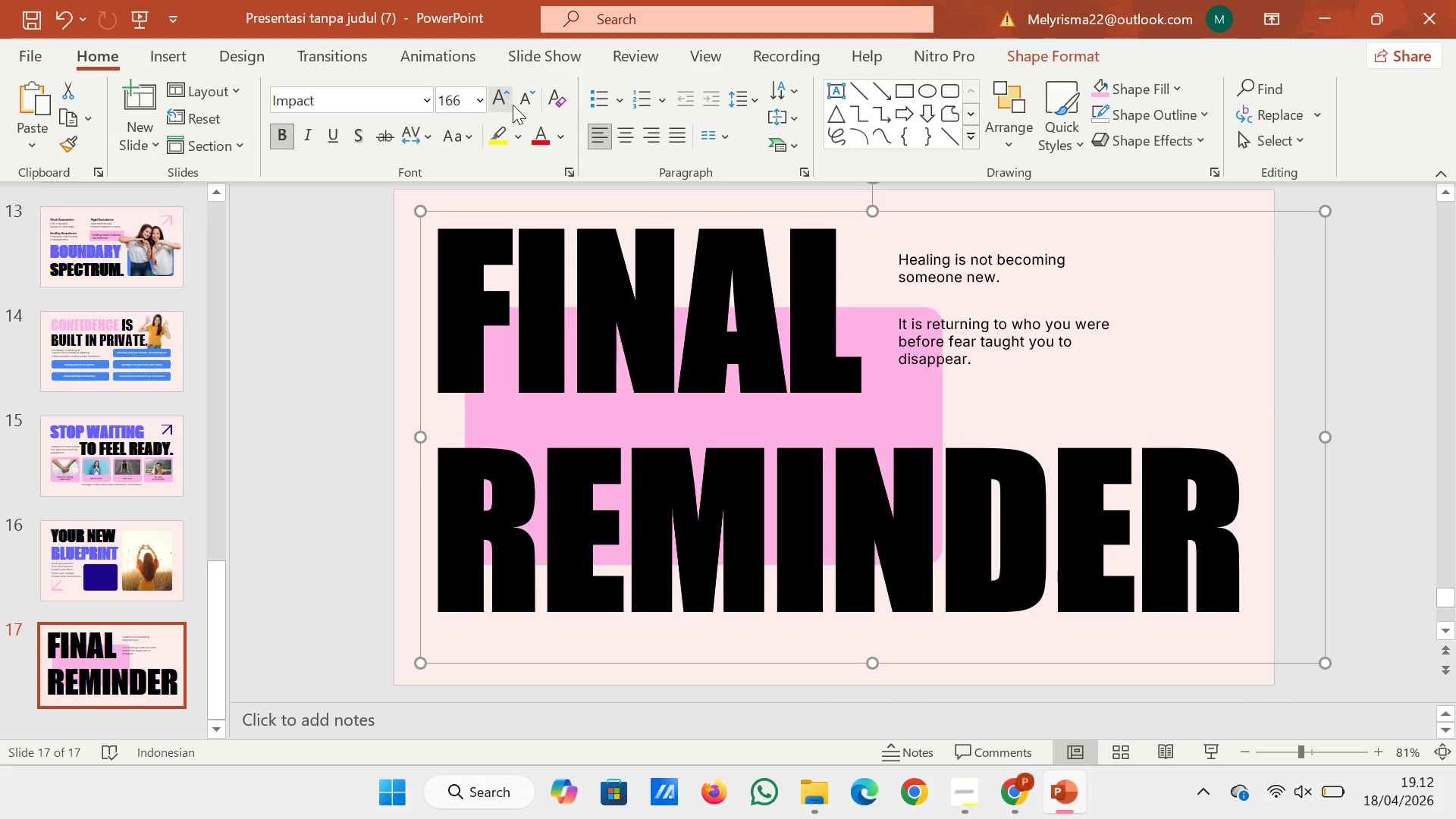 
left_click([525, 105])
 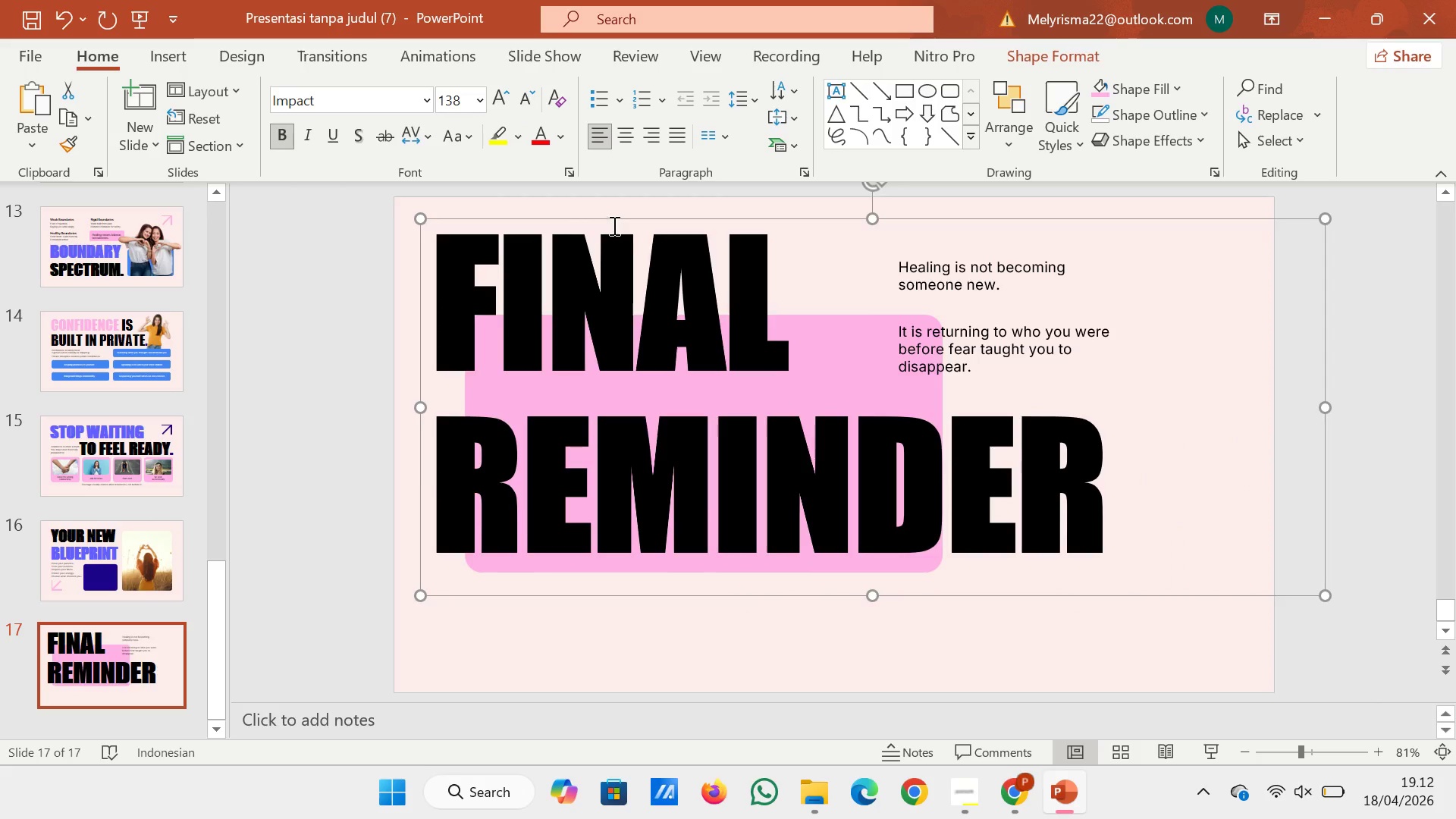 
left_click_drag(start_coordinate=[613, 221], to_coordinate=[642, 267])
 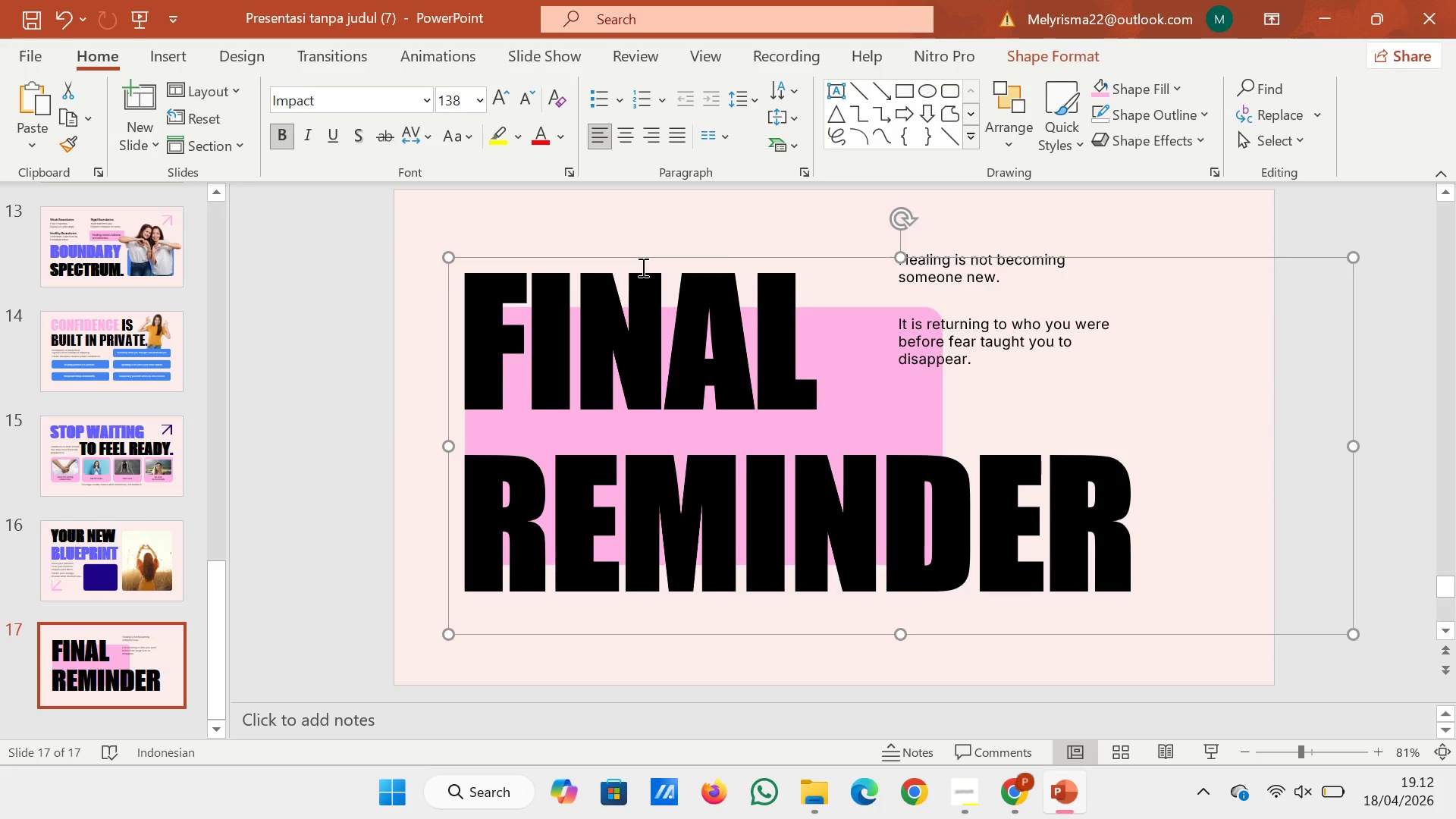 
wait(7.48)
 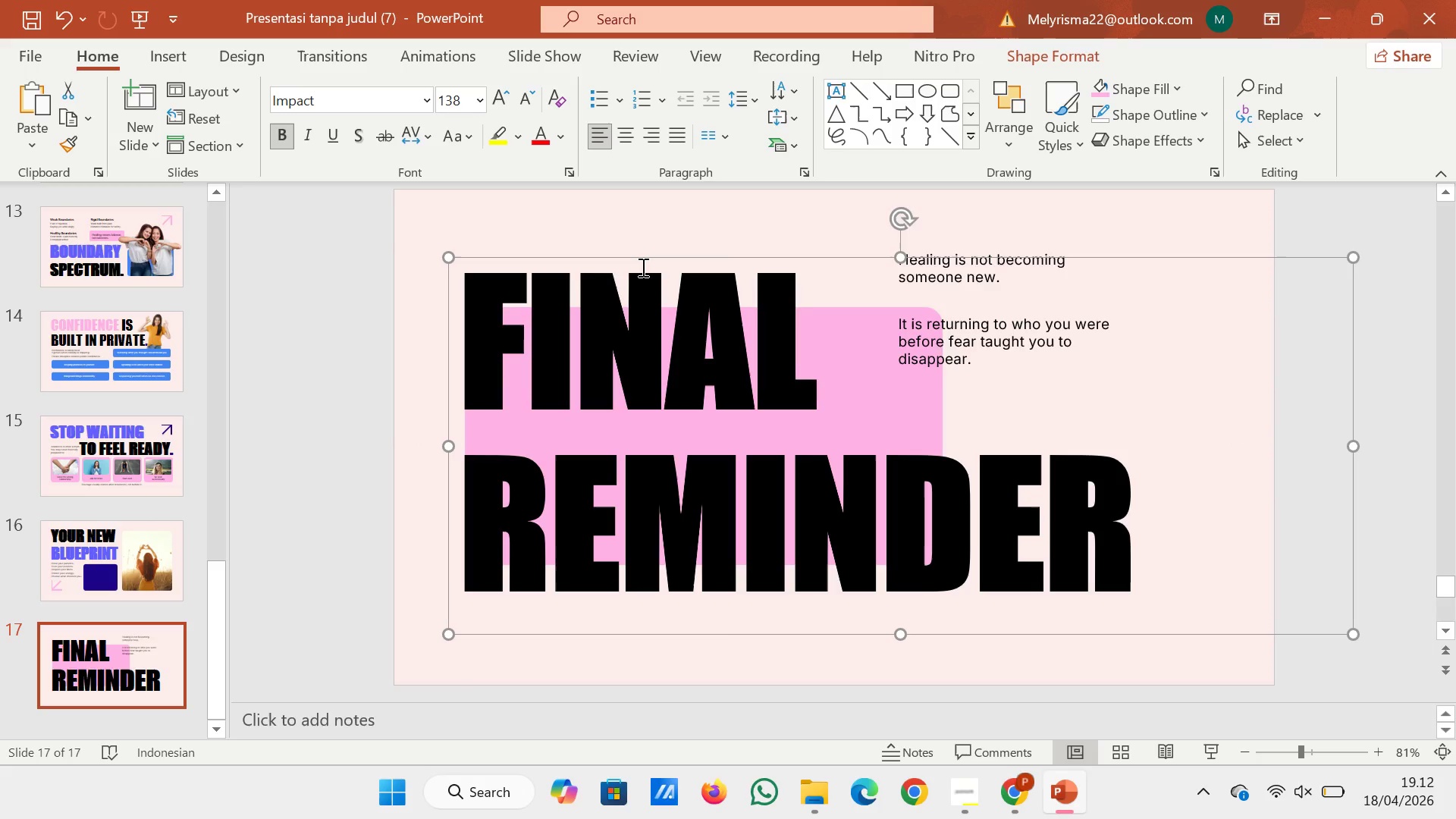 
left_click_drag(start_coordinate=[1352, 443], to_coordinate=[1171, 445])
 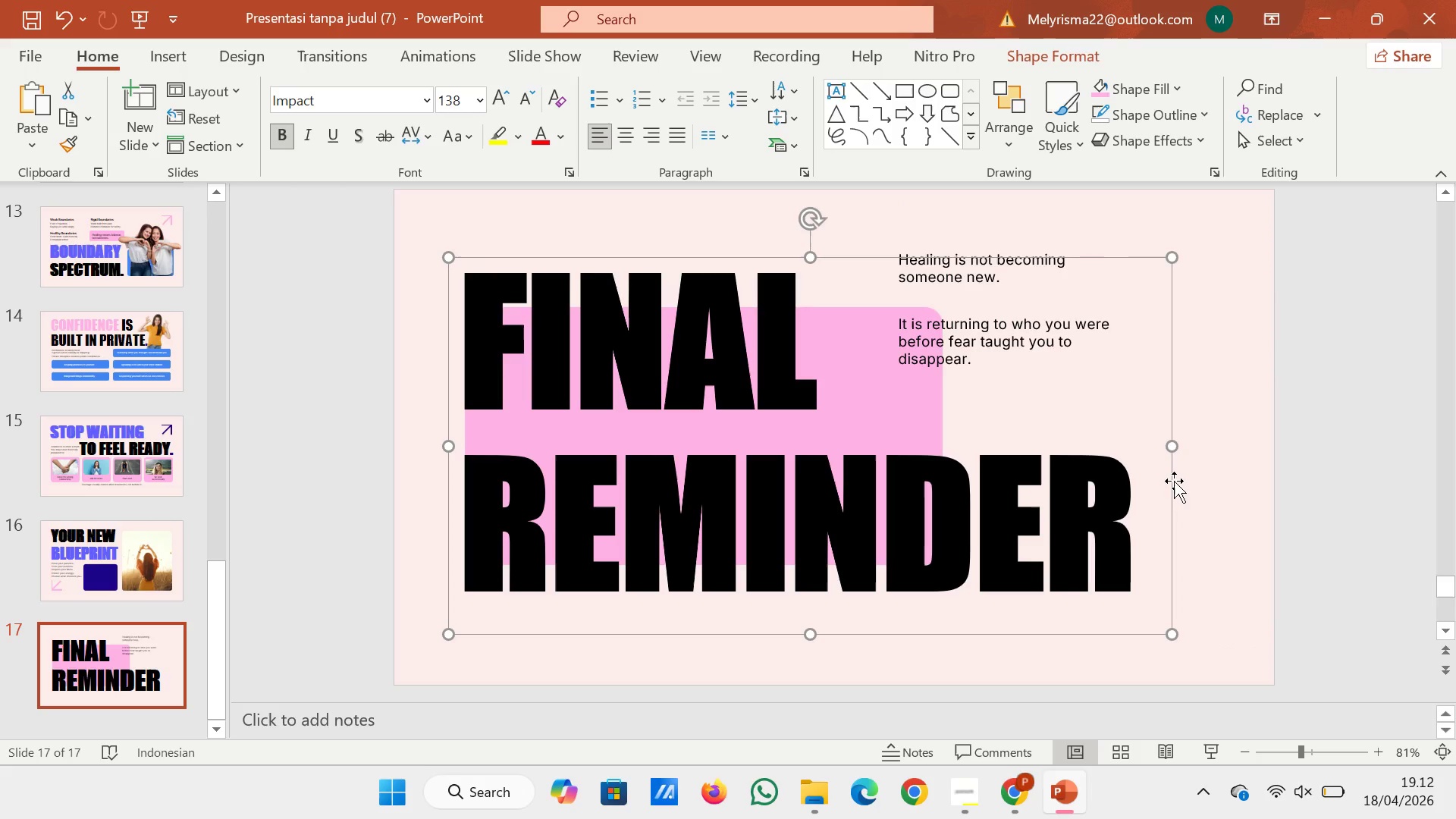 
left_click_drag(start_coordinate=[1174, 481], to_coordinate=[1206, 481])
 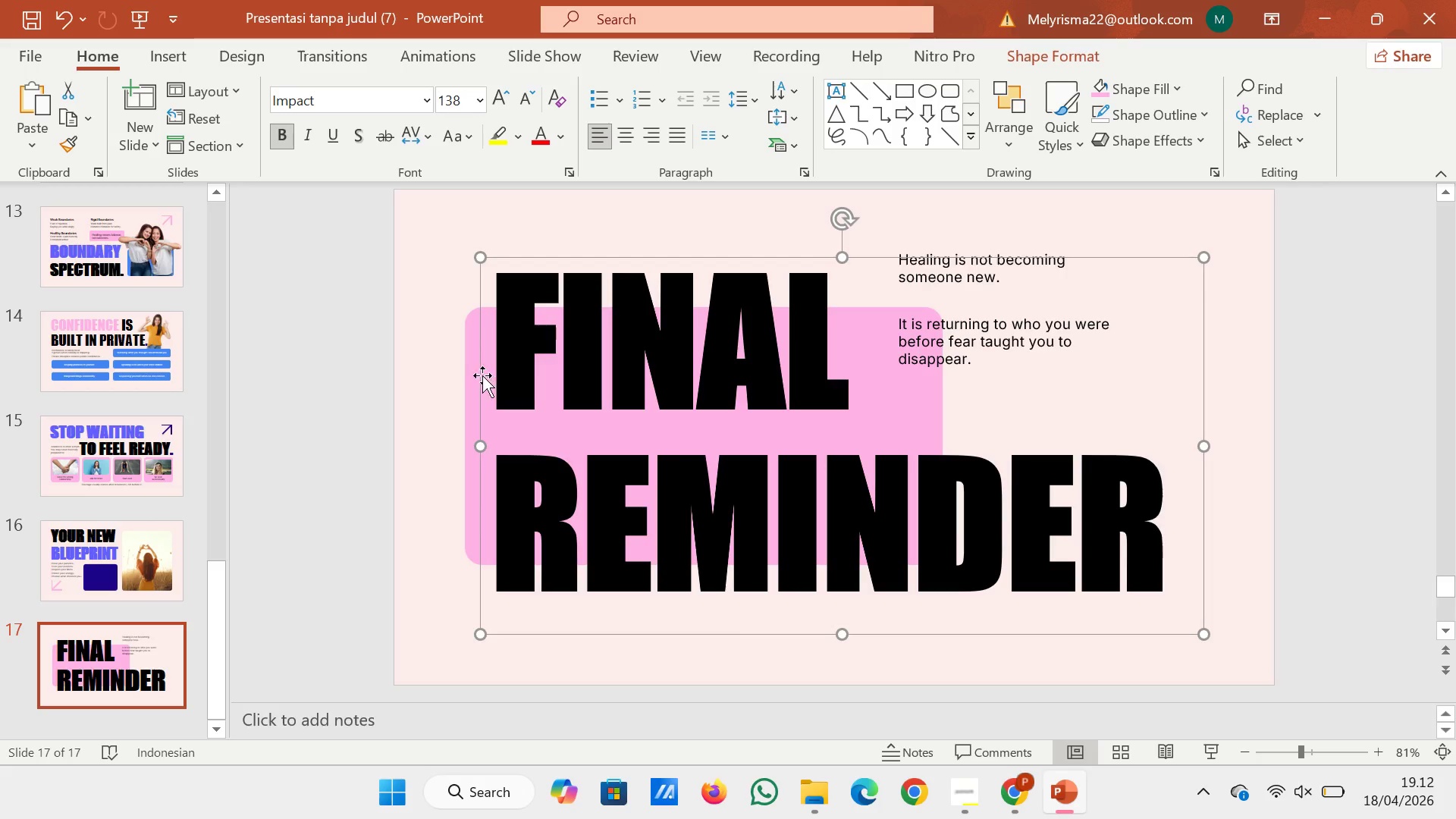 
left_click([469, 372])
 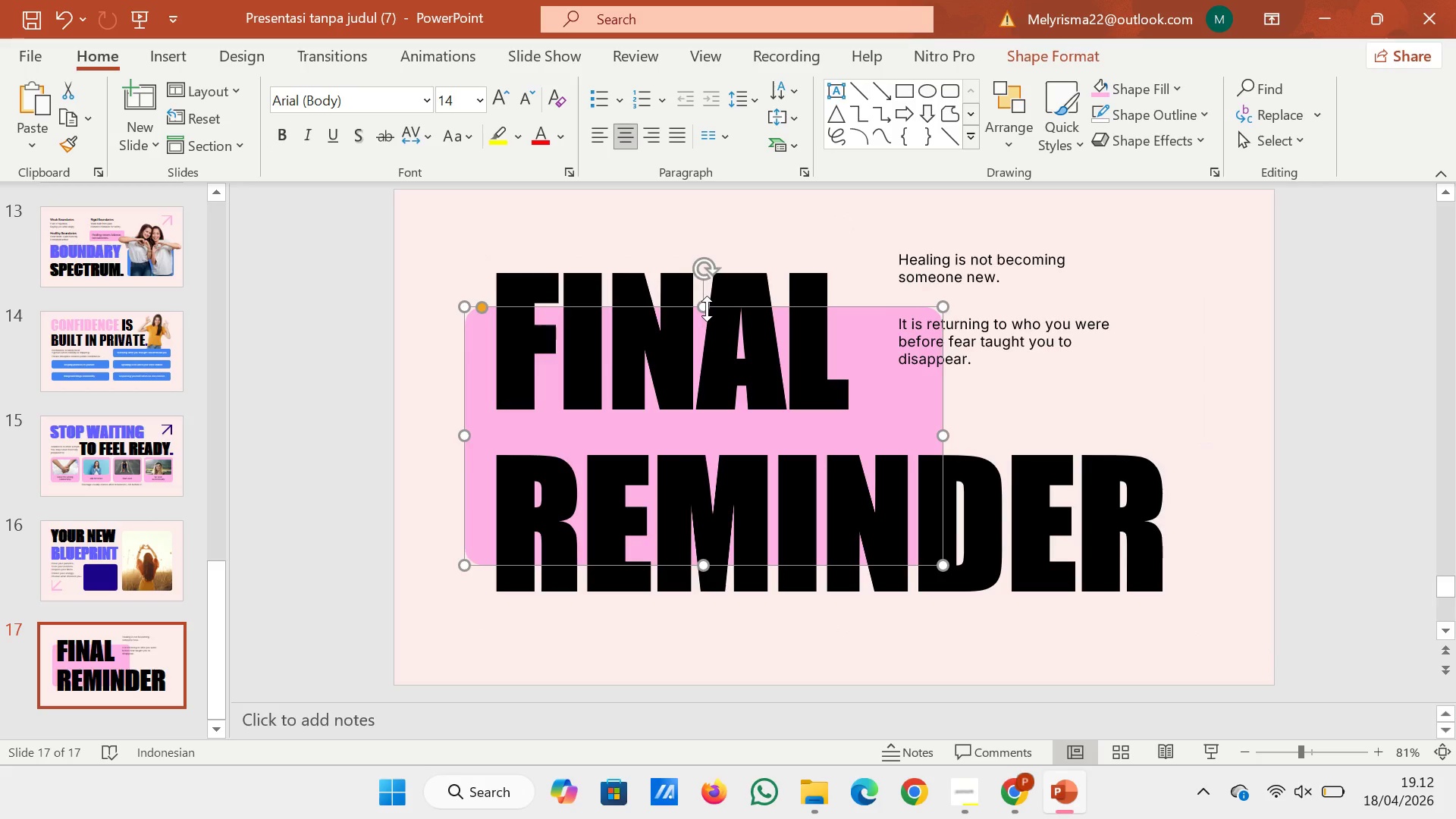 
left_click_drag(start_coordinate=[707, 309], to_coordinate=[736, 243])
 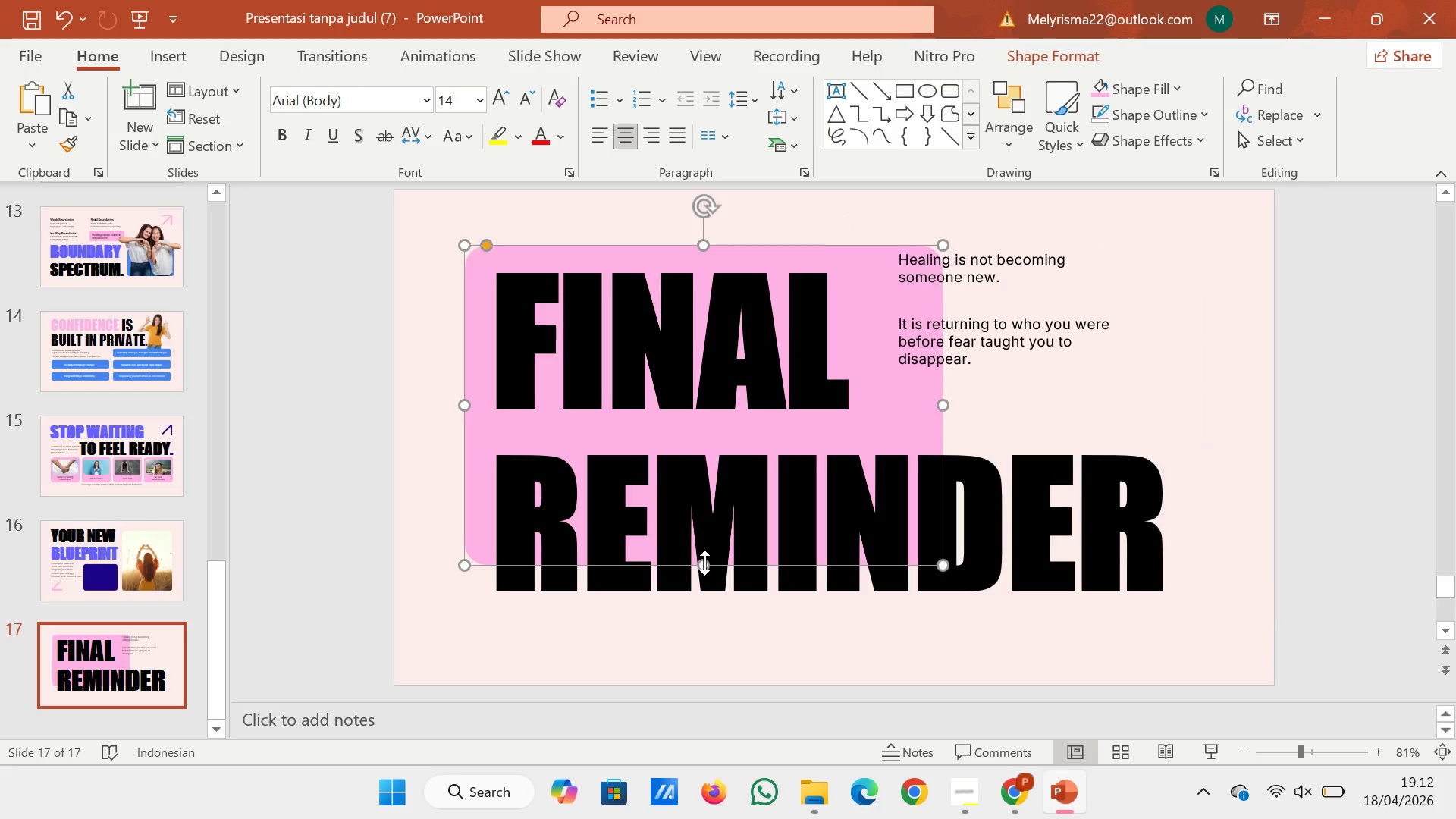 
left_click_drag(start_coordinate=[704, 562], to_coordinate=[706, 620])
 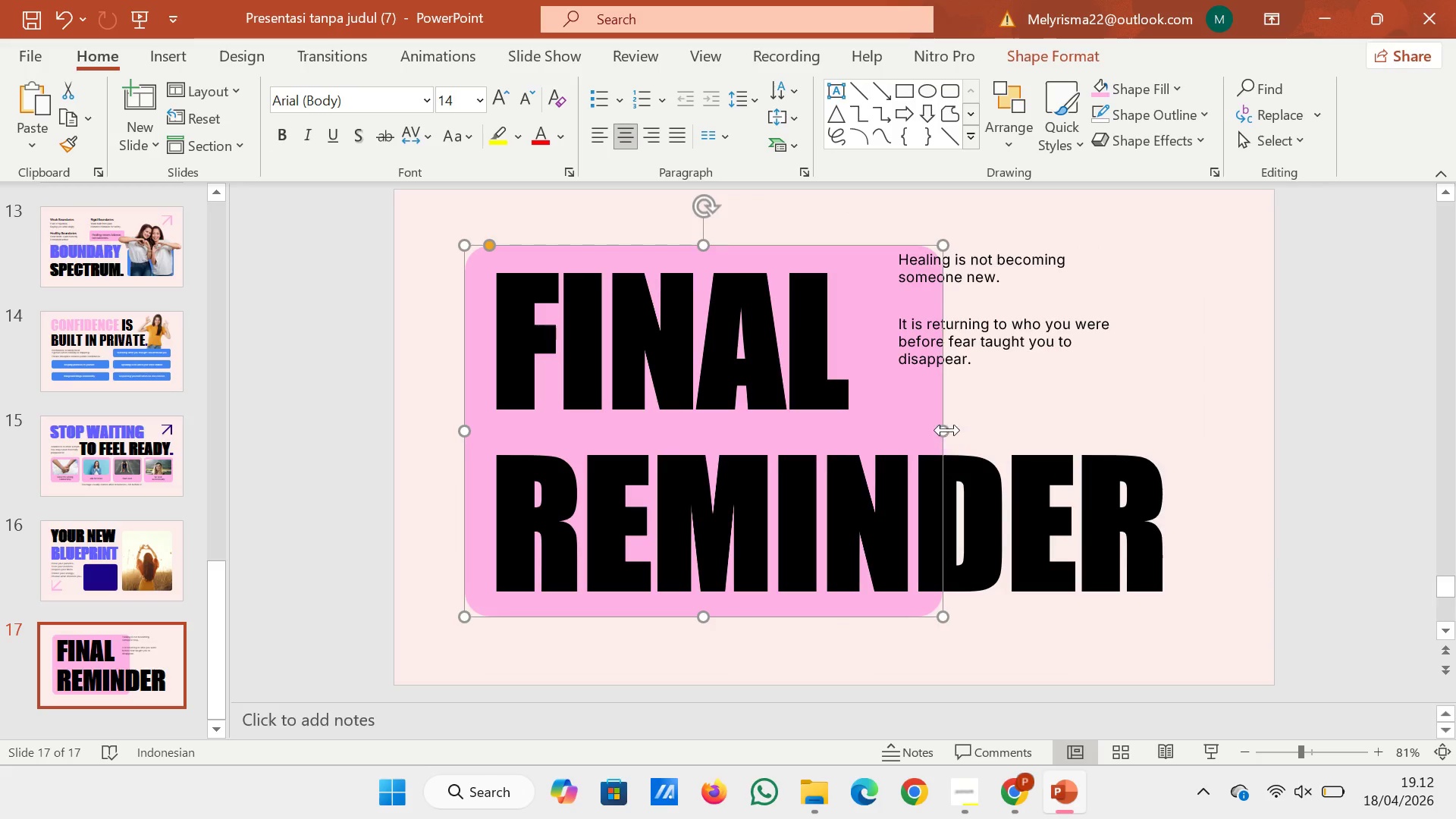 
left_click_drag(start_coordinate=[946, 428], to_coordinate=[1191, 434])
 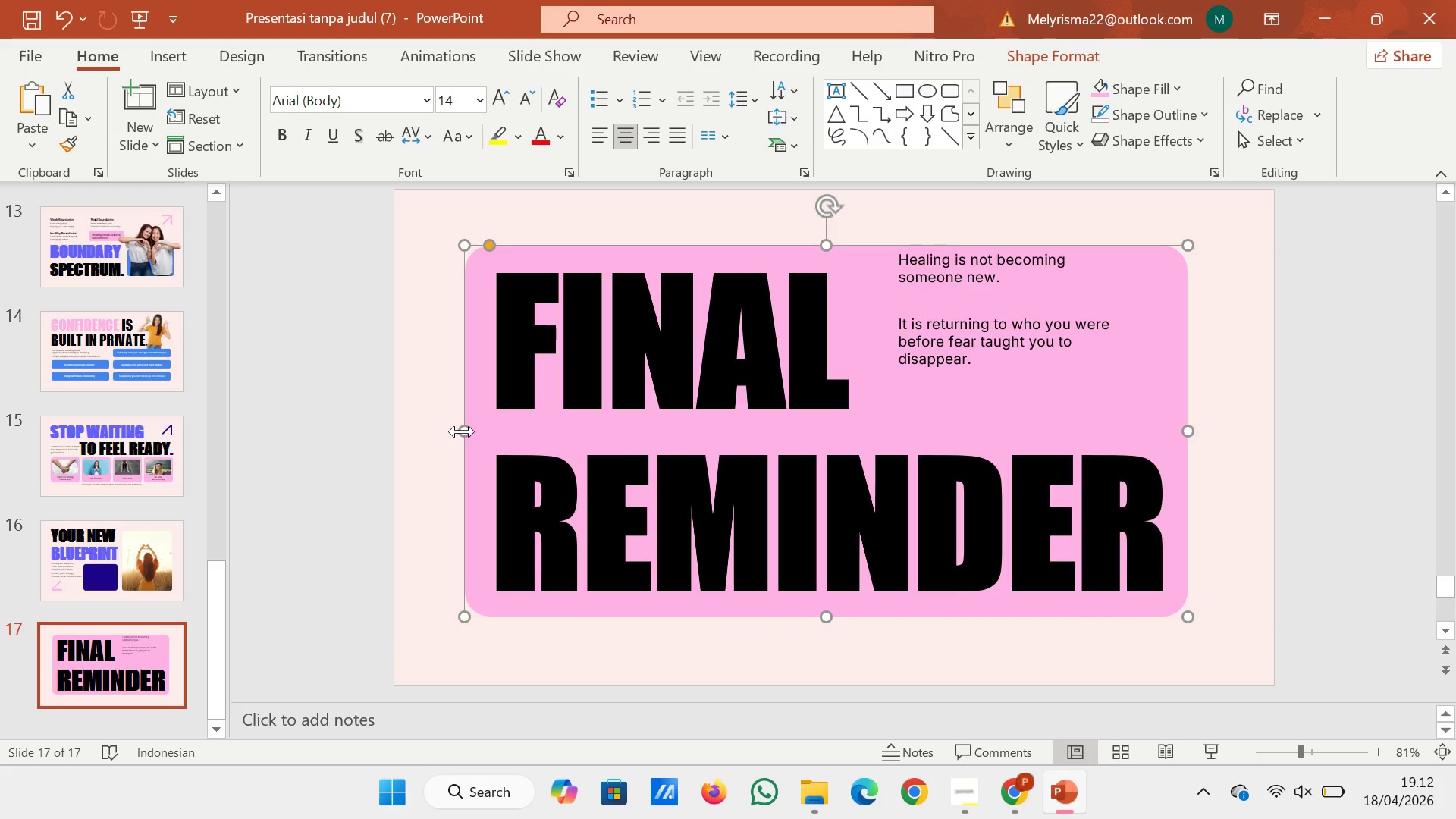 
left_click_drag(start_coordinate=[462, 431], to_coordinate=[472, 431])
 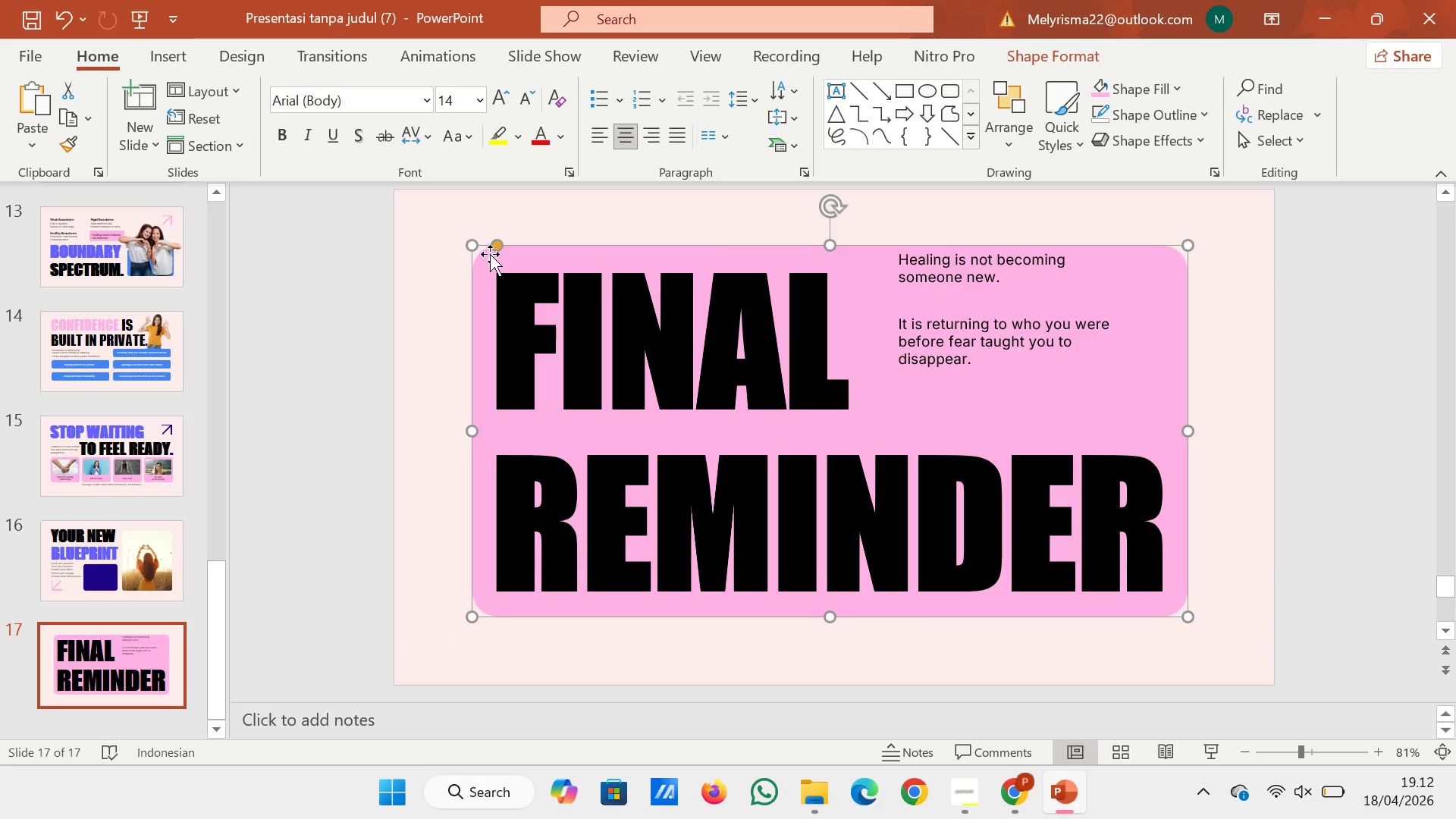 
left_click_drag(start_coordinate=[495, 243], to_coordinate=[488, 243])
 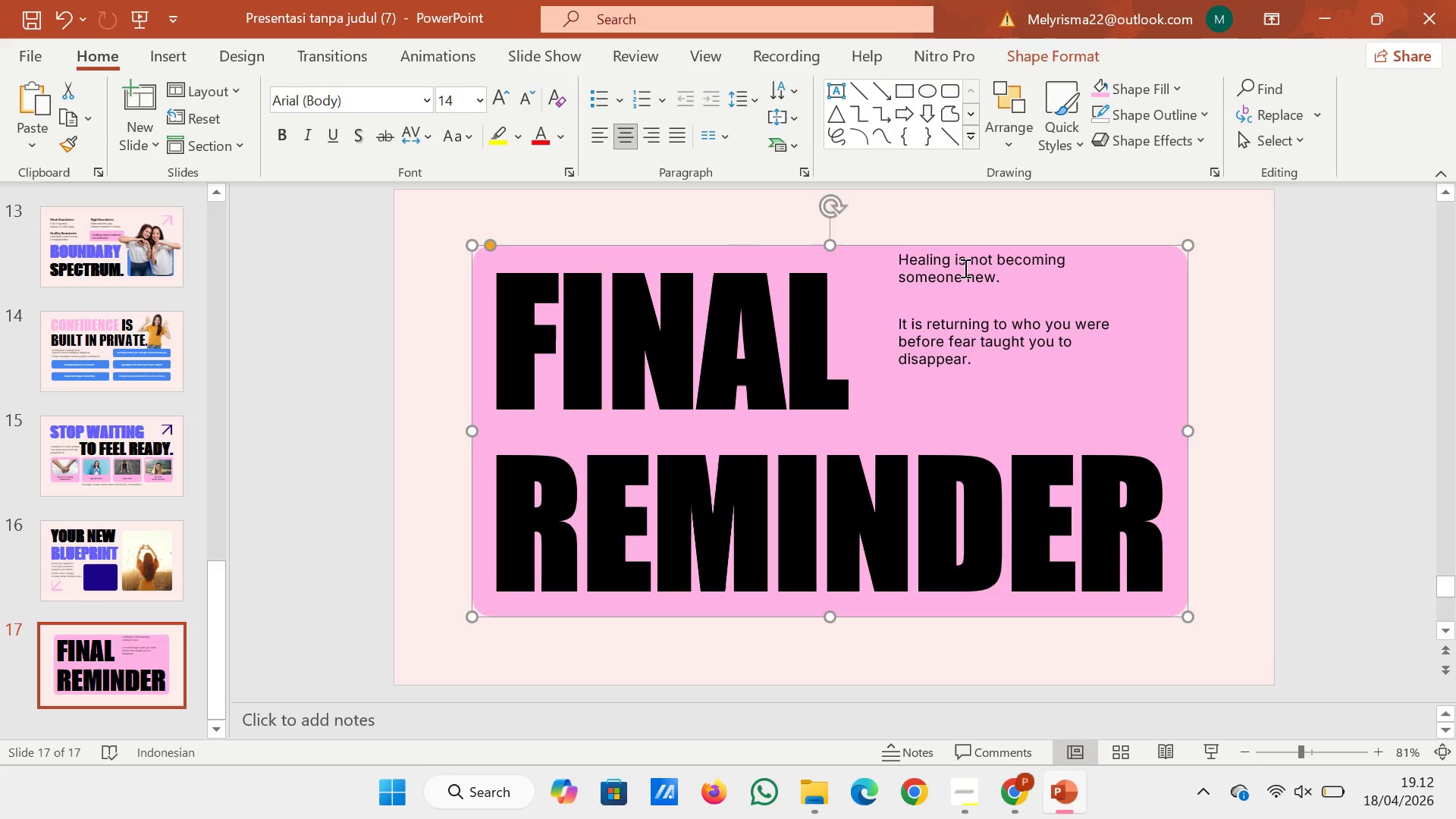 
left_click([960, 276])
 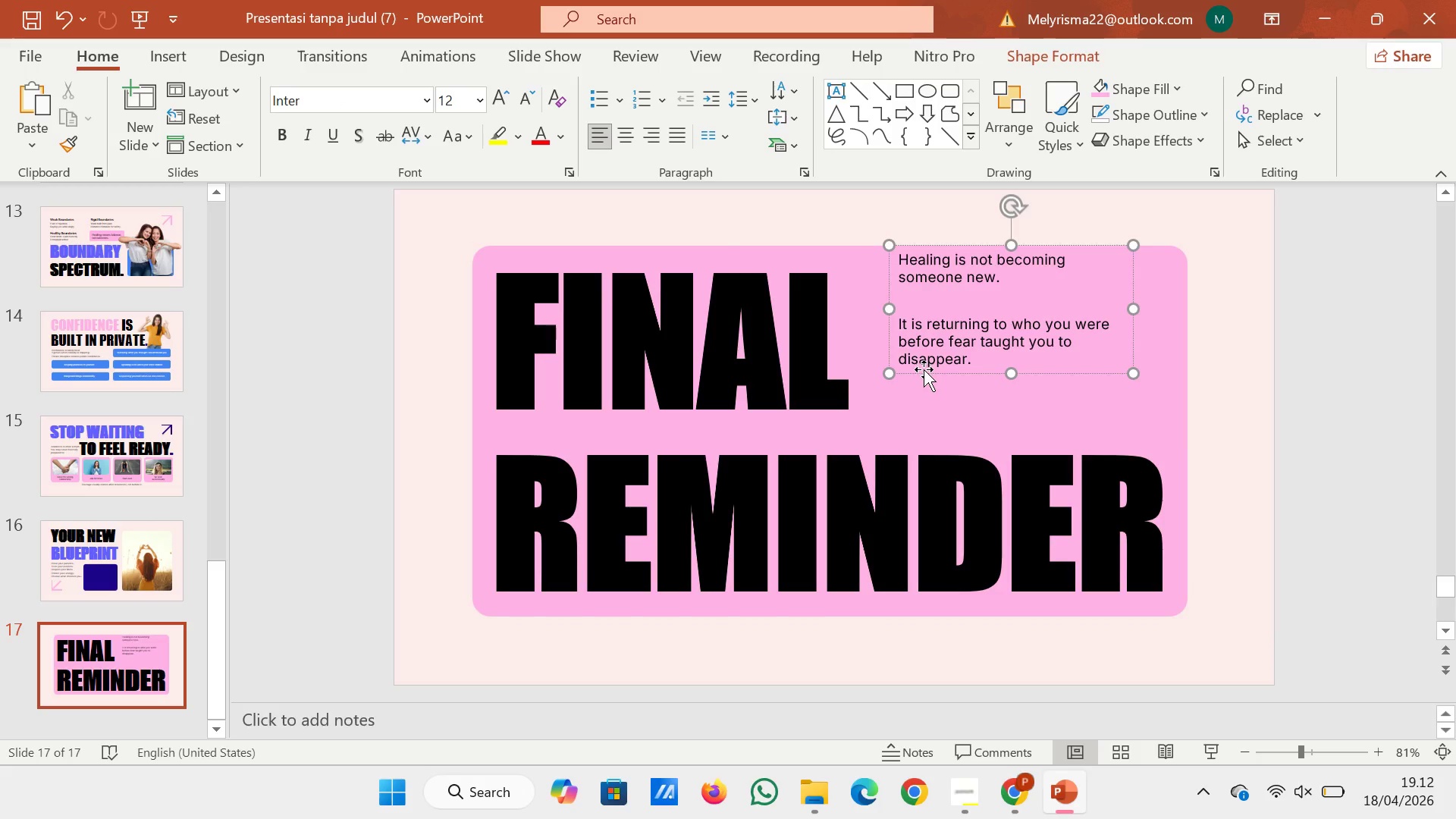 
left_click([924, 369])
 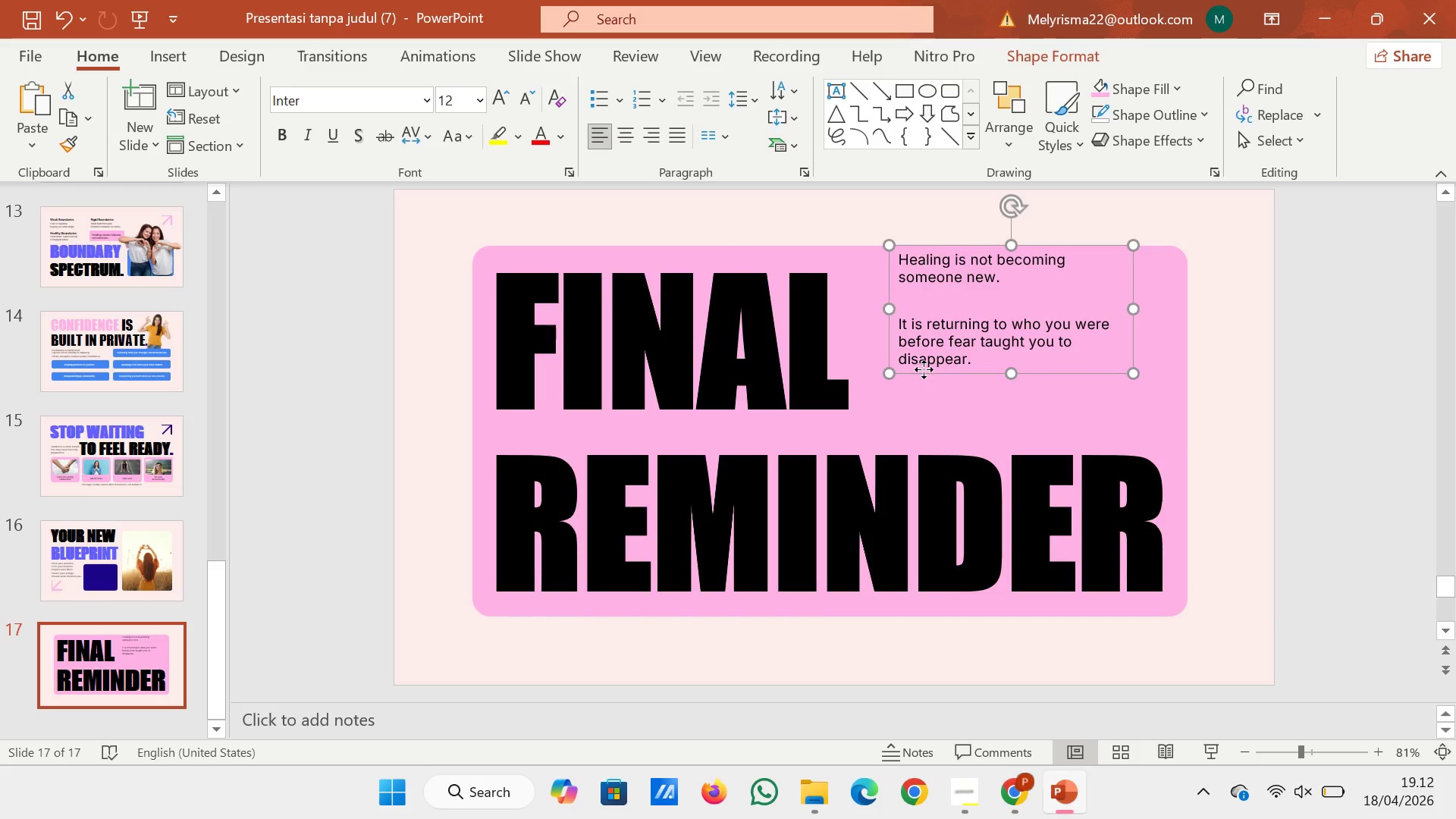 
left_click_drag(start_coordinate=[924, 369], to_coordinate=[914, 418])
 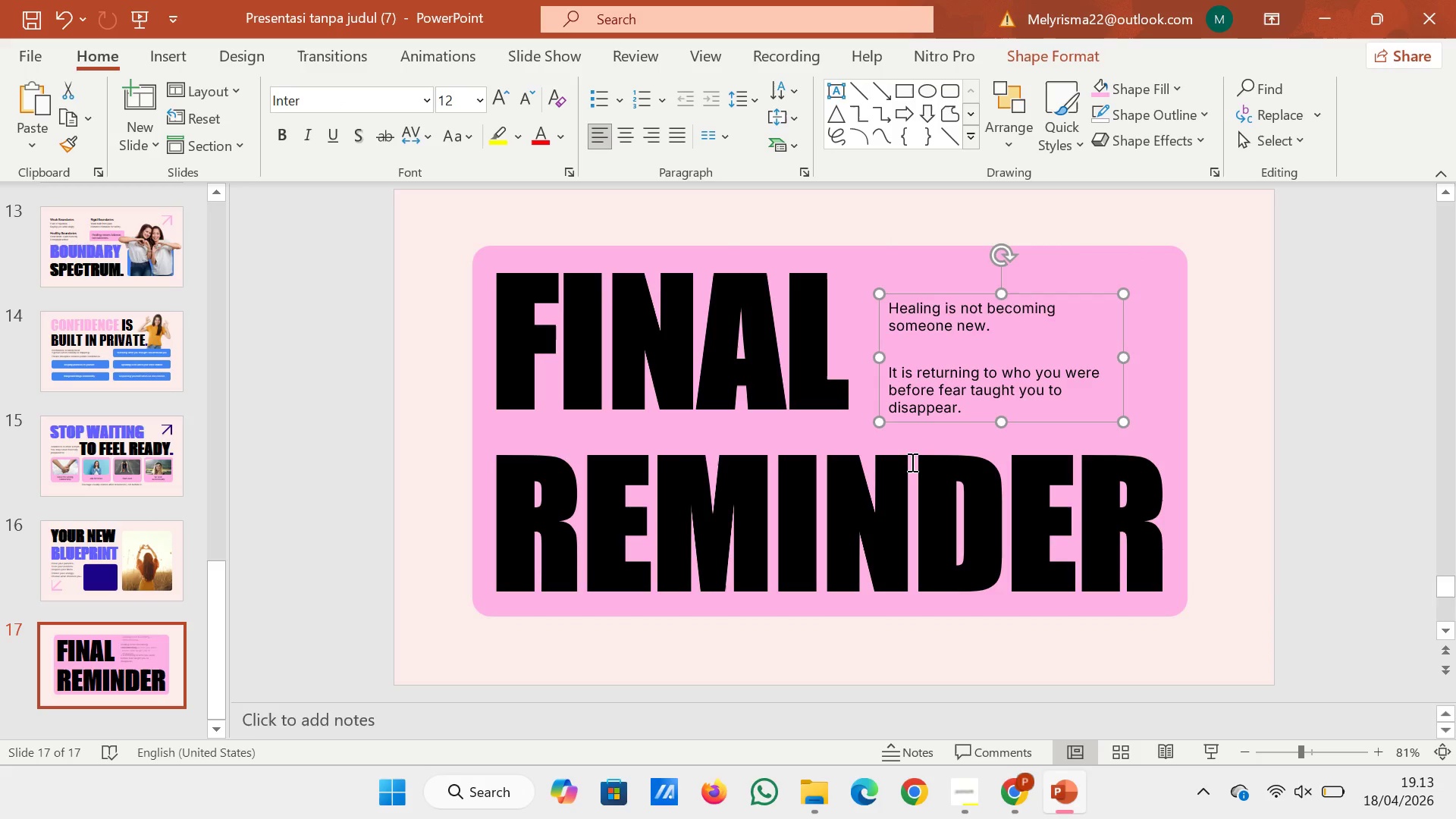 
left_click([911, 462])
 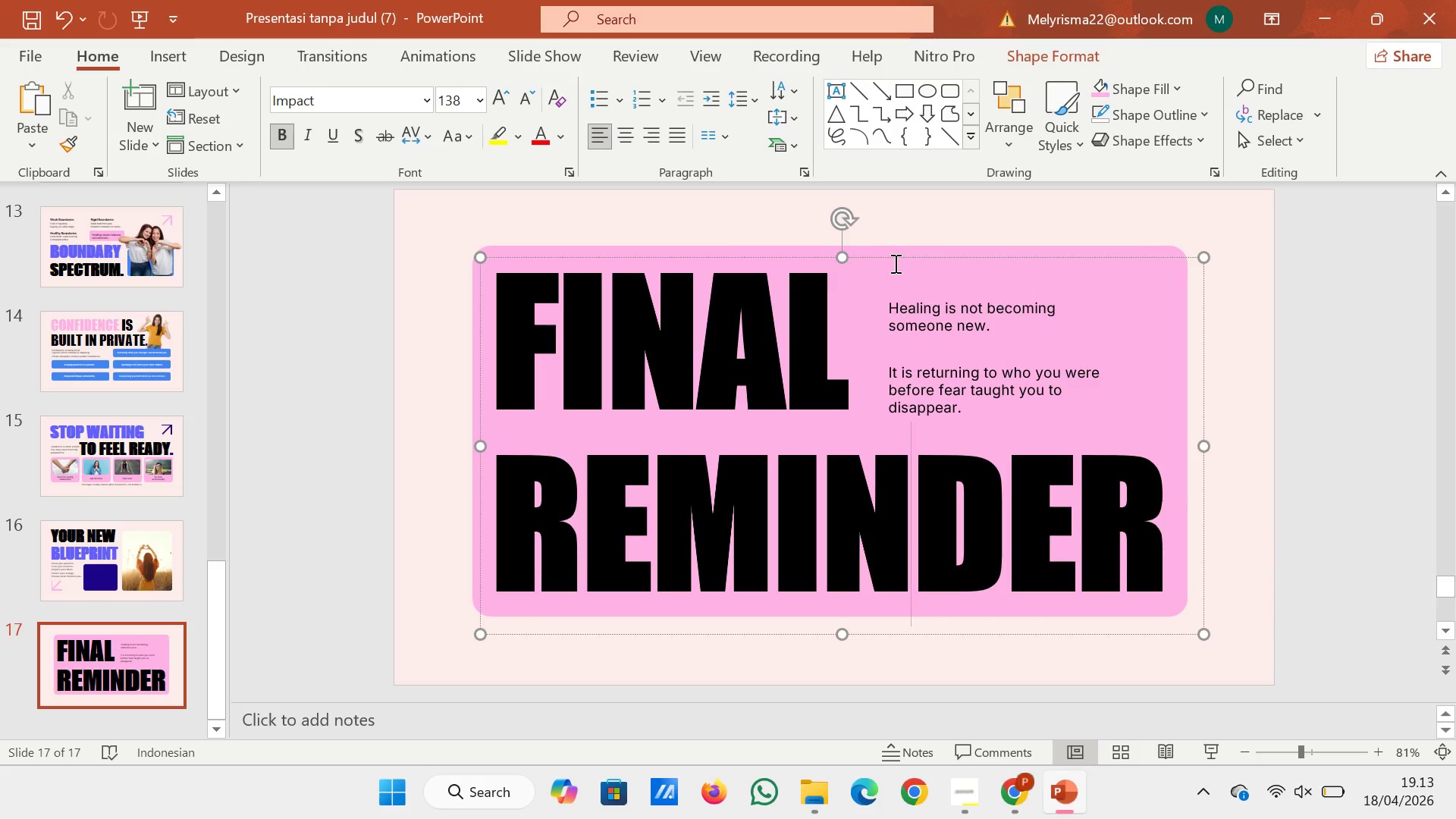 
left_click([896, 258])
 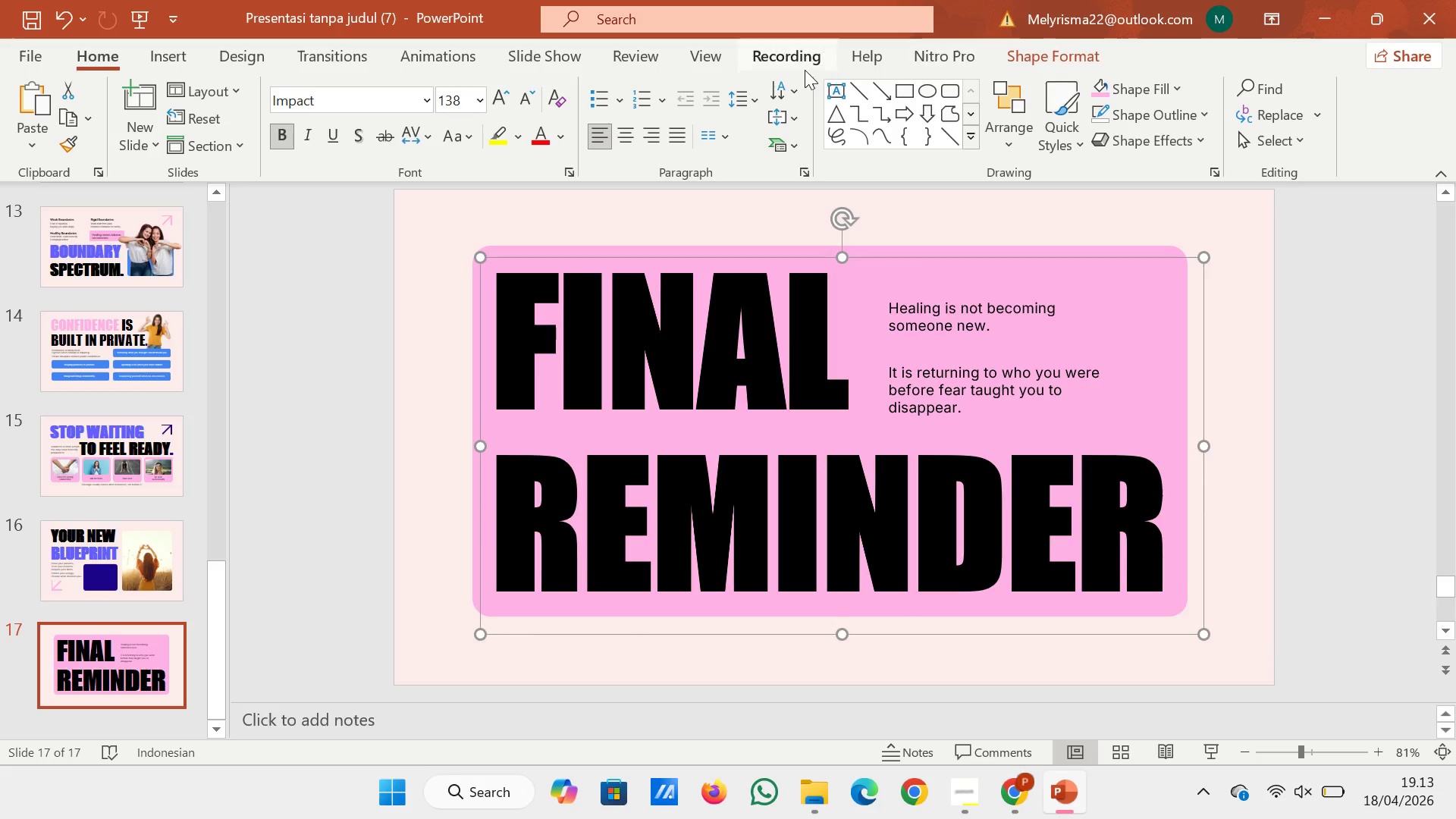 
left_click([759, 90])
 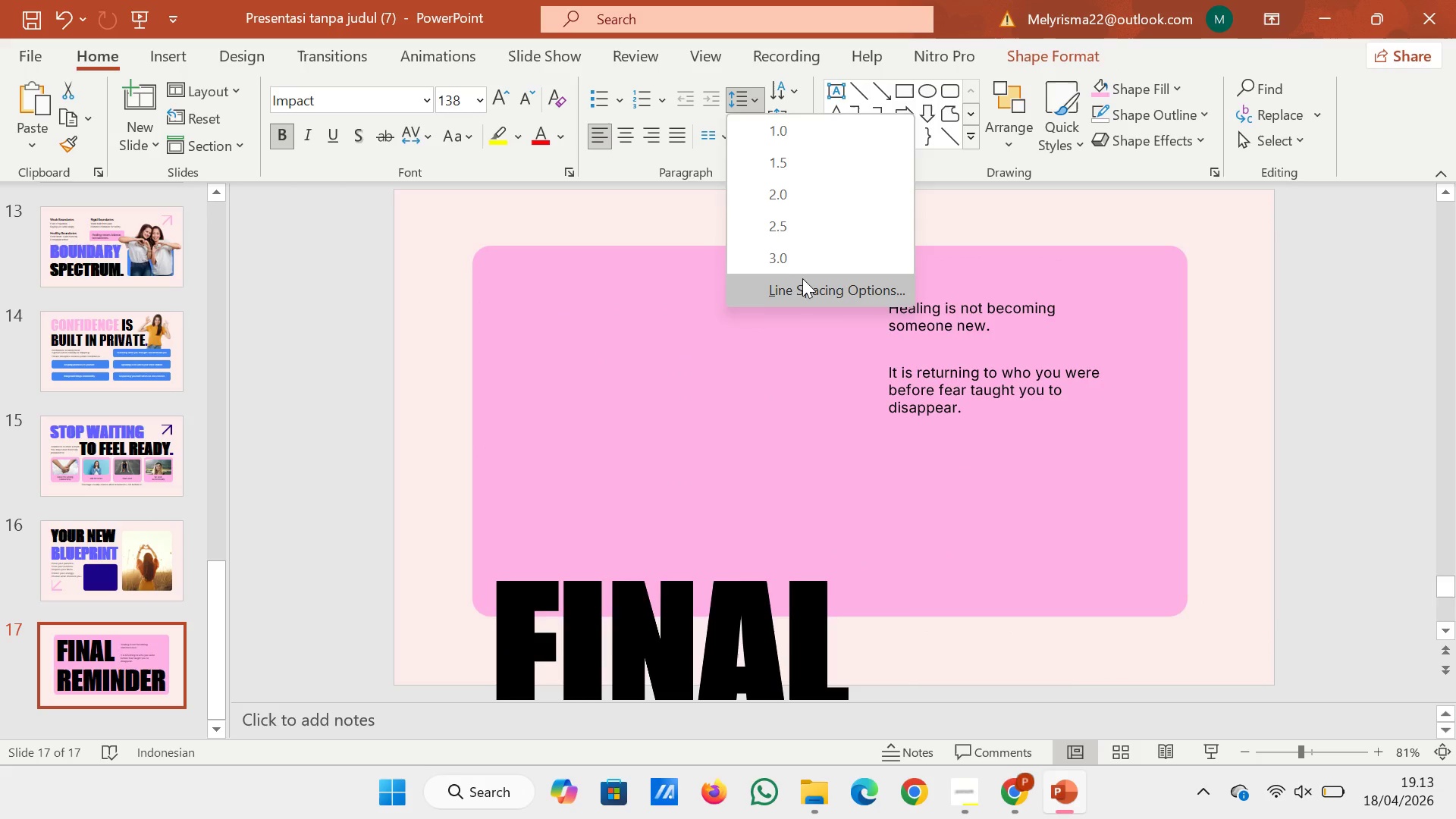 
left_click([805, 285])
 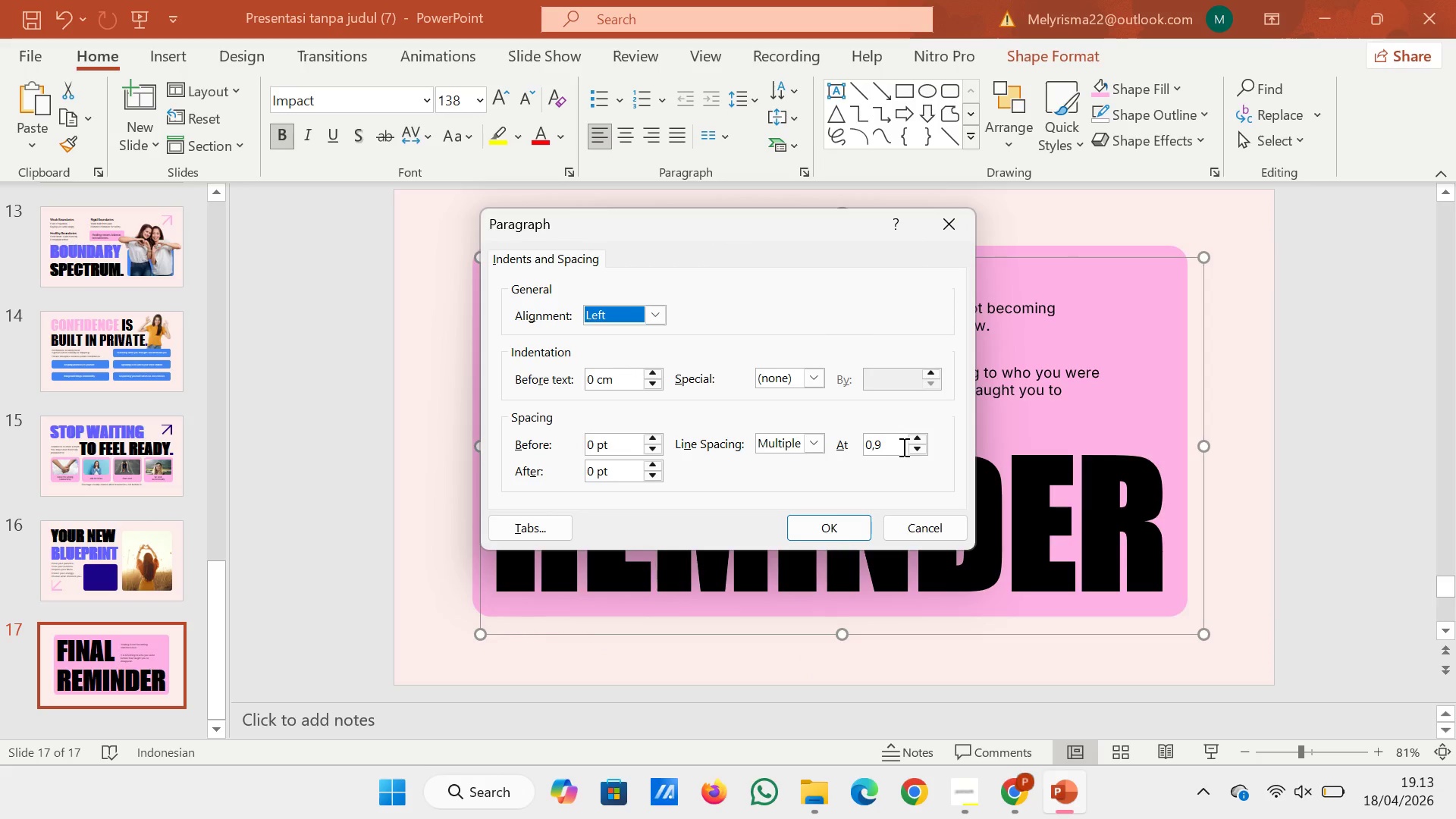 
left_click([916, 448])
 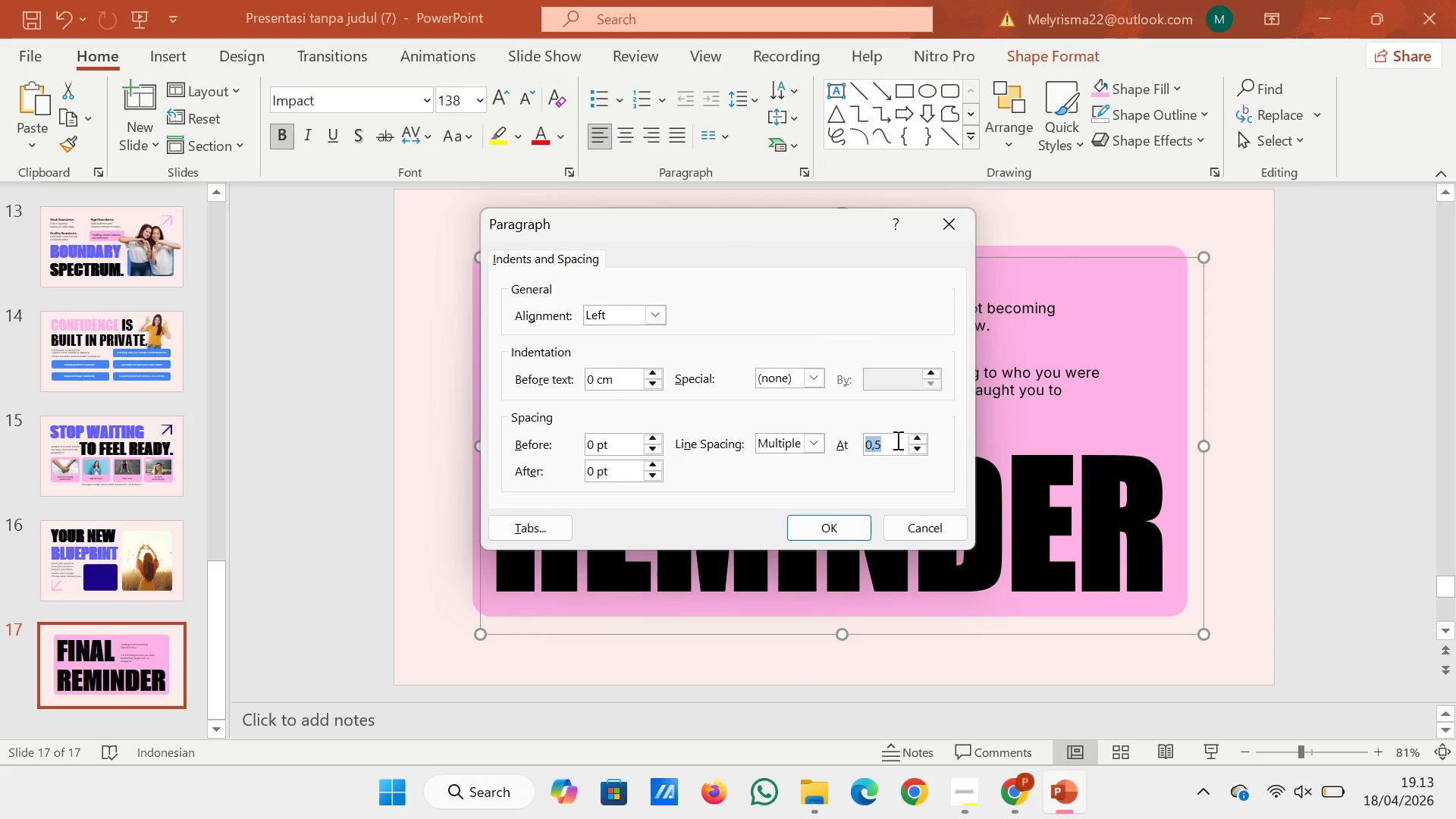 
left_click([894, 442])
 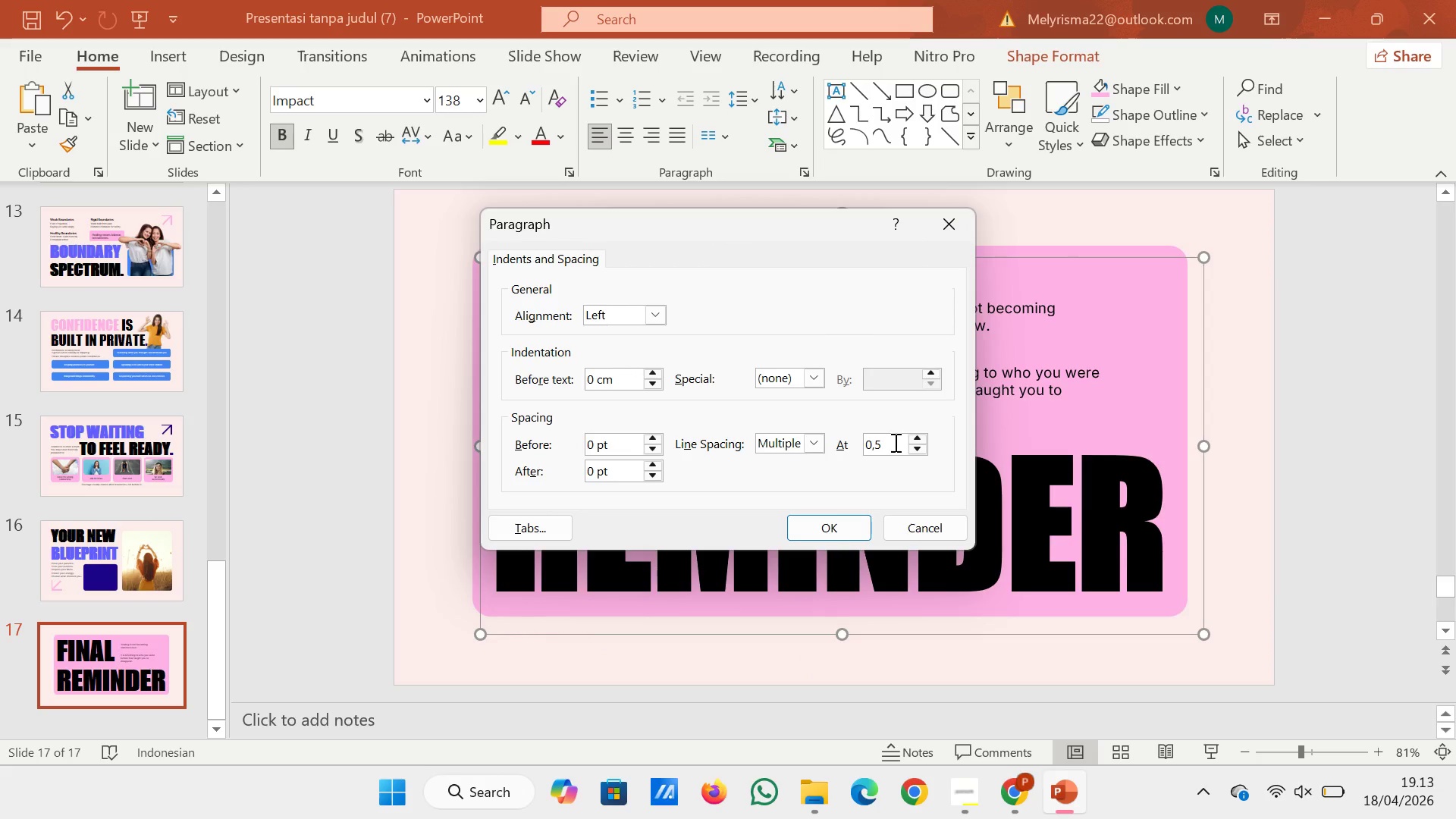 
key(Backspace)
 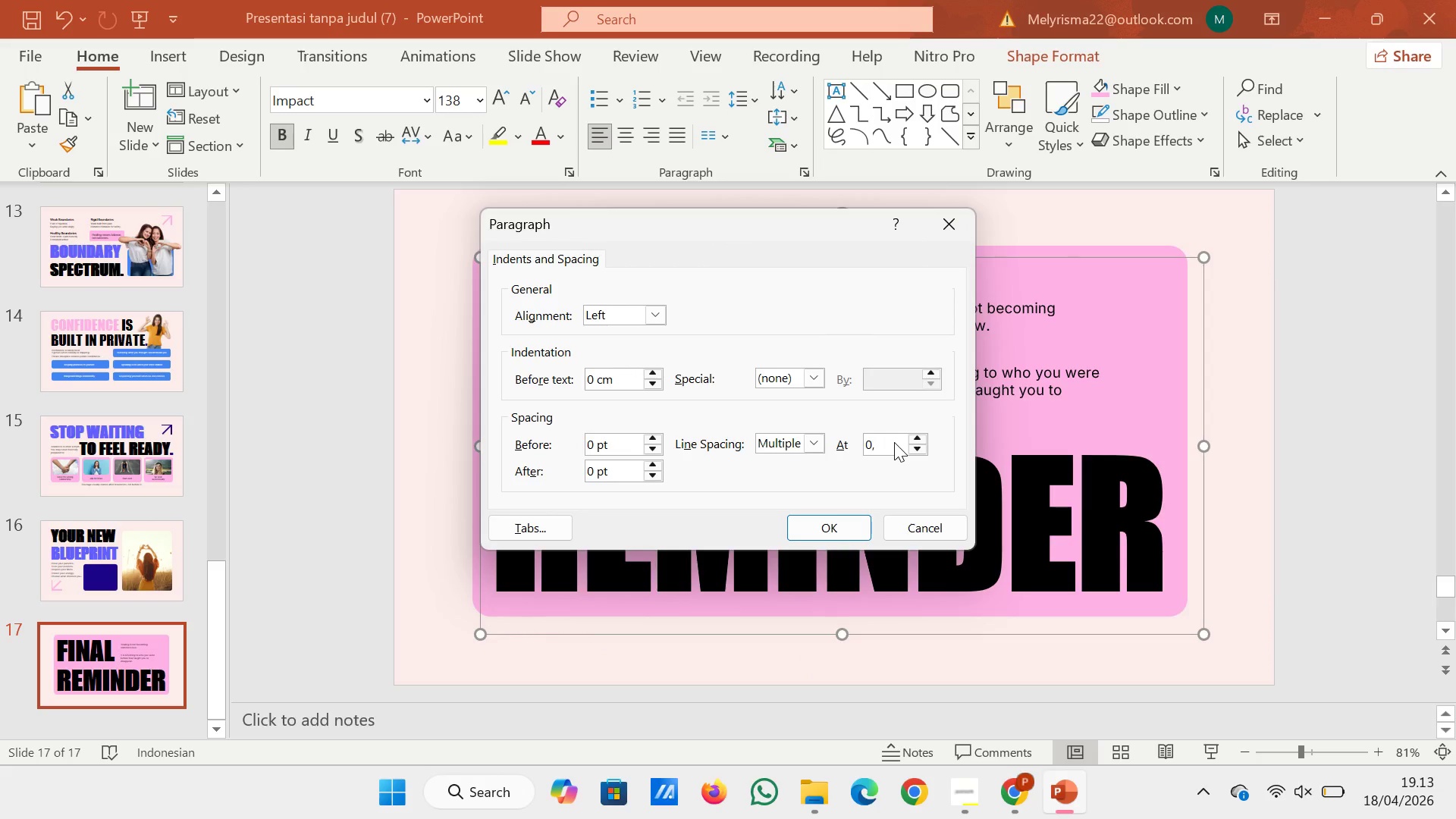 
key(8)
 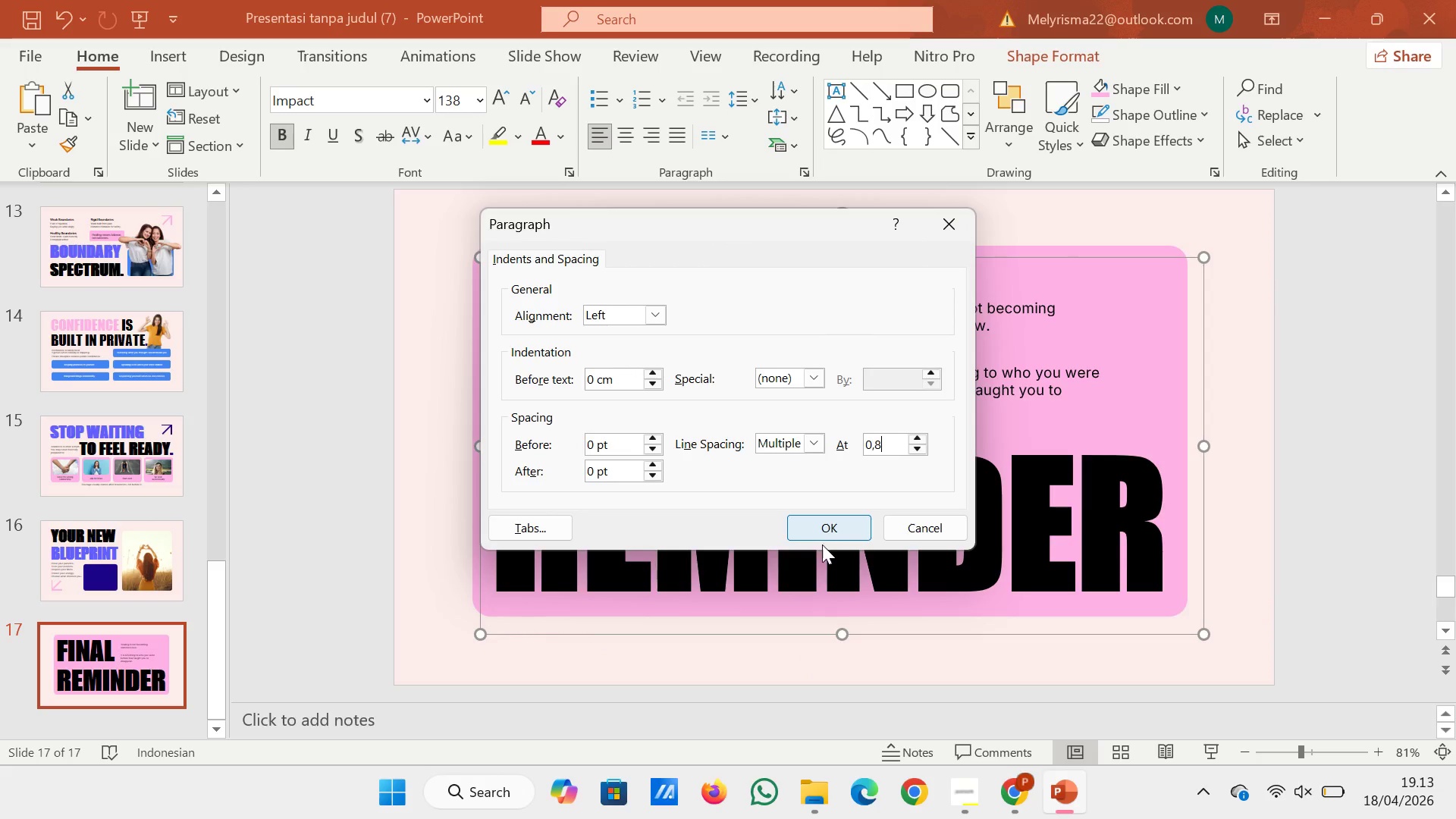 
left_click([831, 524])
 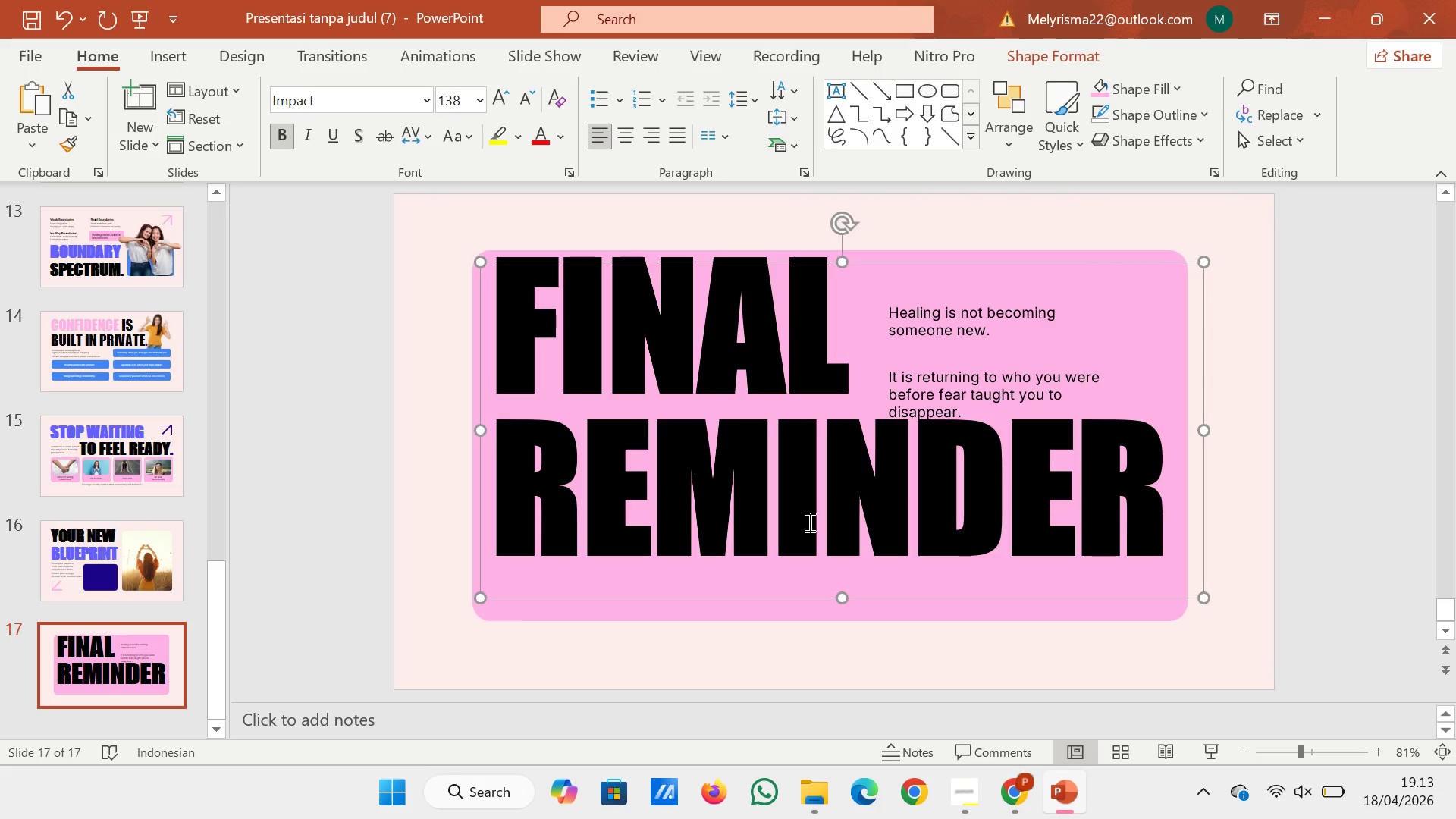 
key(ArrowDown)
 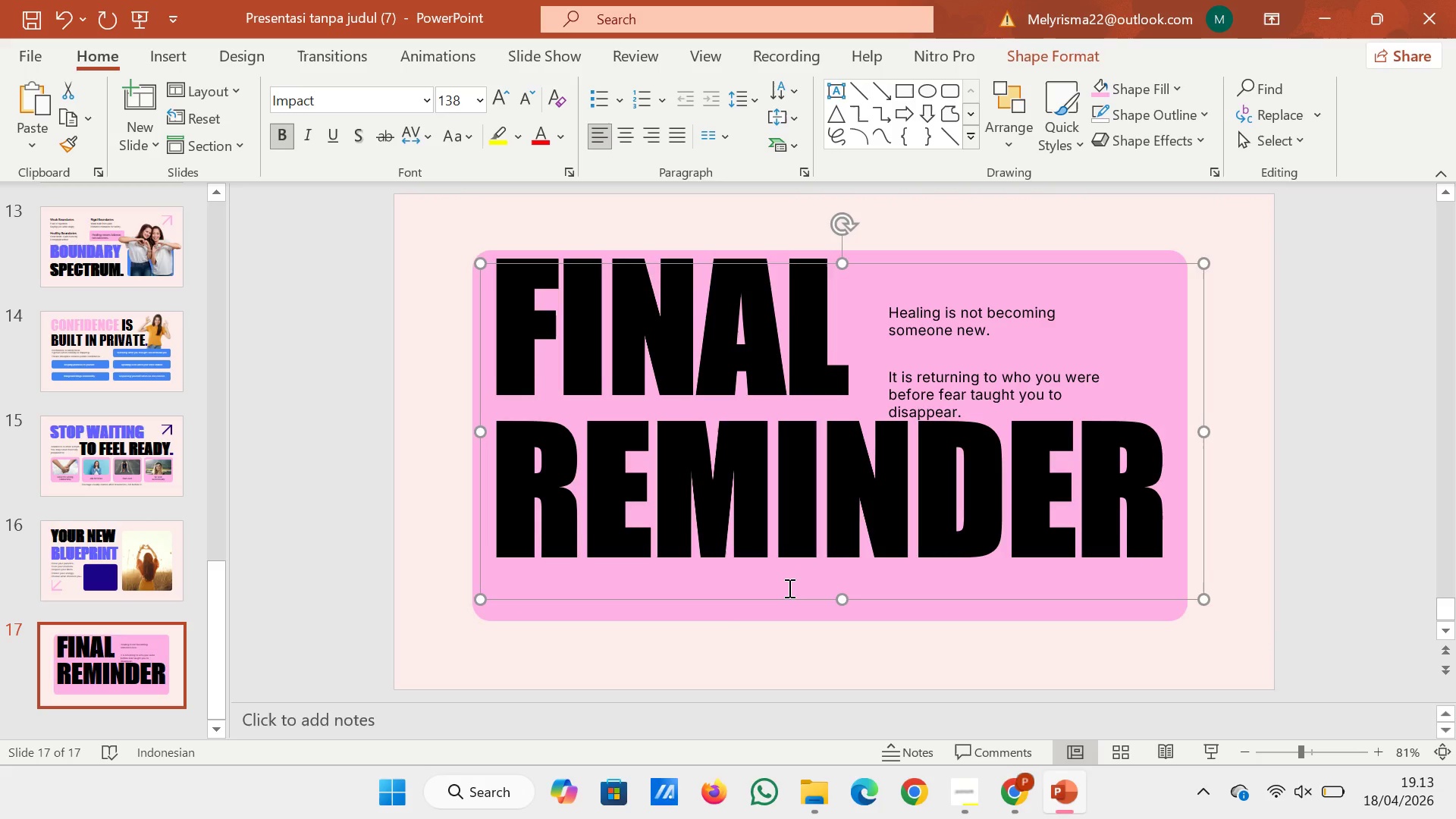 
key(ArrowDown)
 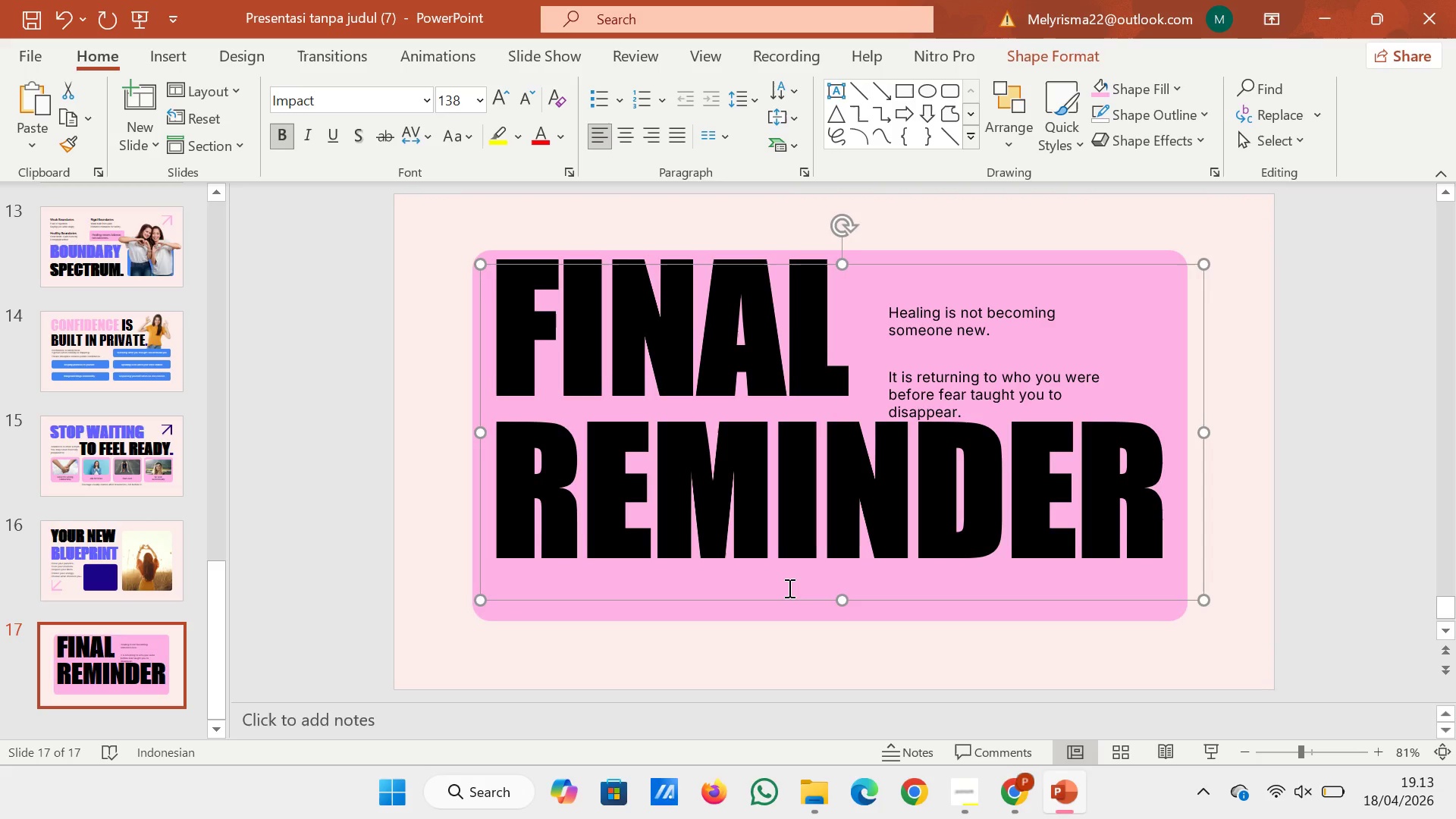 
key(ArrowDown)
 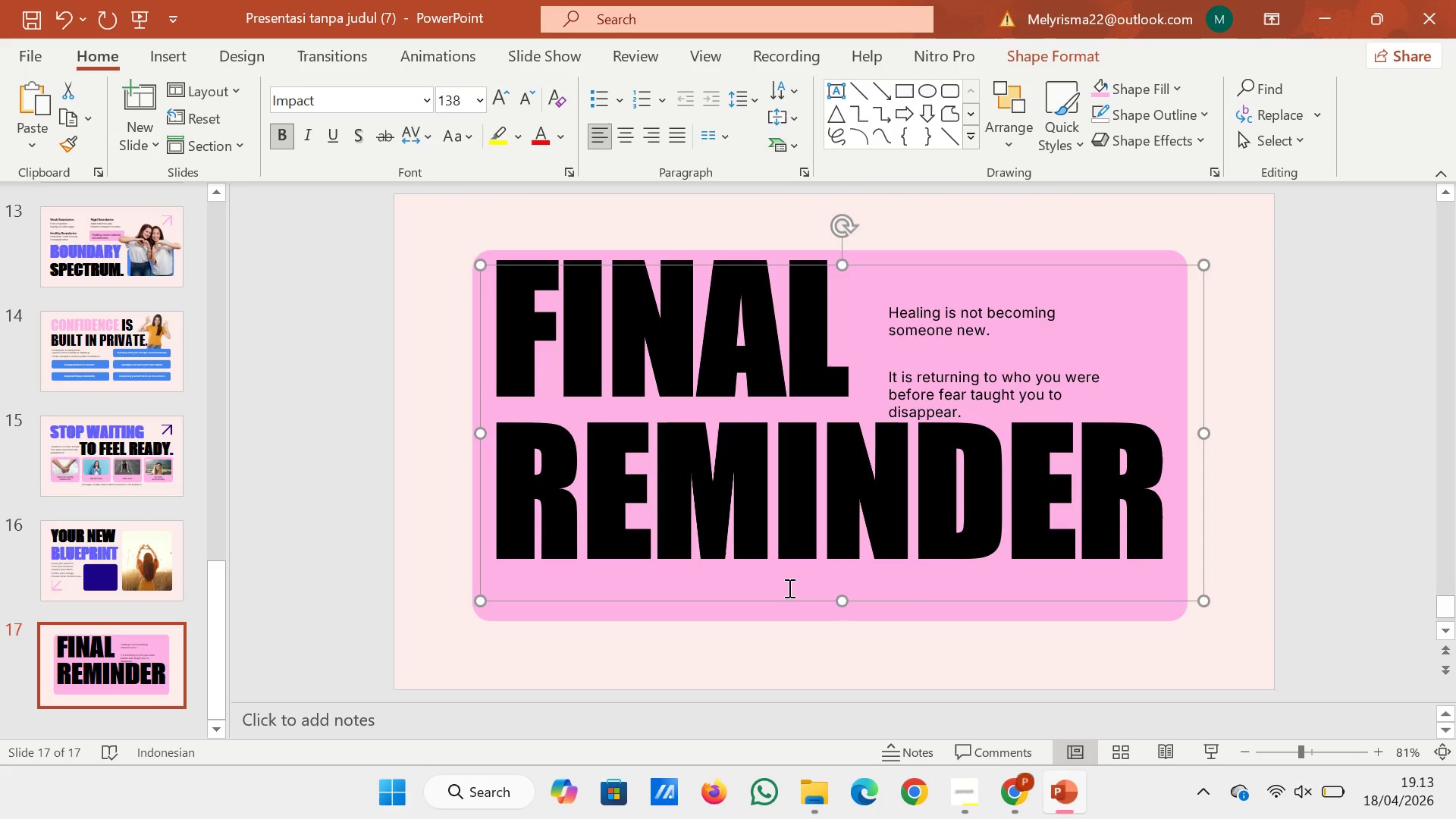 
key(ArrowDown)
 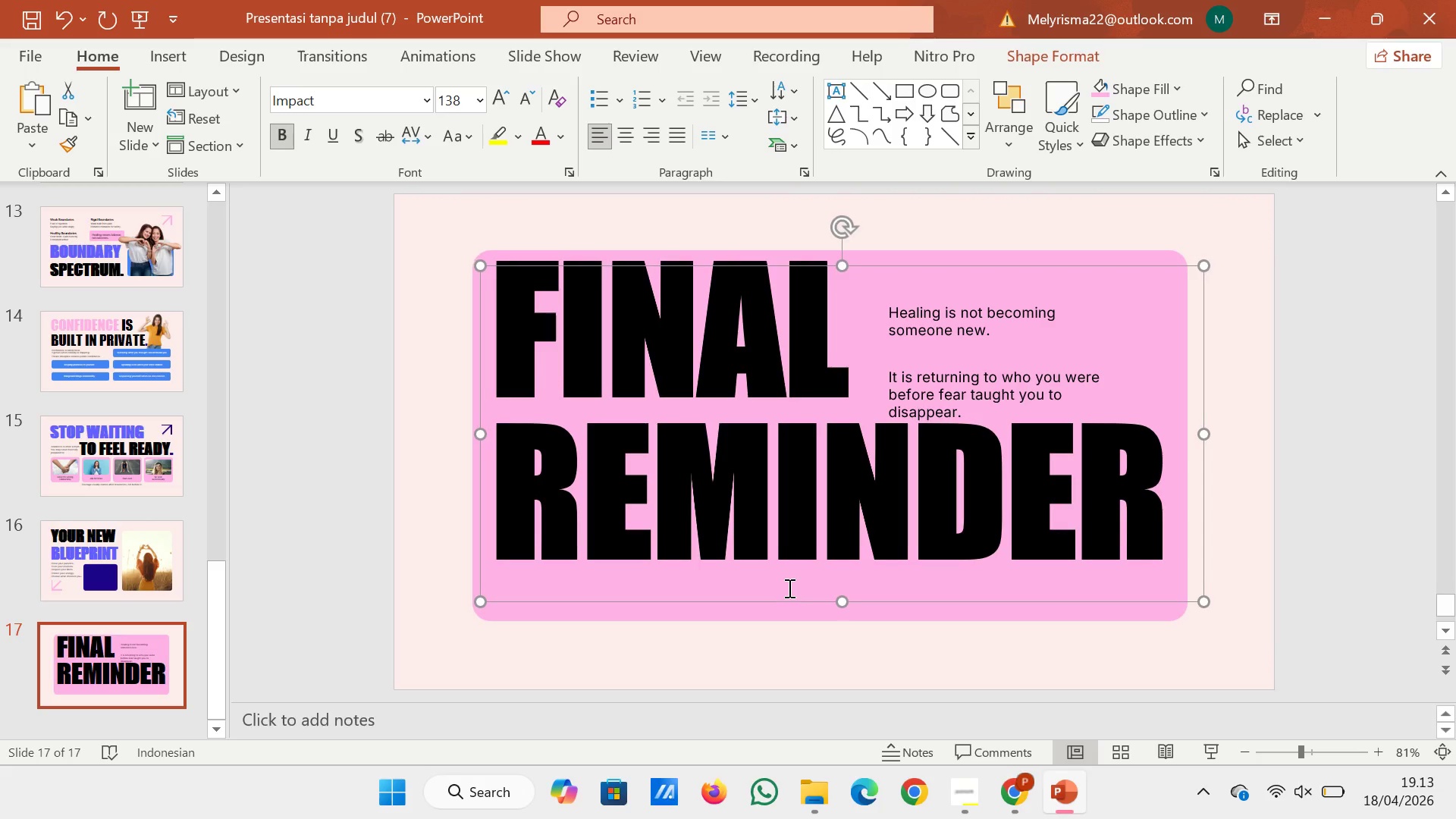 
key(ArrowDown)
 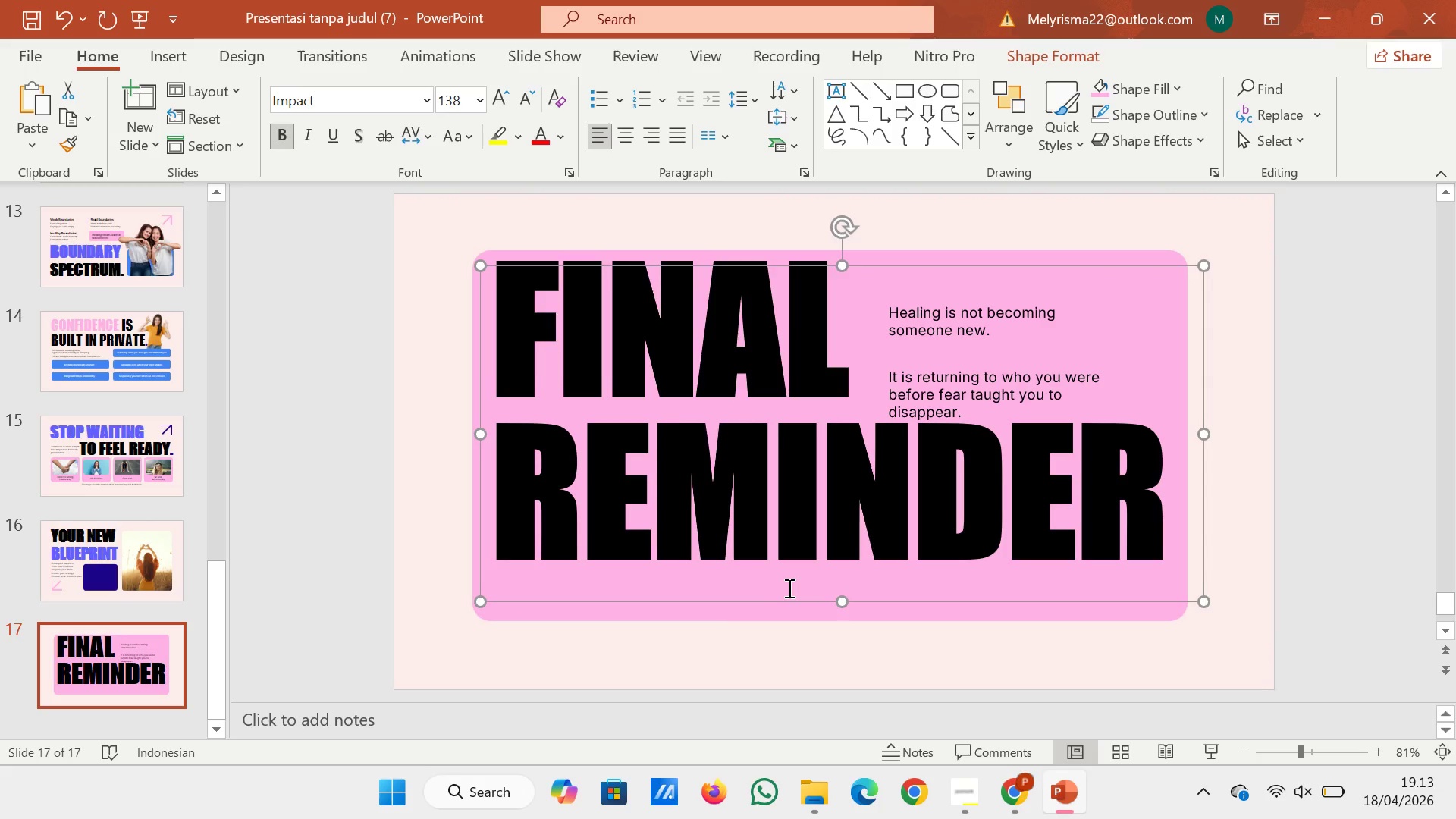 
key(ArrowDown)
 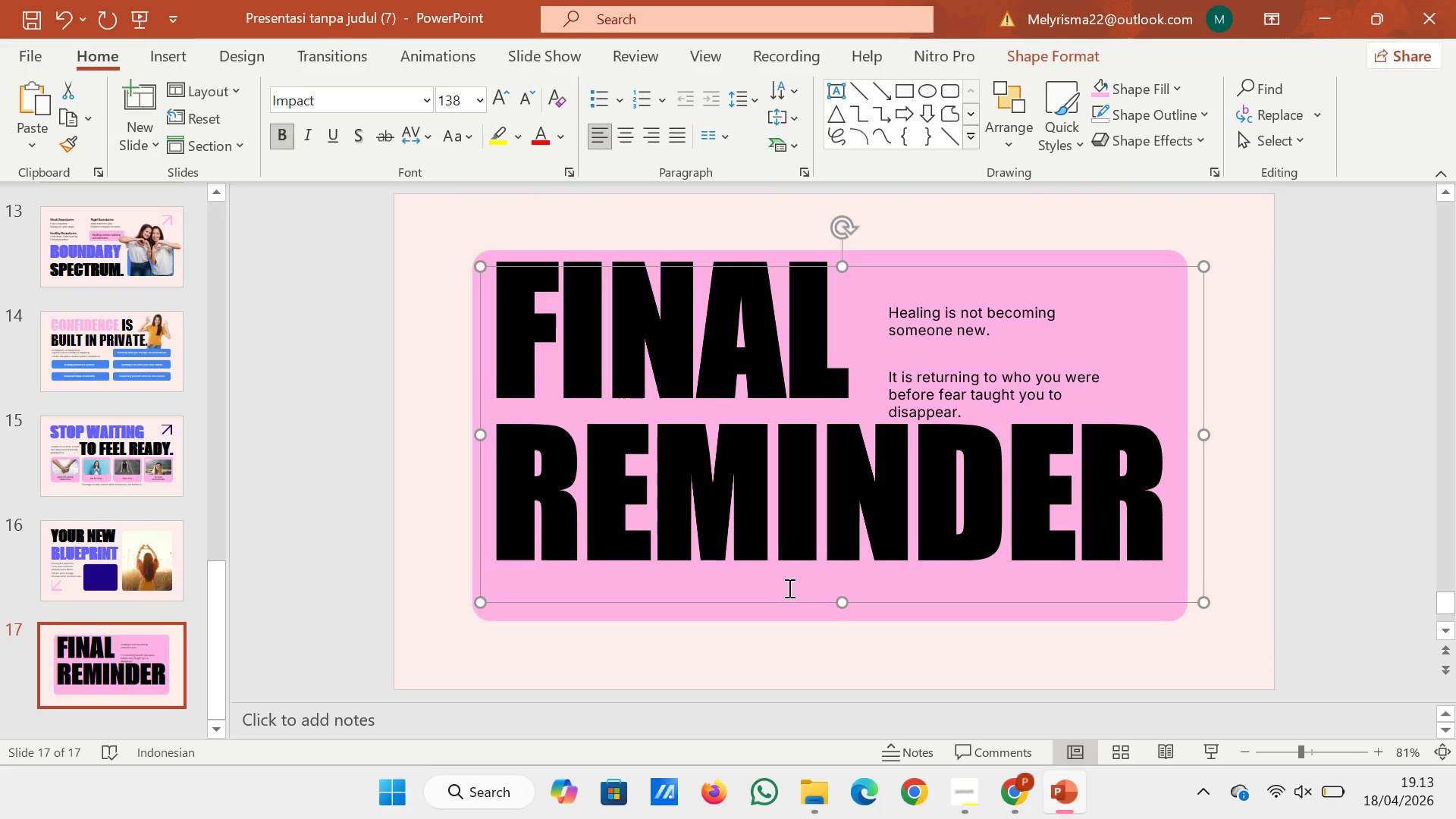 
key(ArrowDown)
 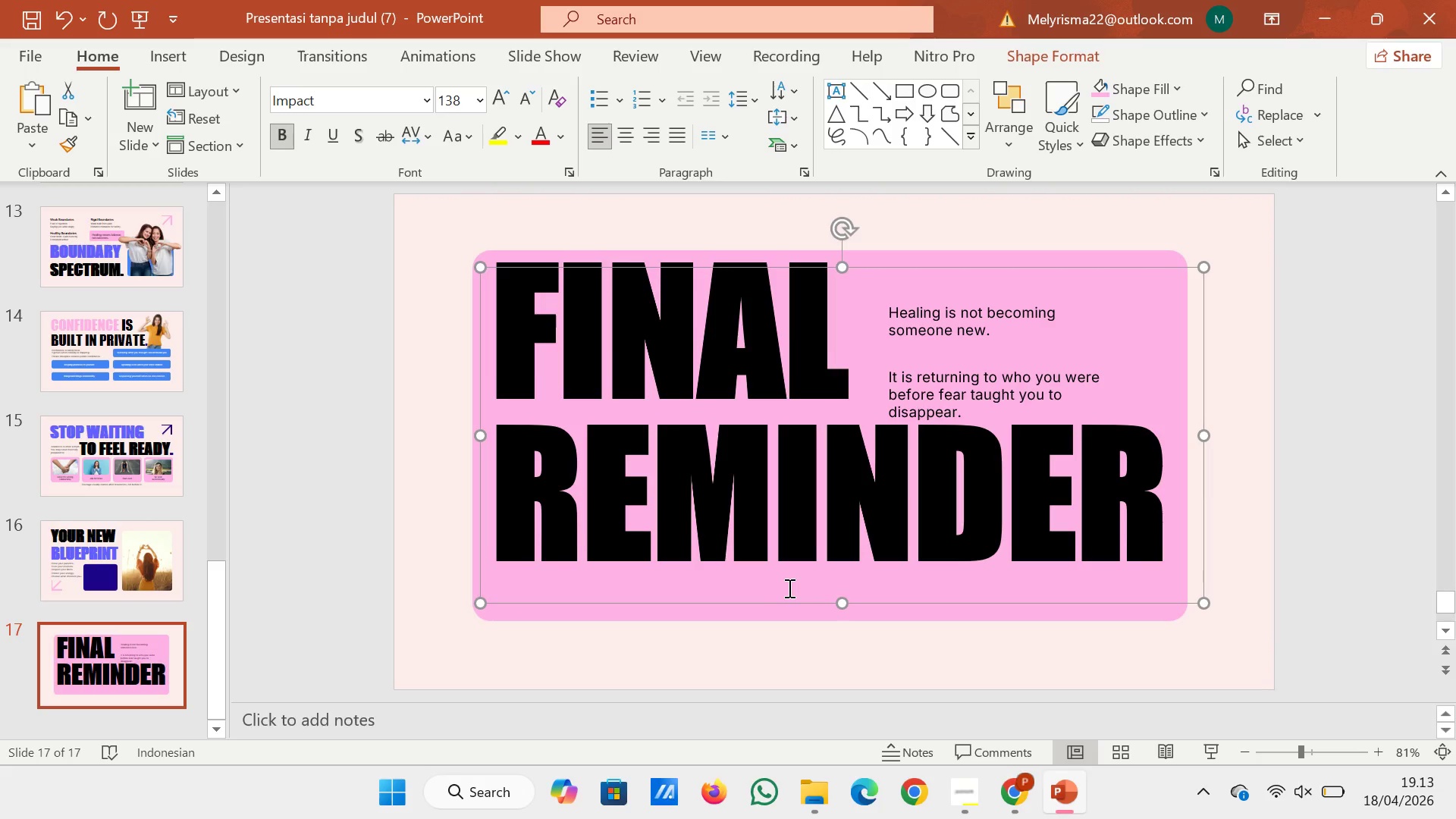 
key(ArrowDown)
 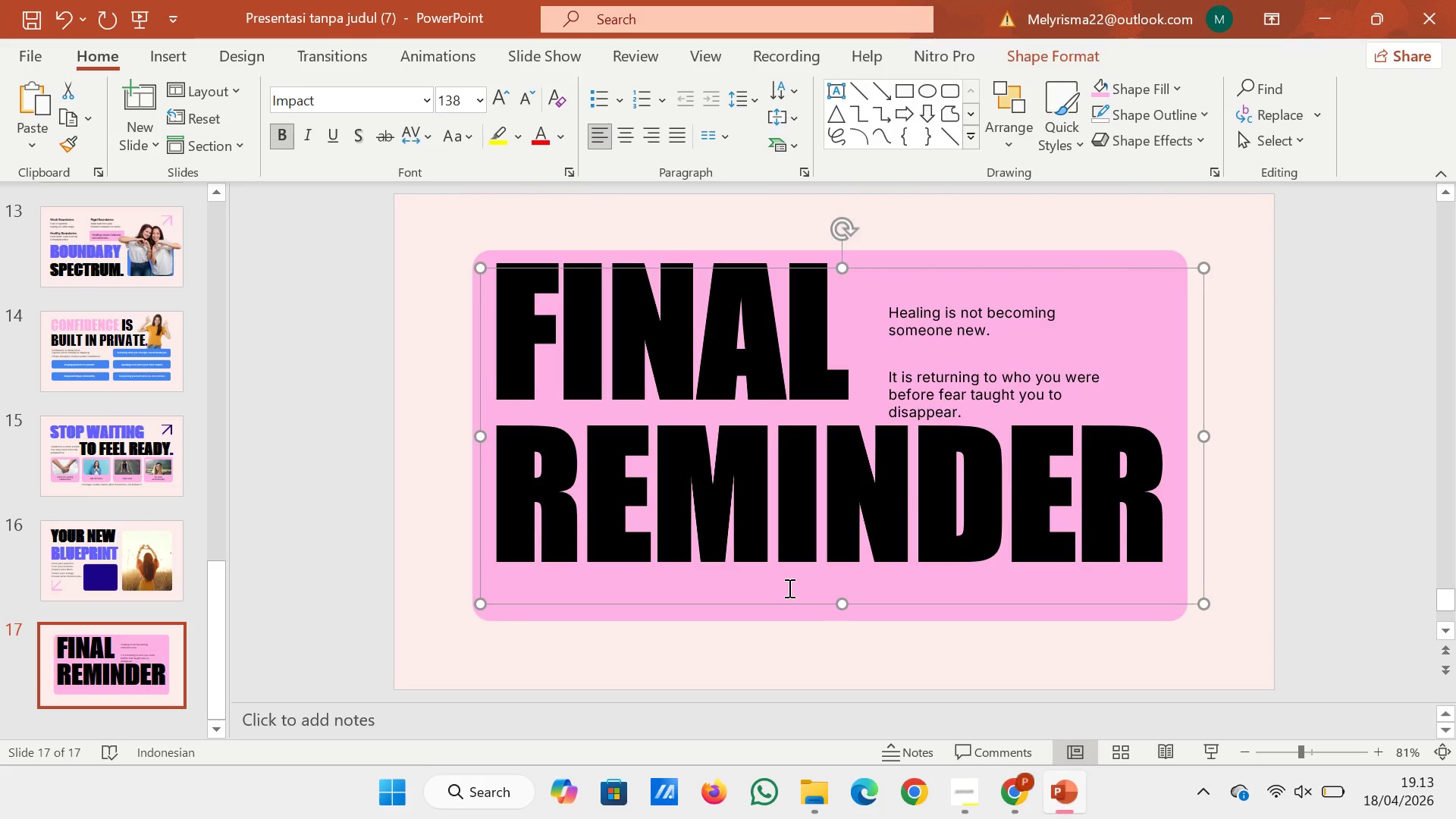 
key(ArrowDown)
 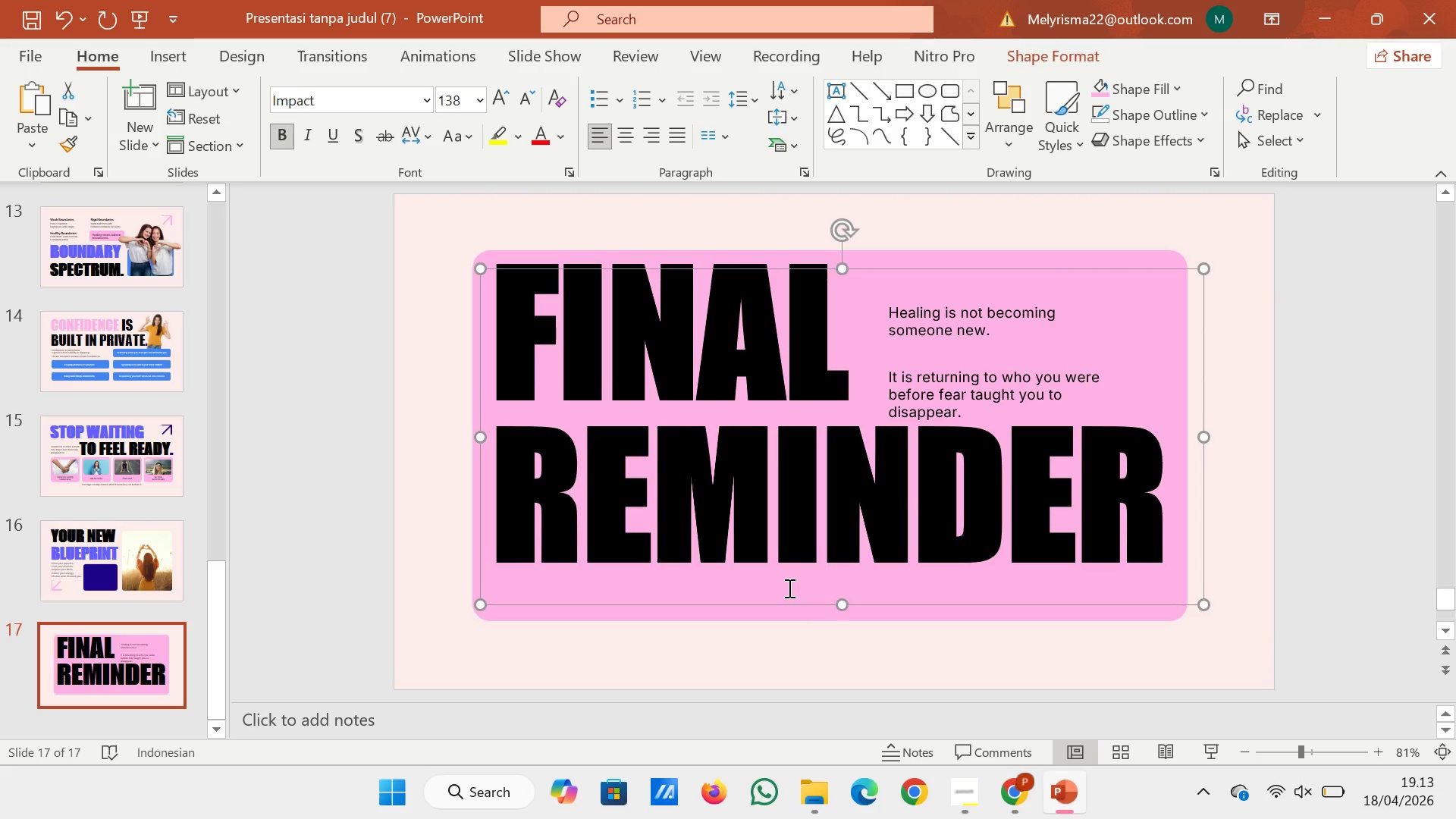 
key(ArrowDown)
 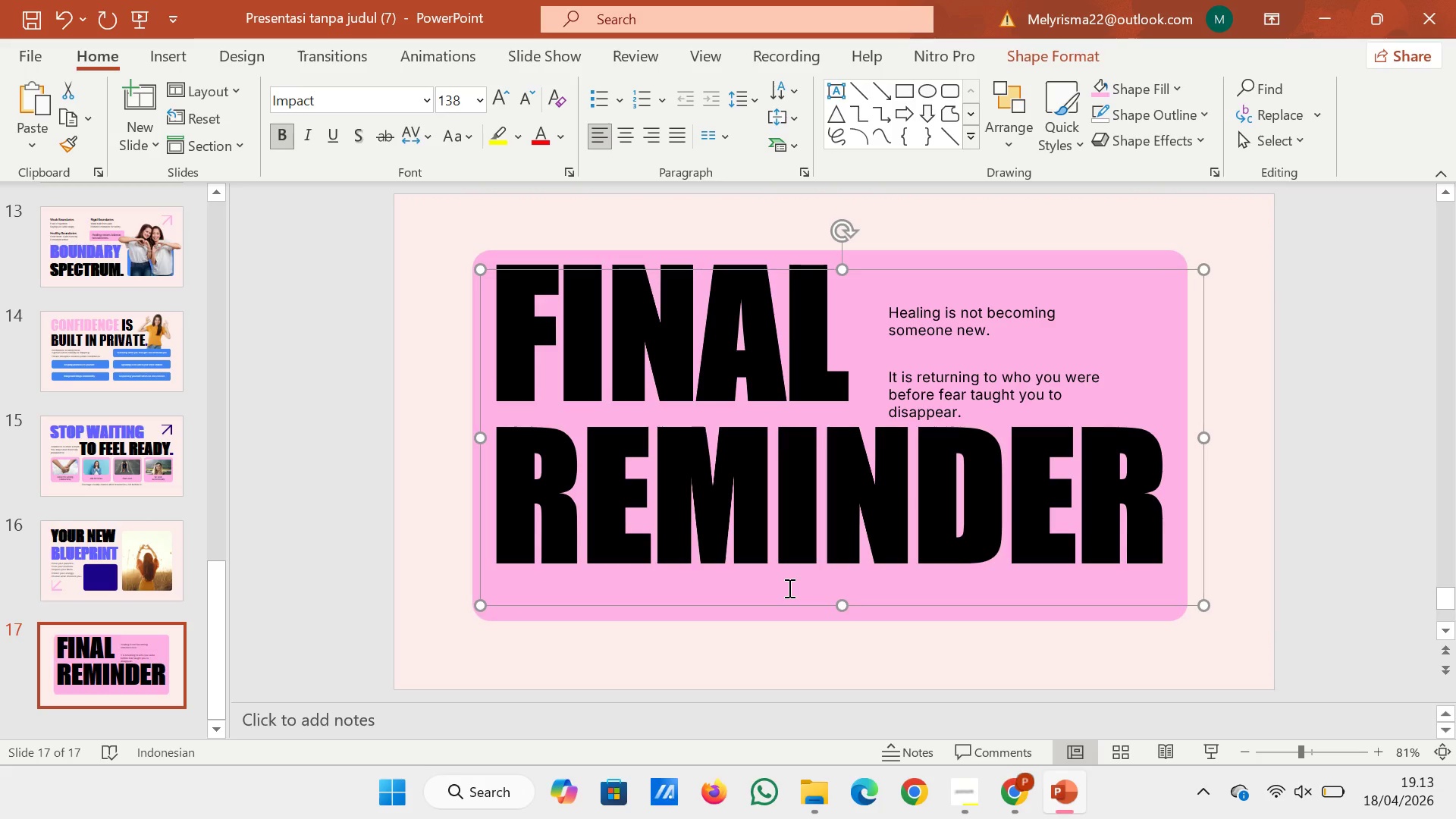 
key(ArrowDown)
 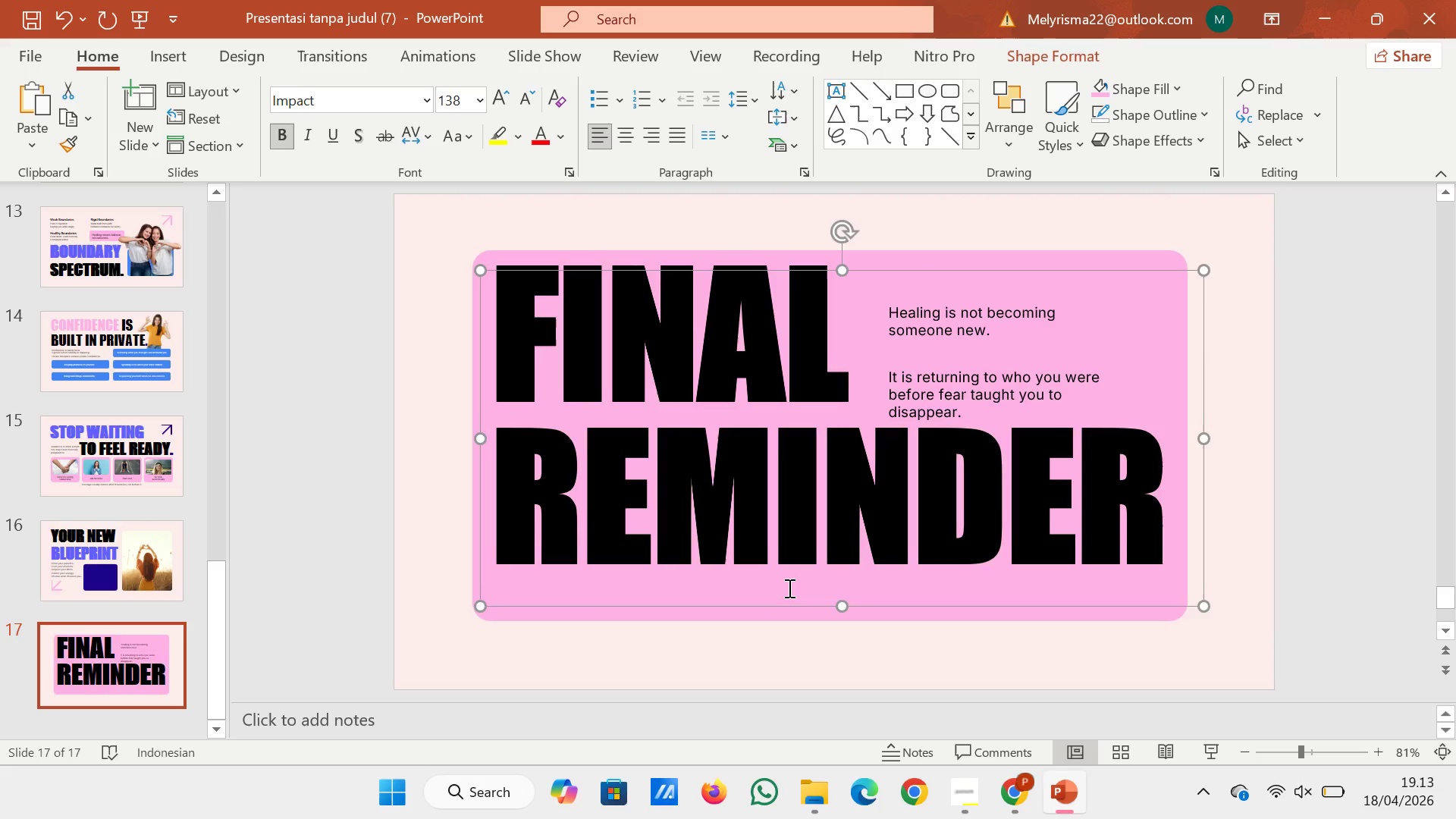 
key(ArrowDown)
 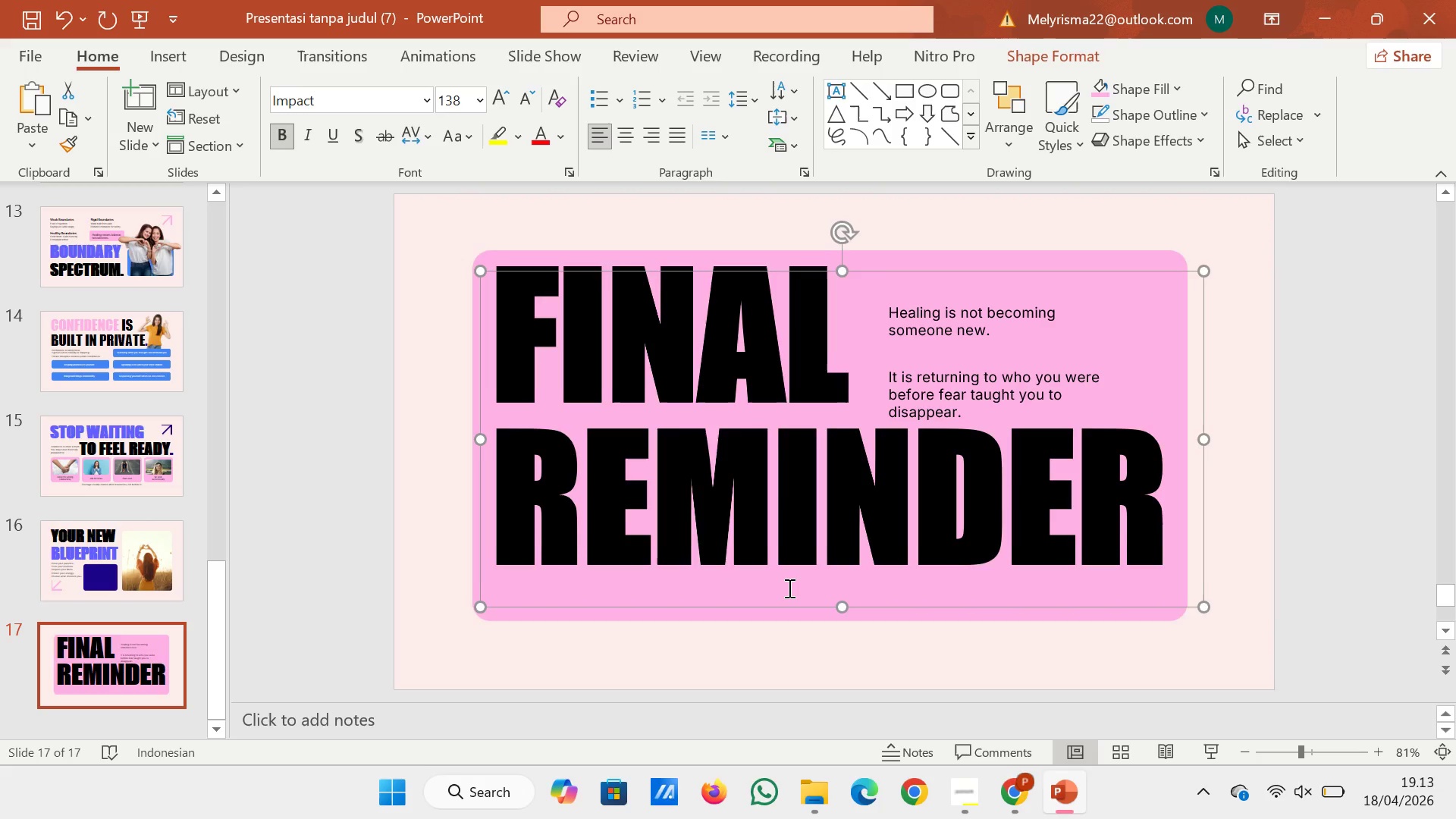 
hold_key(key=ArrowDown, duration=0.88)
 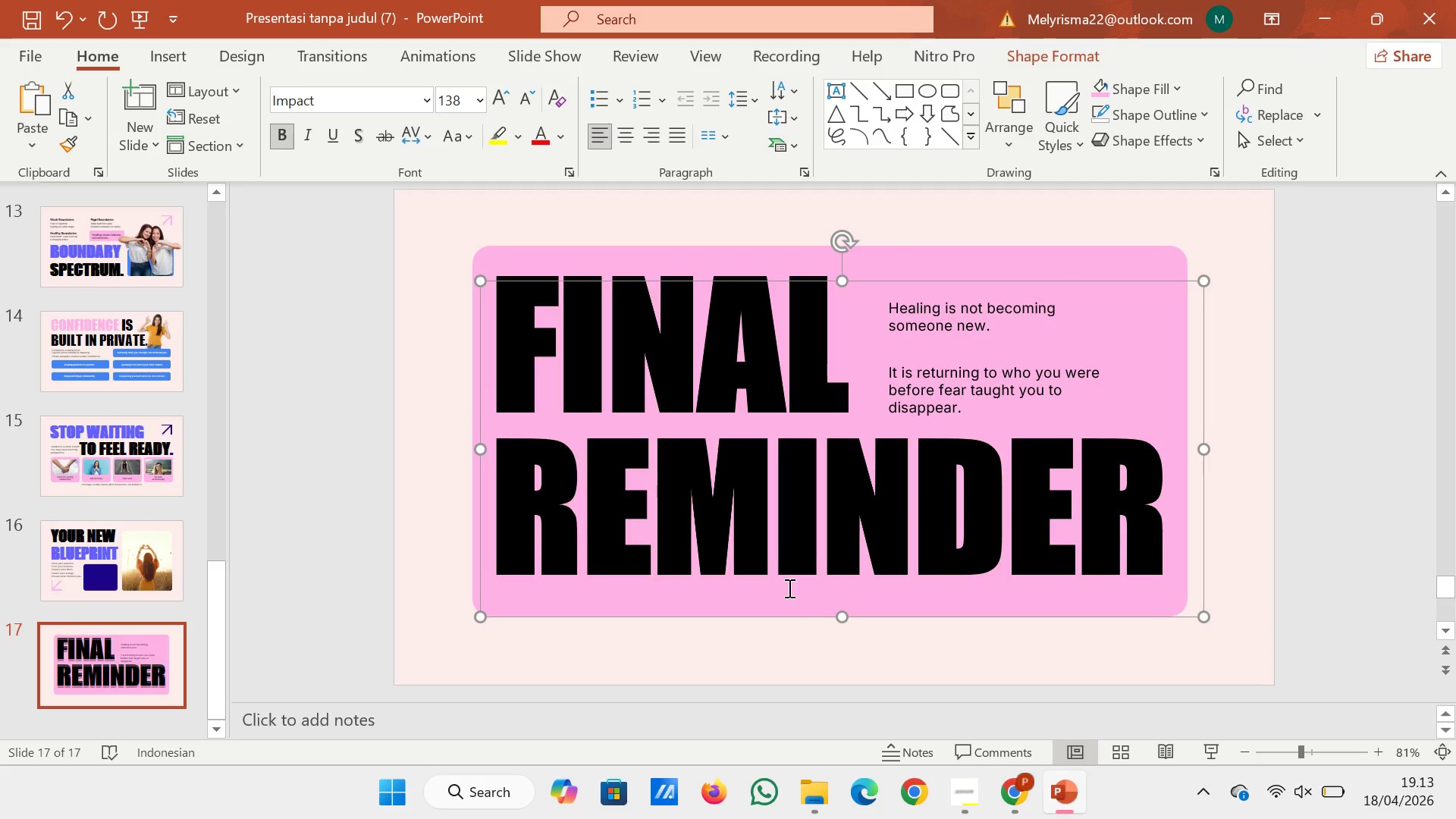 
key(ArrowDown)
 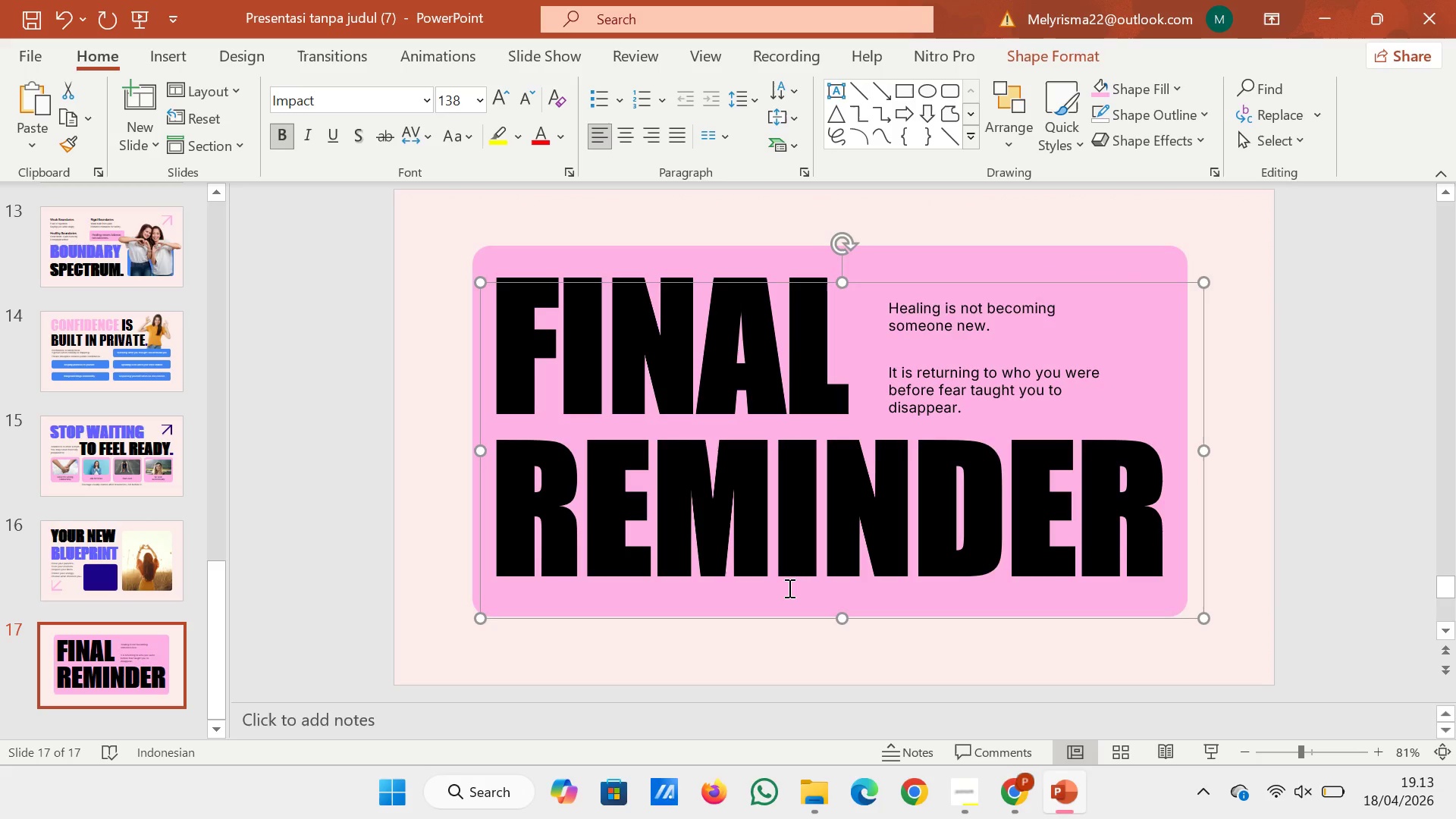 
key(ArrowDown)
 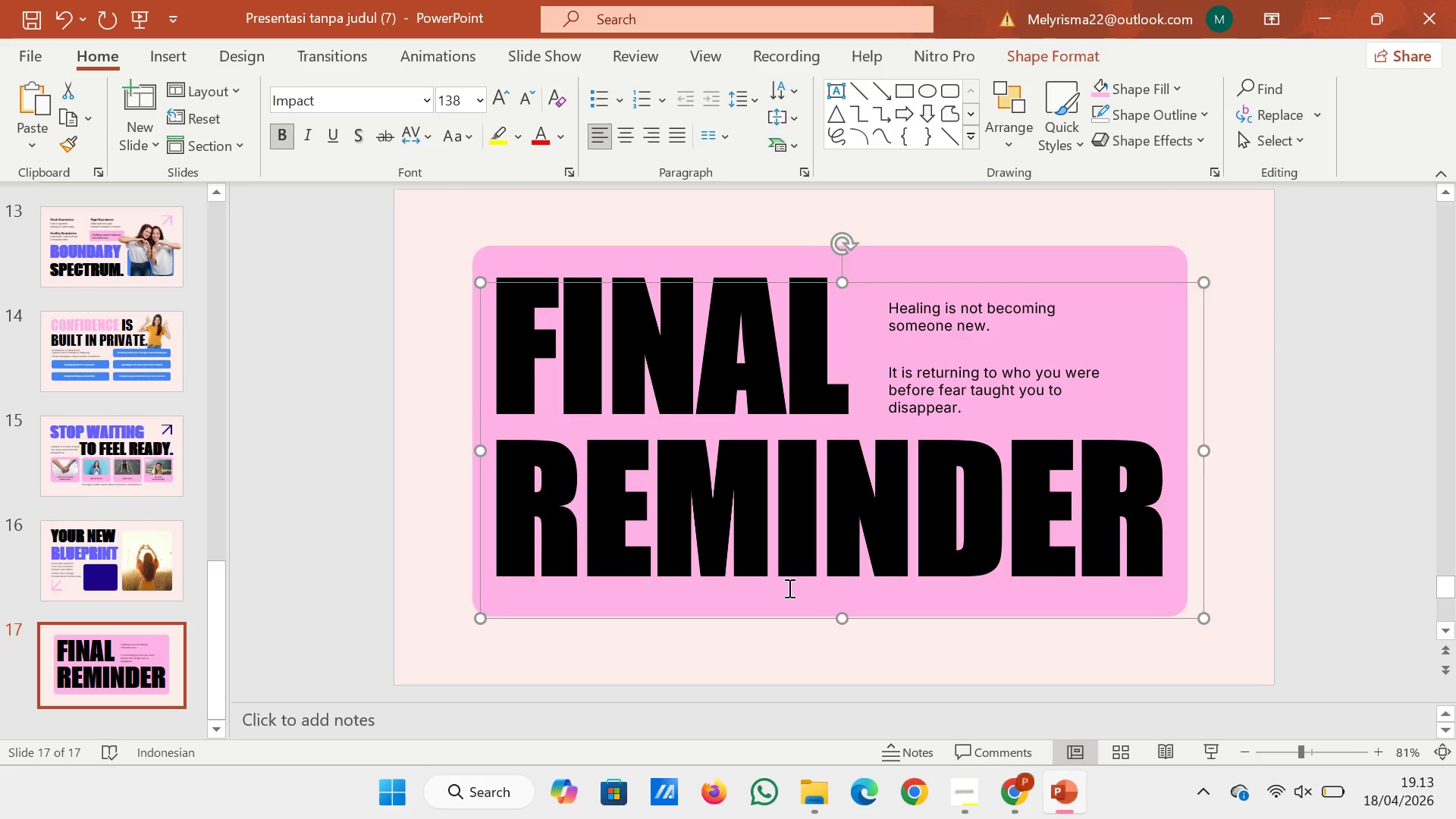 
key(ArrowUp)
 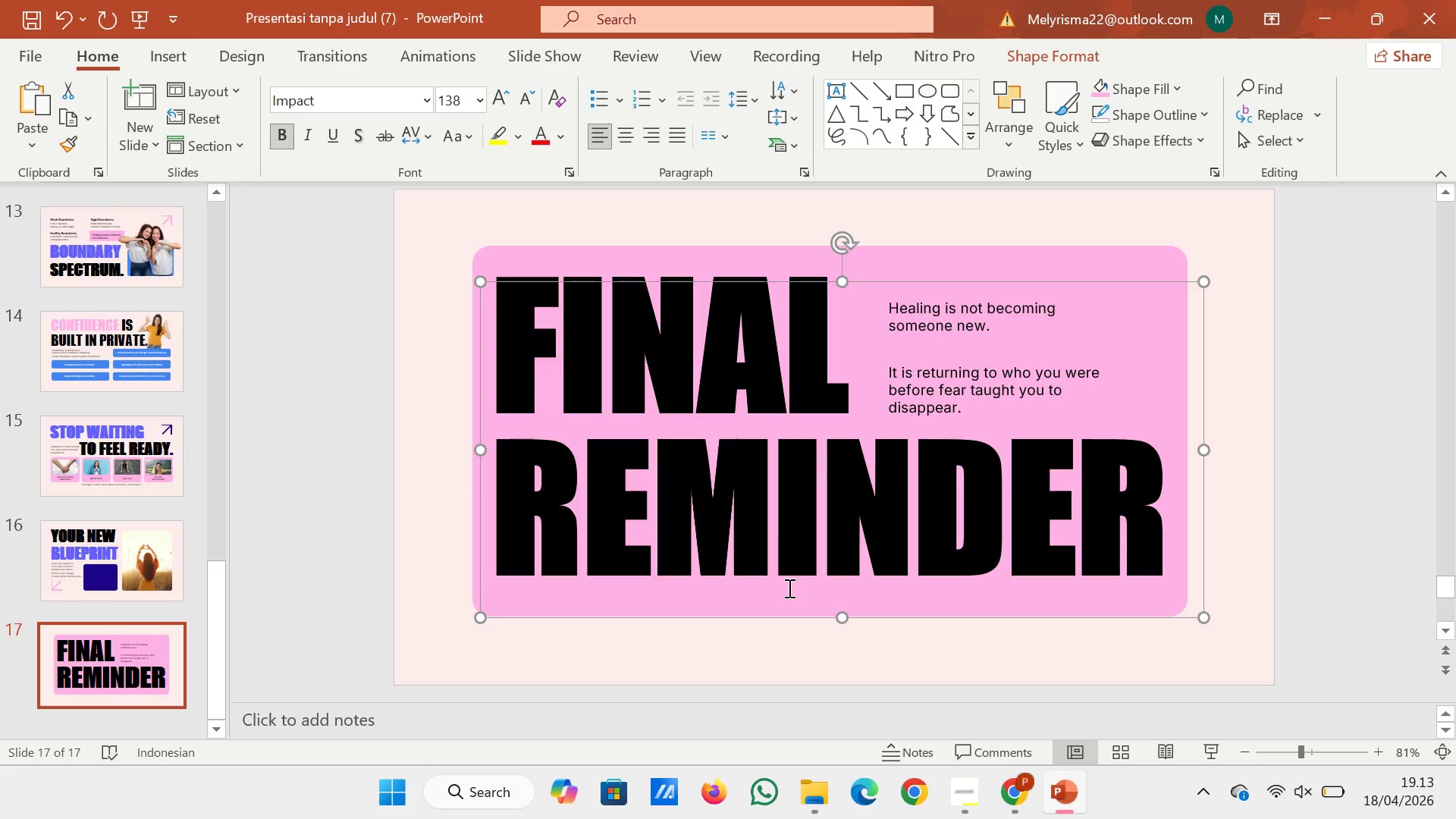 
left_click([784, 253])
 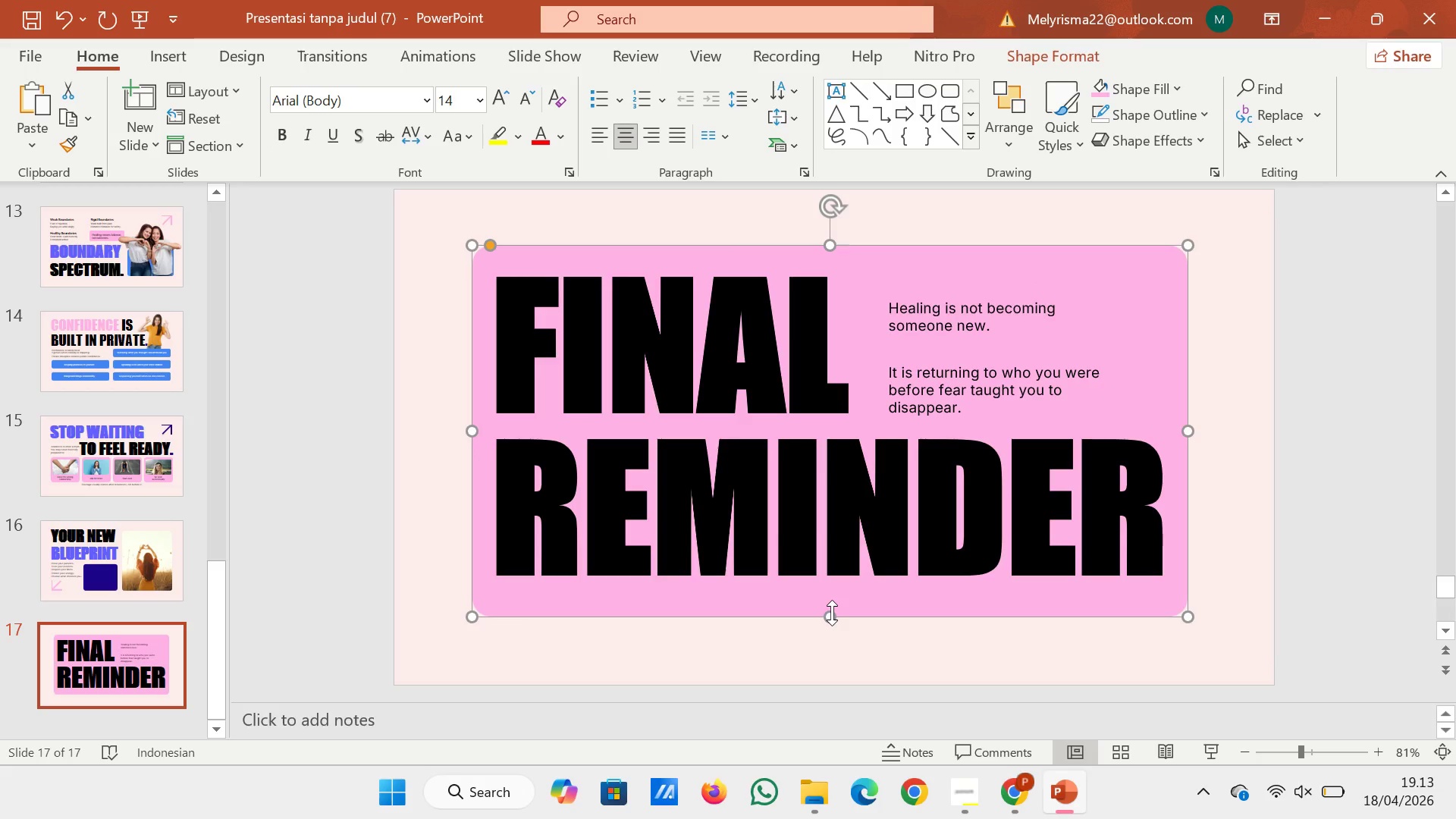 
left_click_drag(start_coordinate=[832, 613], to_coordinate=[835, 600])
 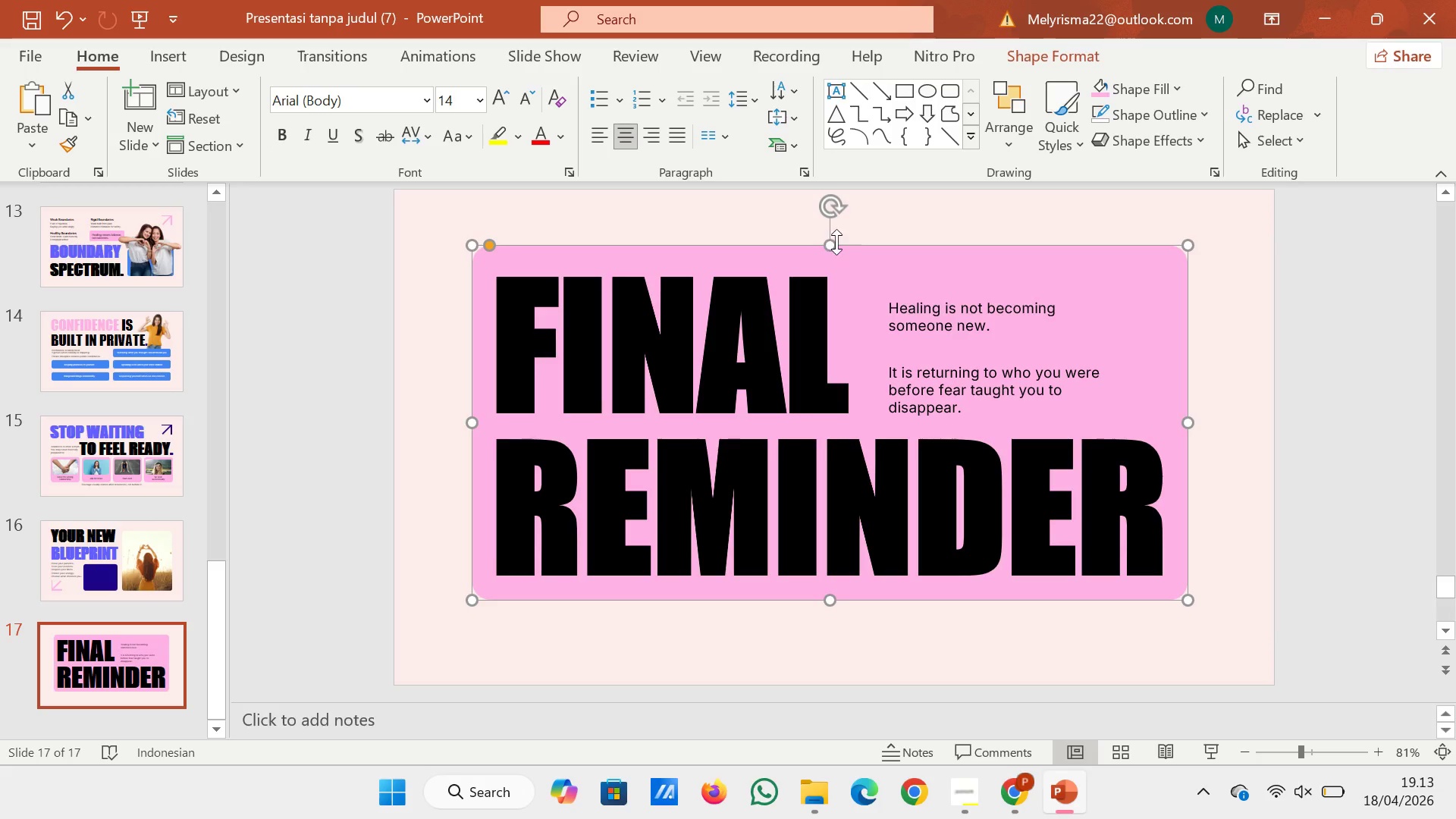 
left_click_drag(start_coordinate=[832, 242], to_coordinate=[830, 254])
 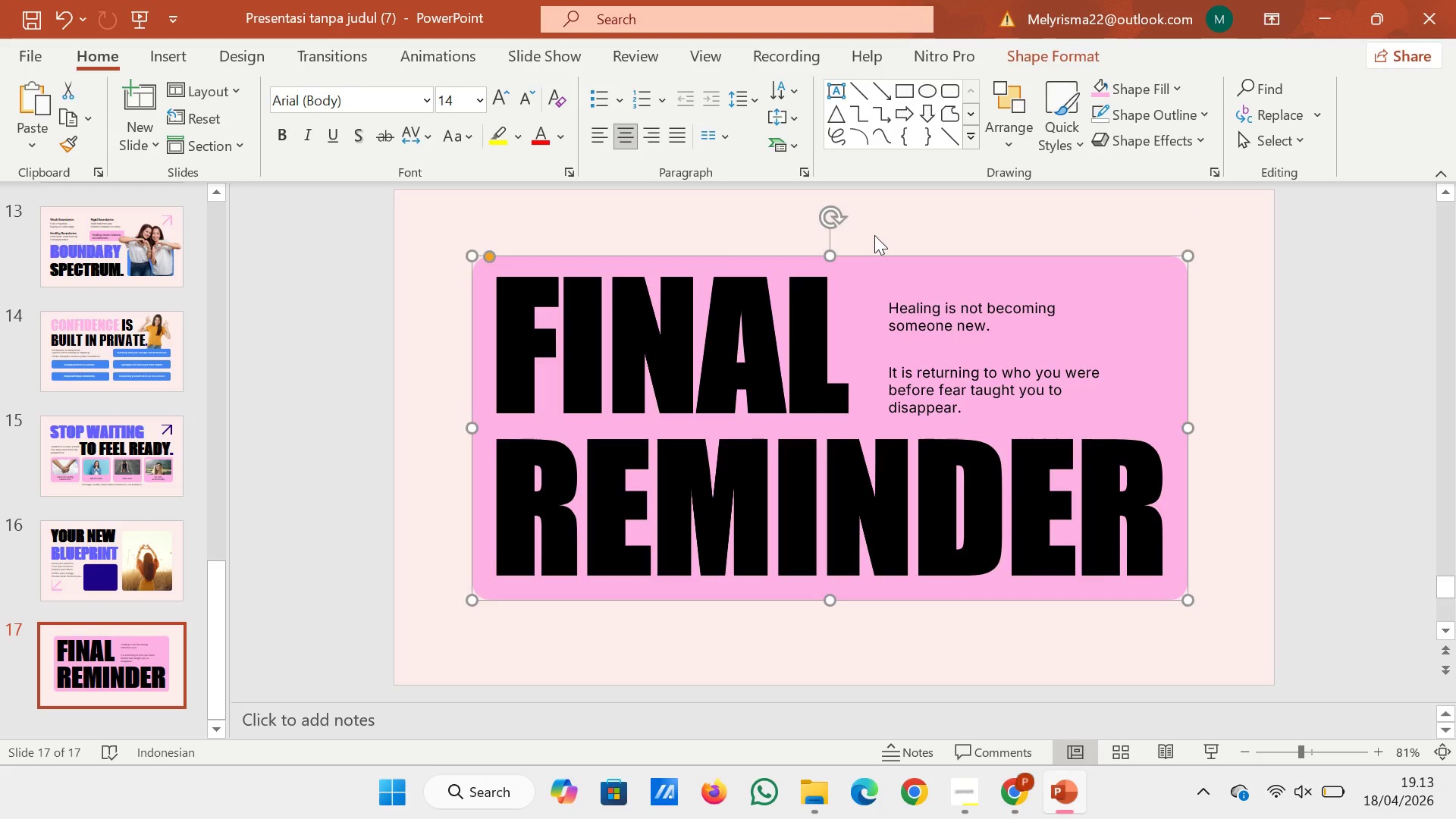 
left_click([874, 235])
 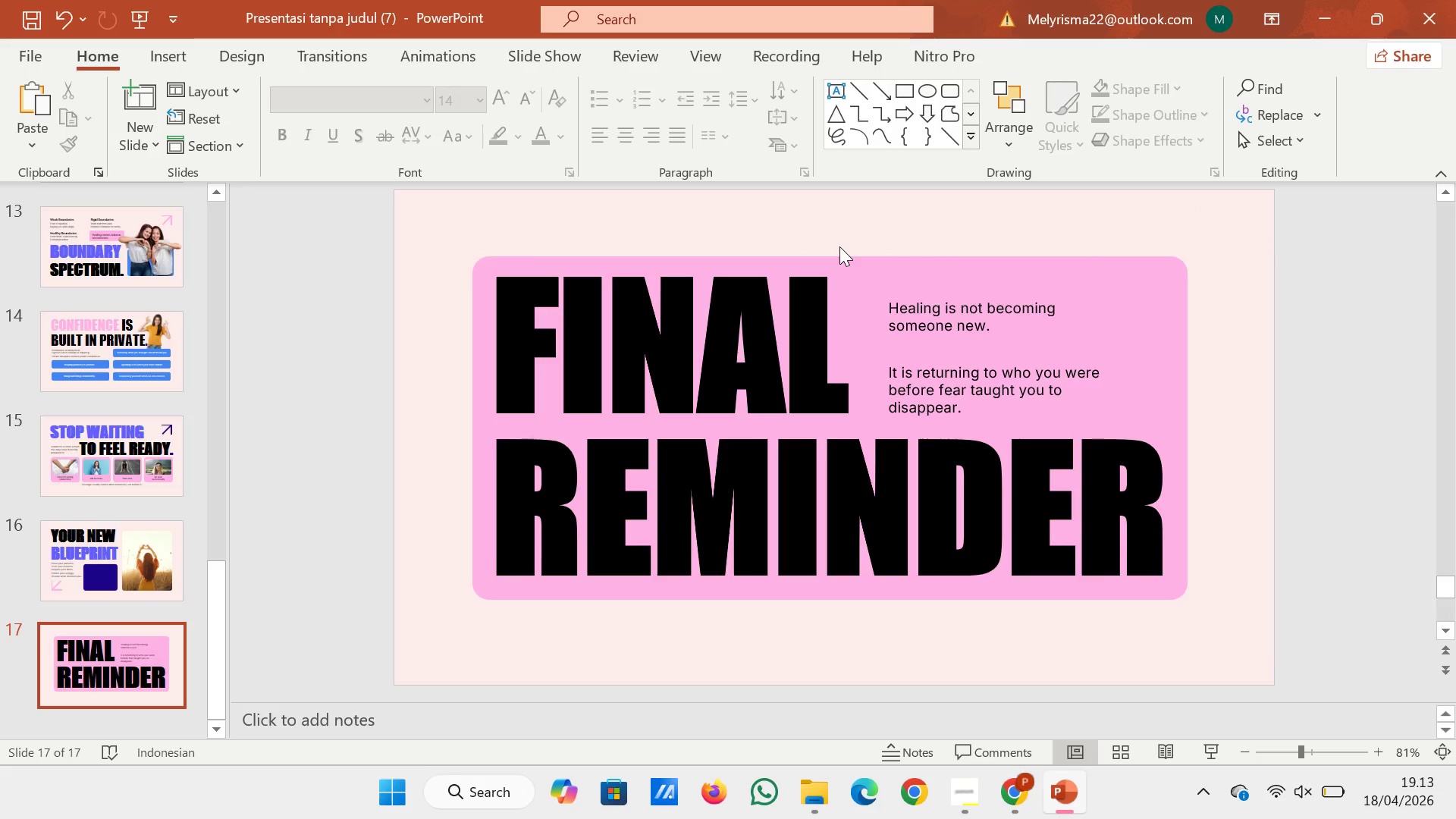 
wait(15.52)
 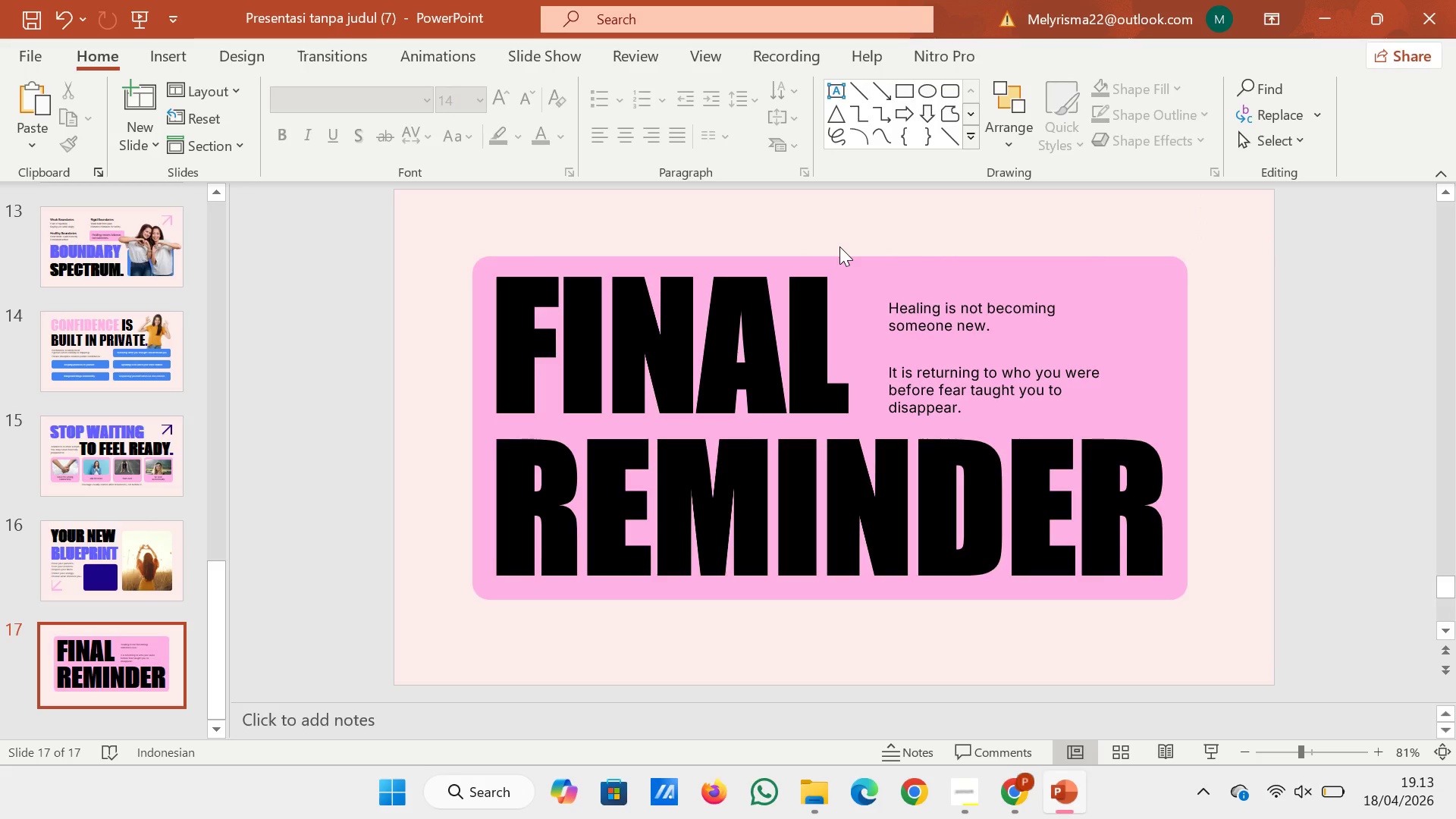 
scroll: coordinate [114, 413], scroll_direction: up, amount: 34.0
 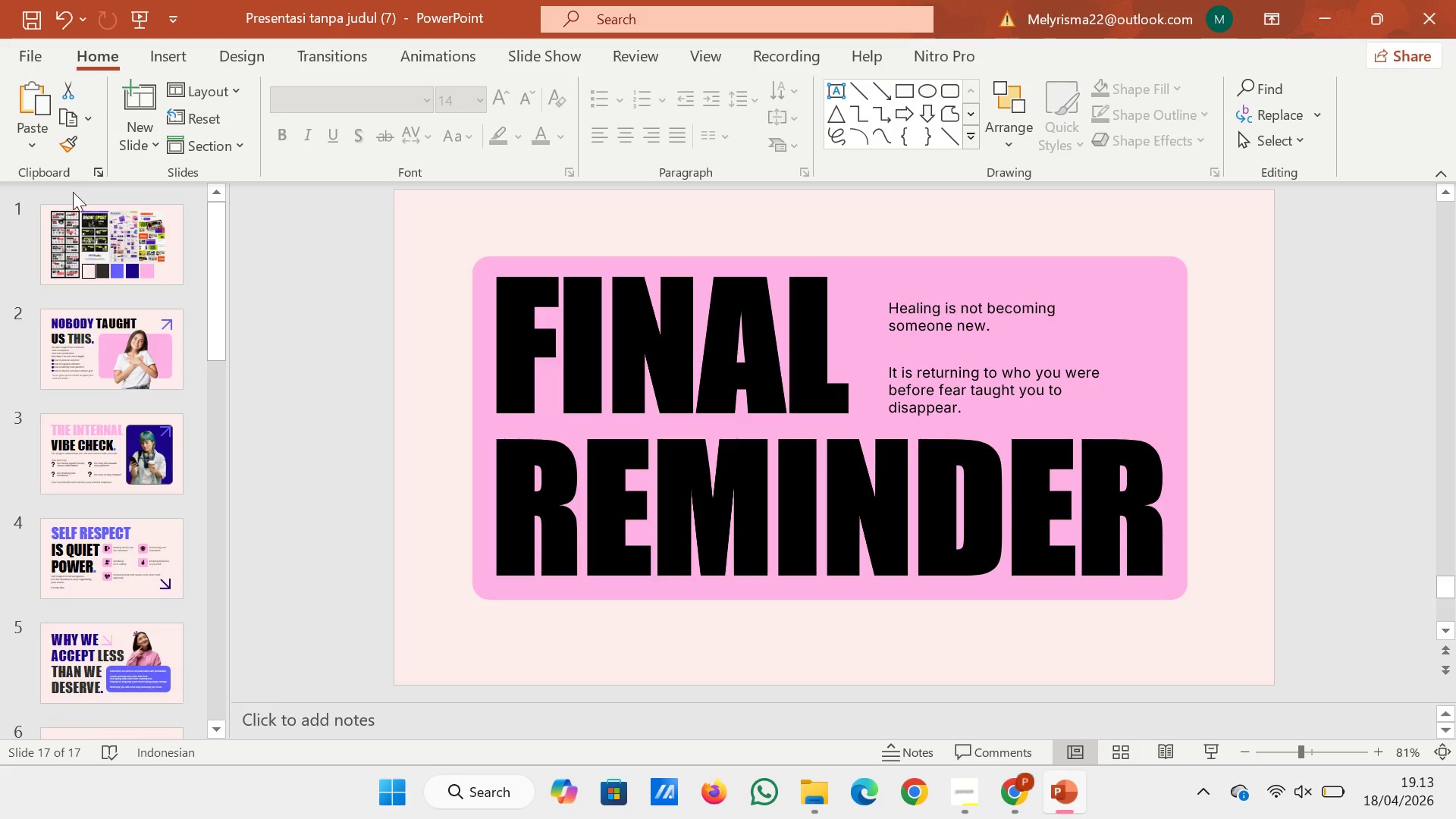 
left_click([92, 255])
 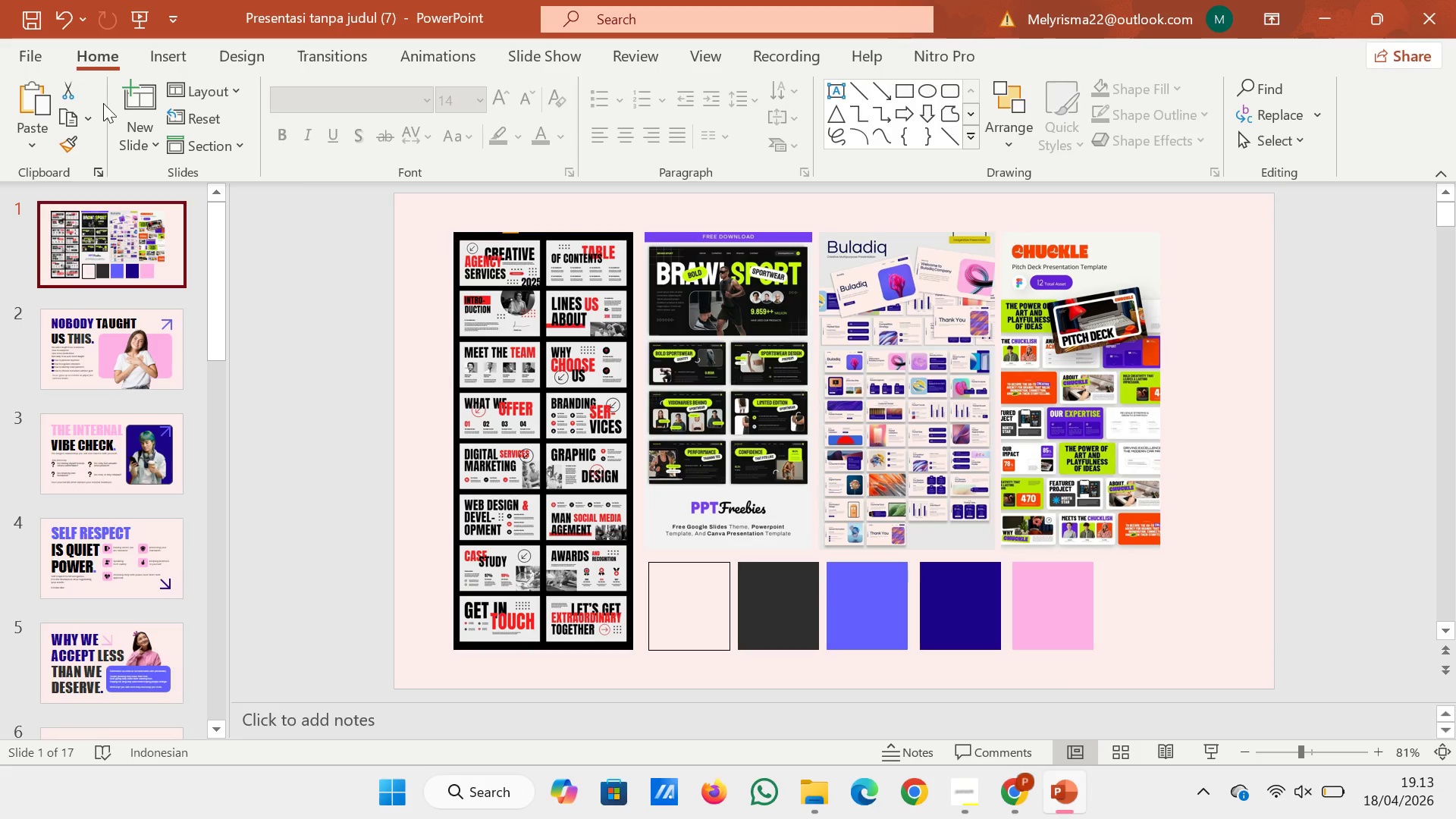 
left_click([134, 109])
 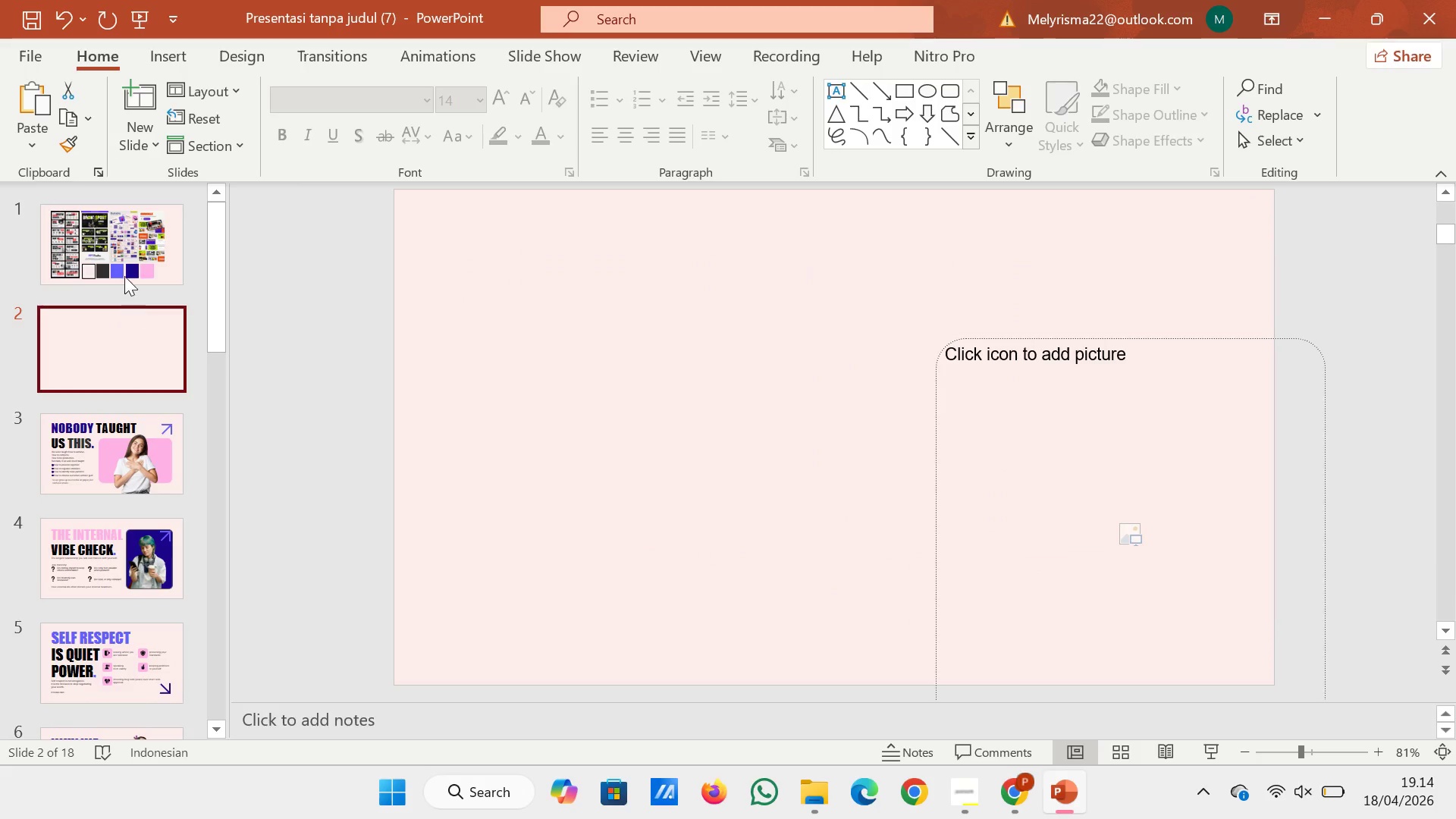 
left_click([126, 265])
 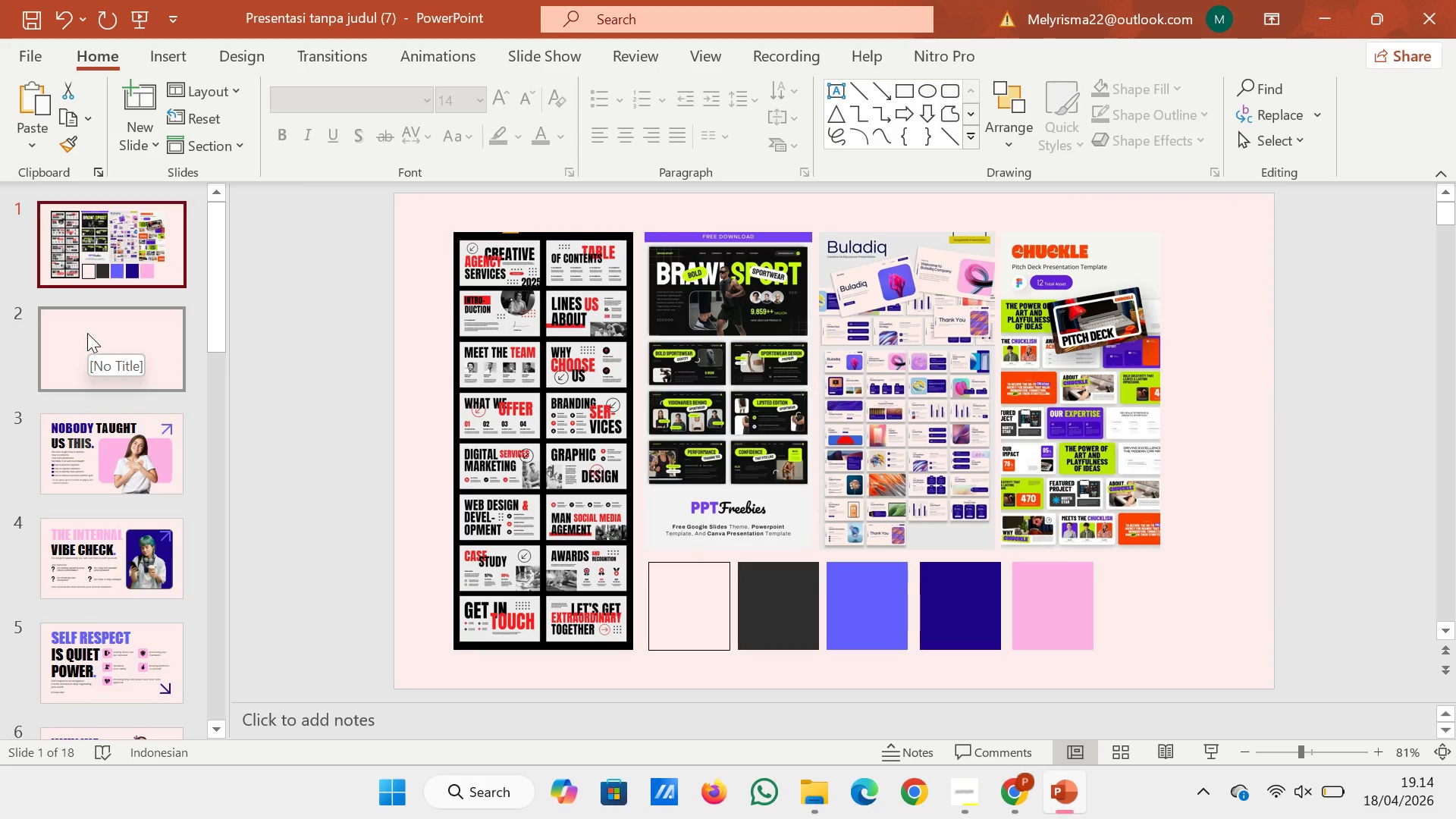 
wait(11.64)
 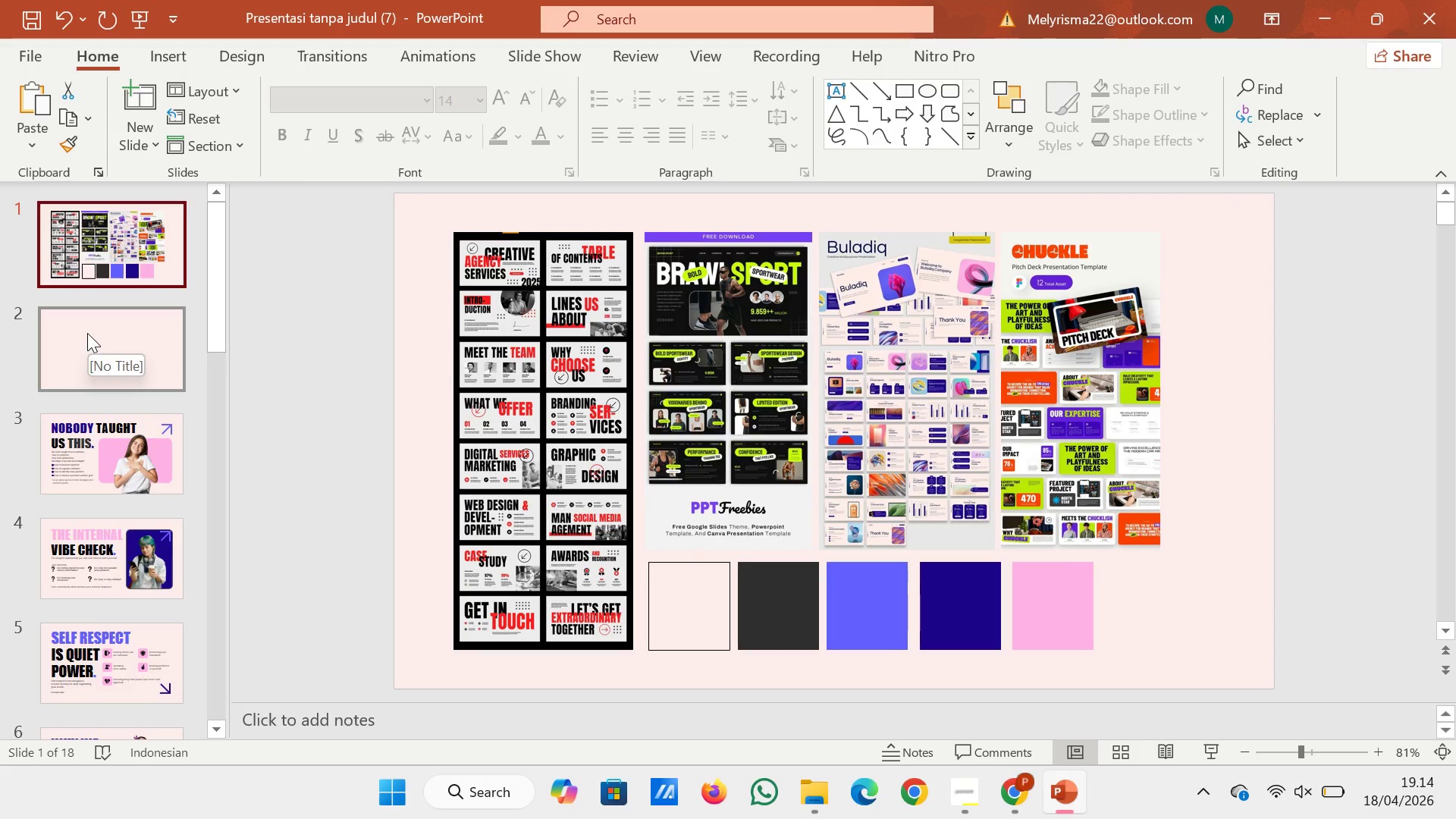 
left_click([87, 333])
 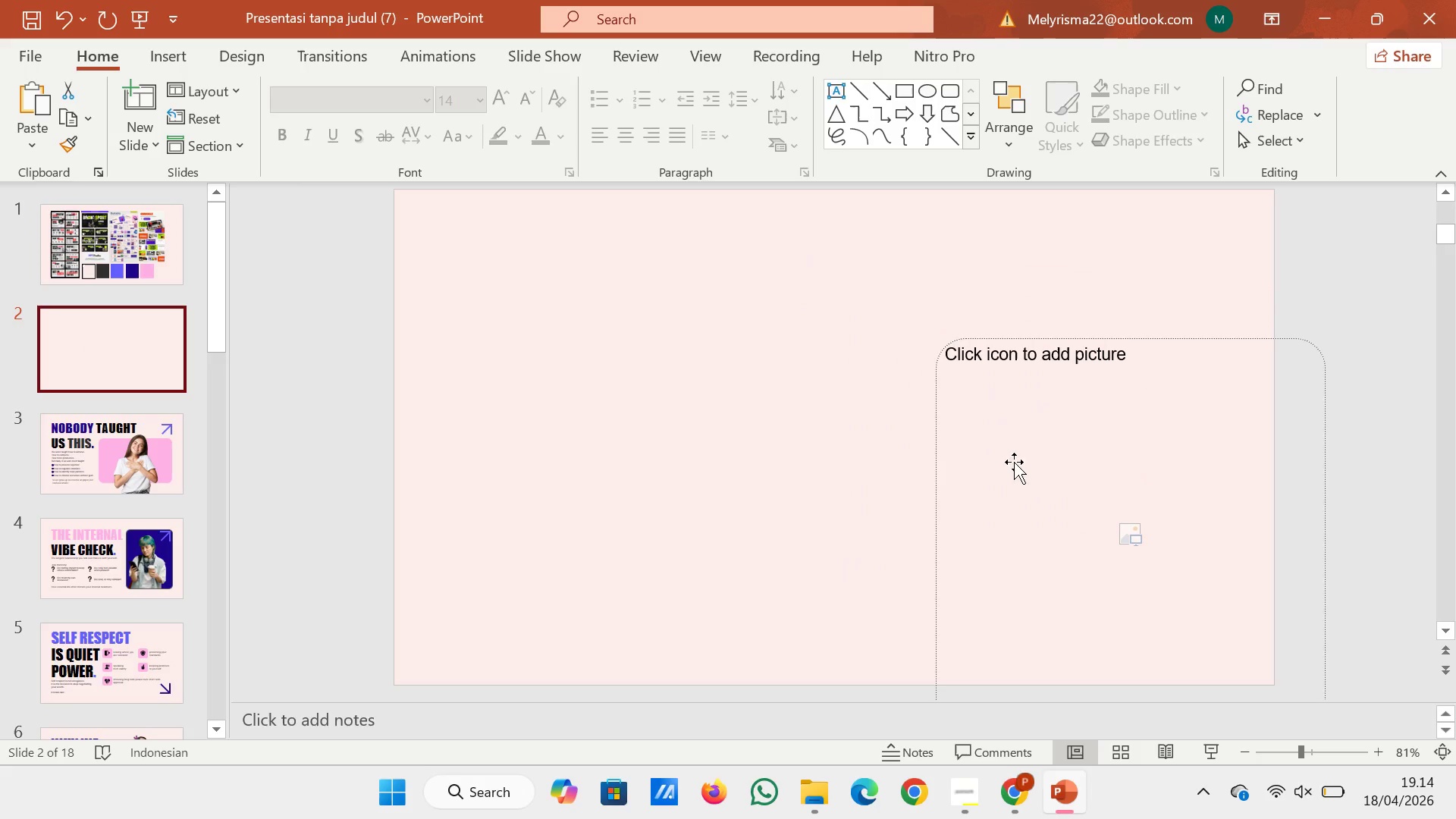 
left_click([1062, 481])
 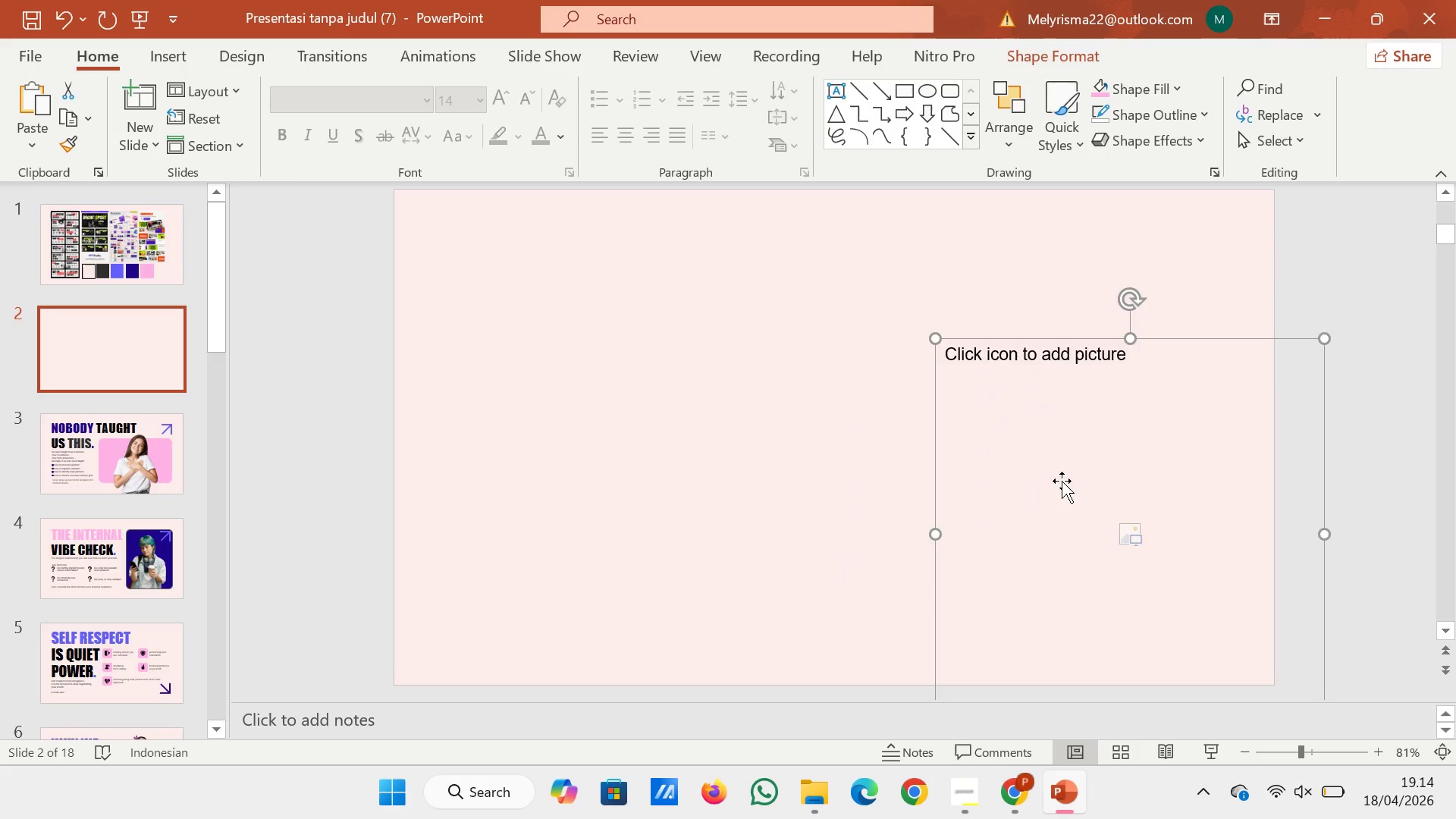 
key(Backspace)
 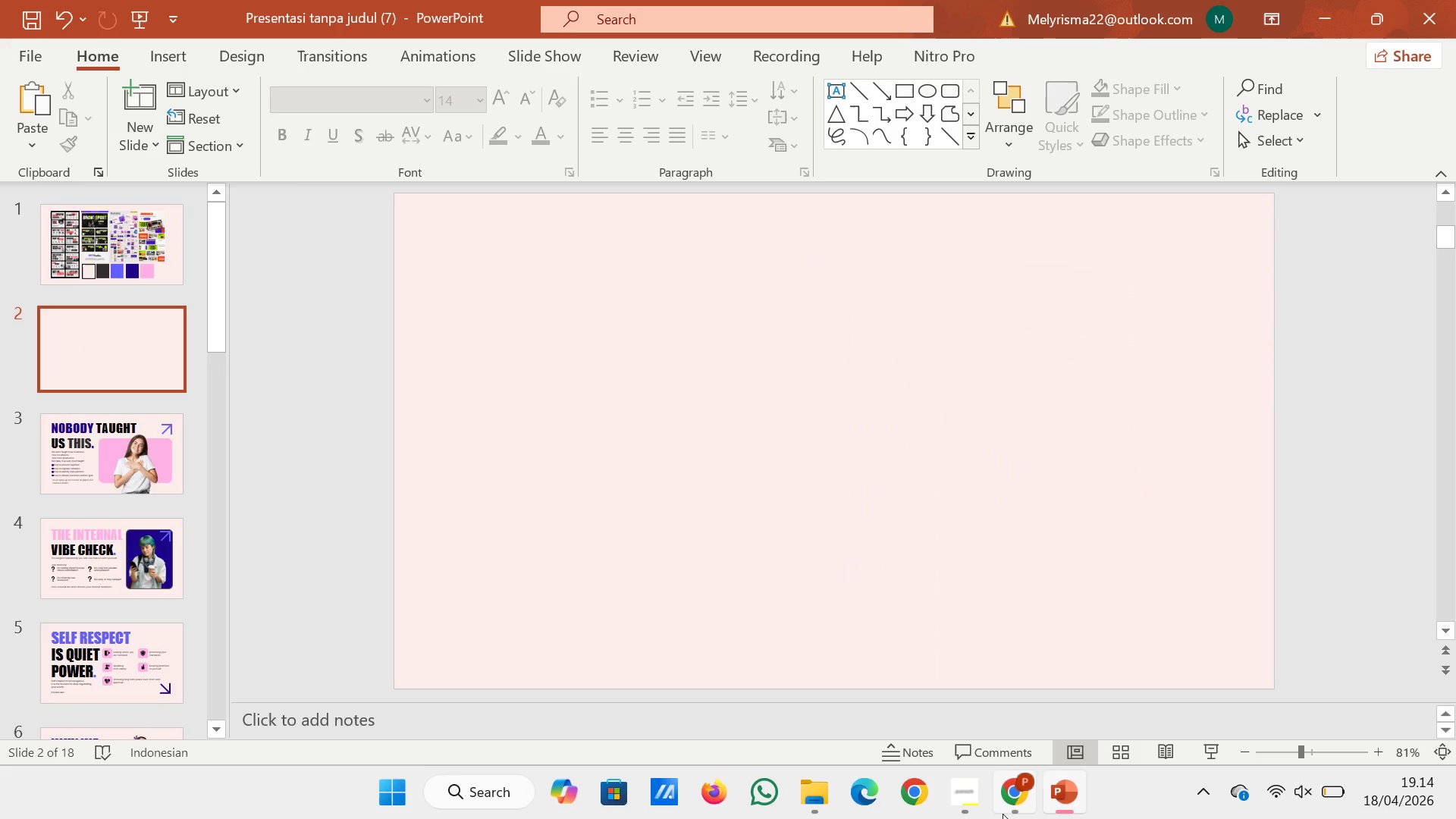 
left_click([1037, 798])
 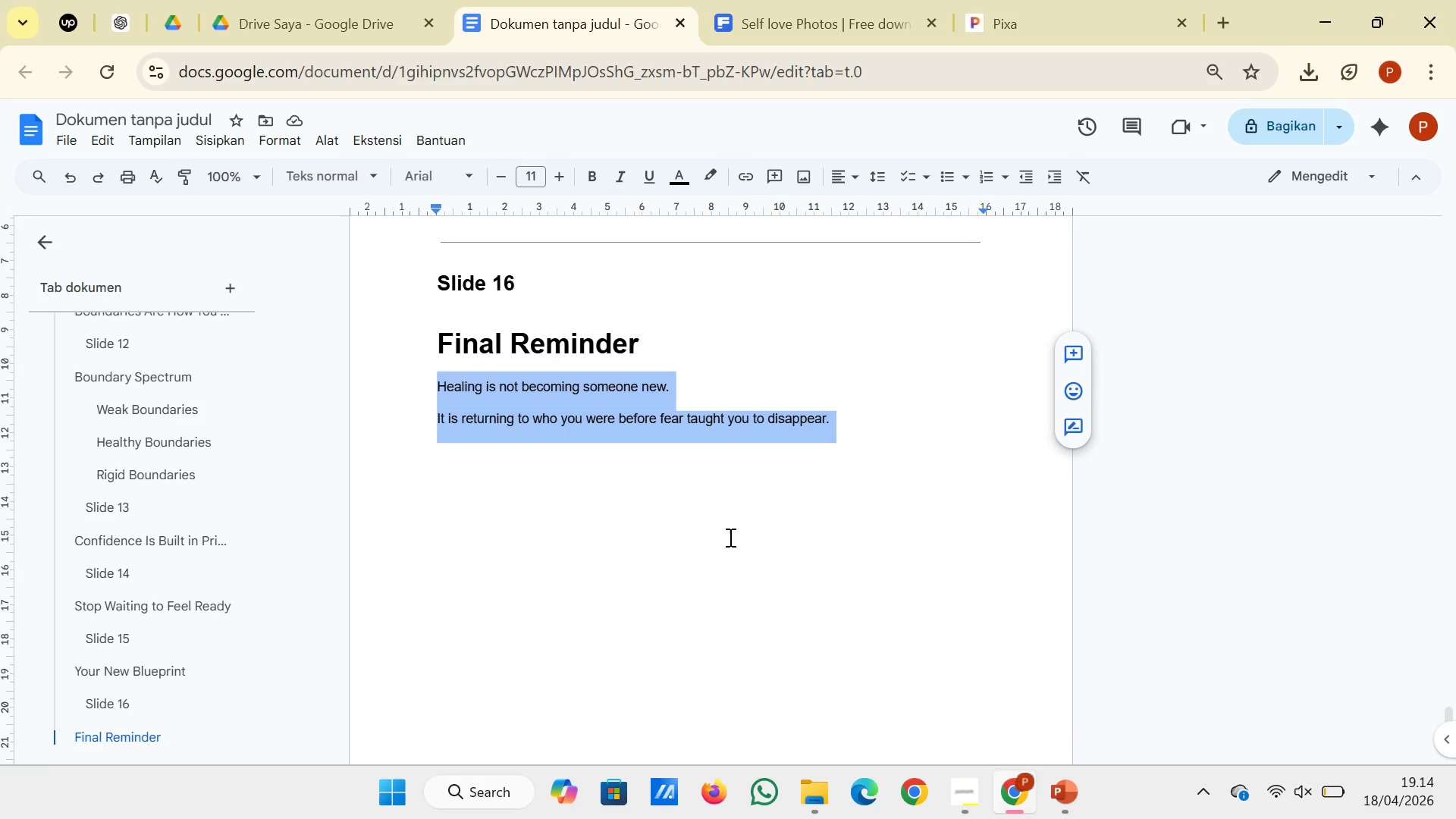 
scroll: coordinate [729, 537], scroll_direction: up, amount: 74.0
 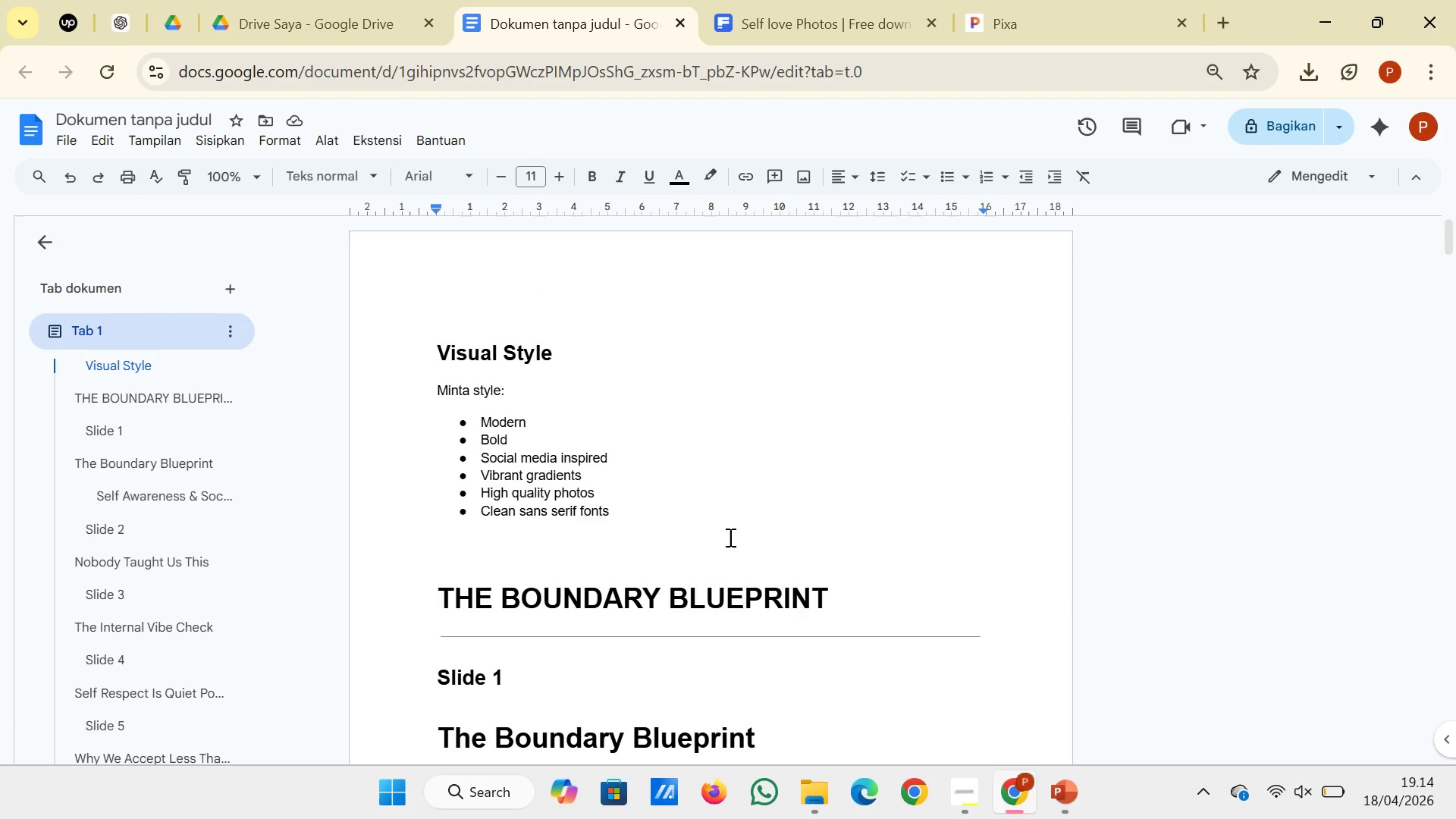 
scroll: coordinate [729, 537], scroll_direction: down, amount: 3.0
 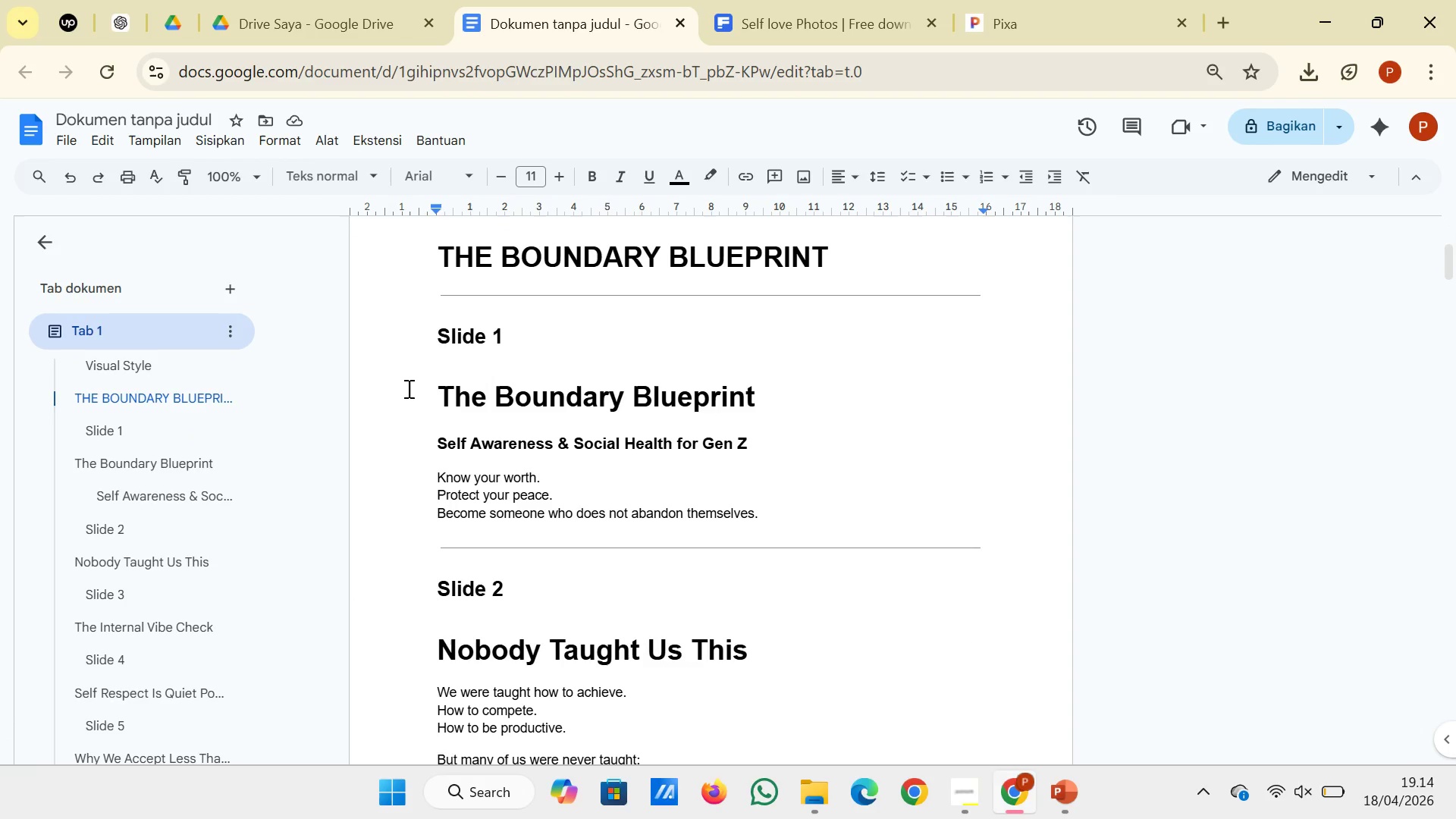 
left_click_drag(start_coordinate=[408, 388], to_coordinate=[777, 378])
 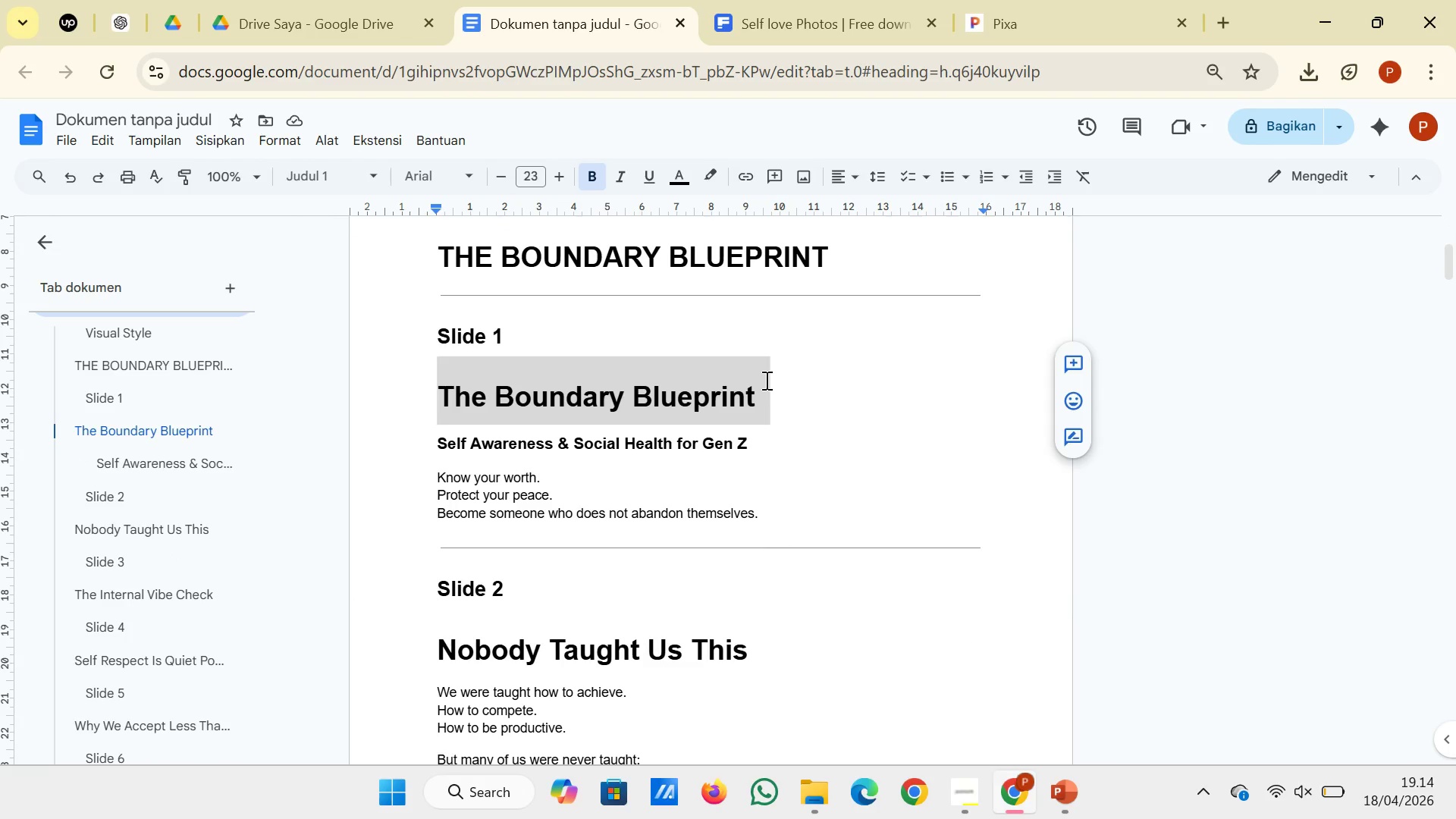 
right_click([765, 380])
 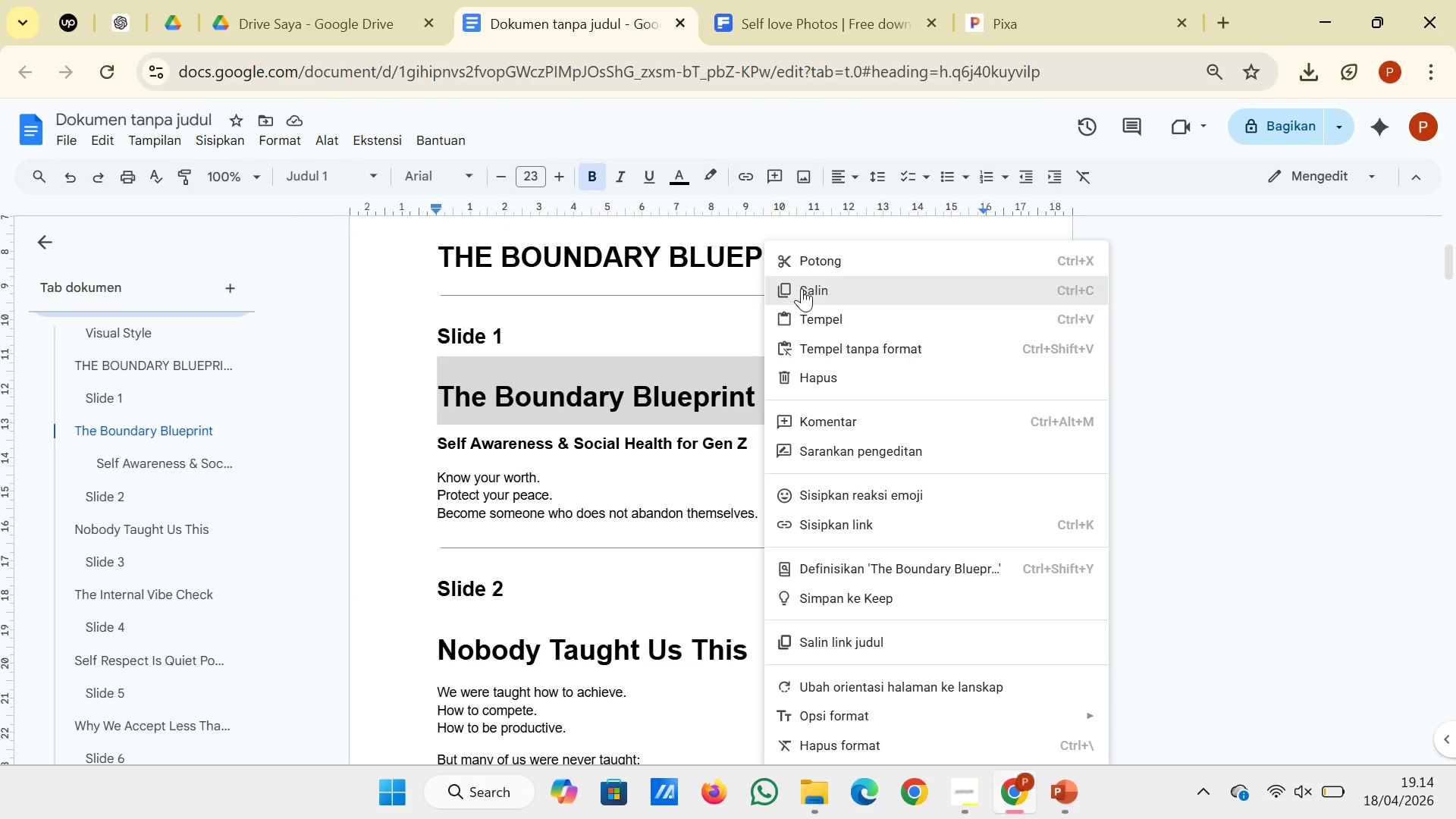 
left_click([802, 288])
 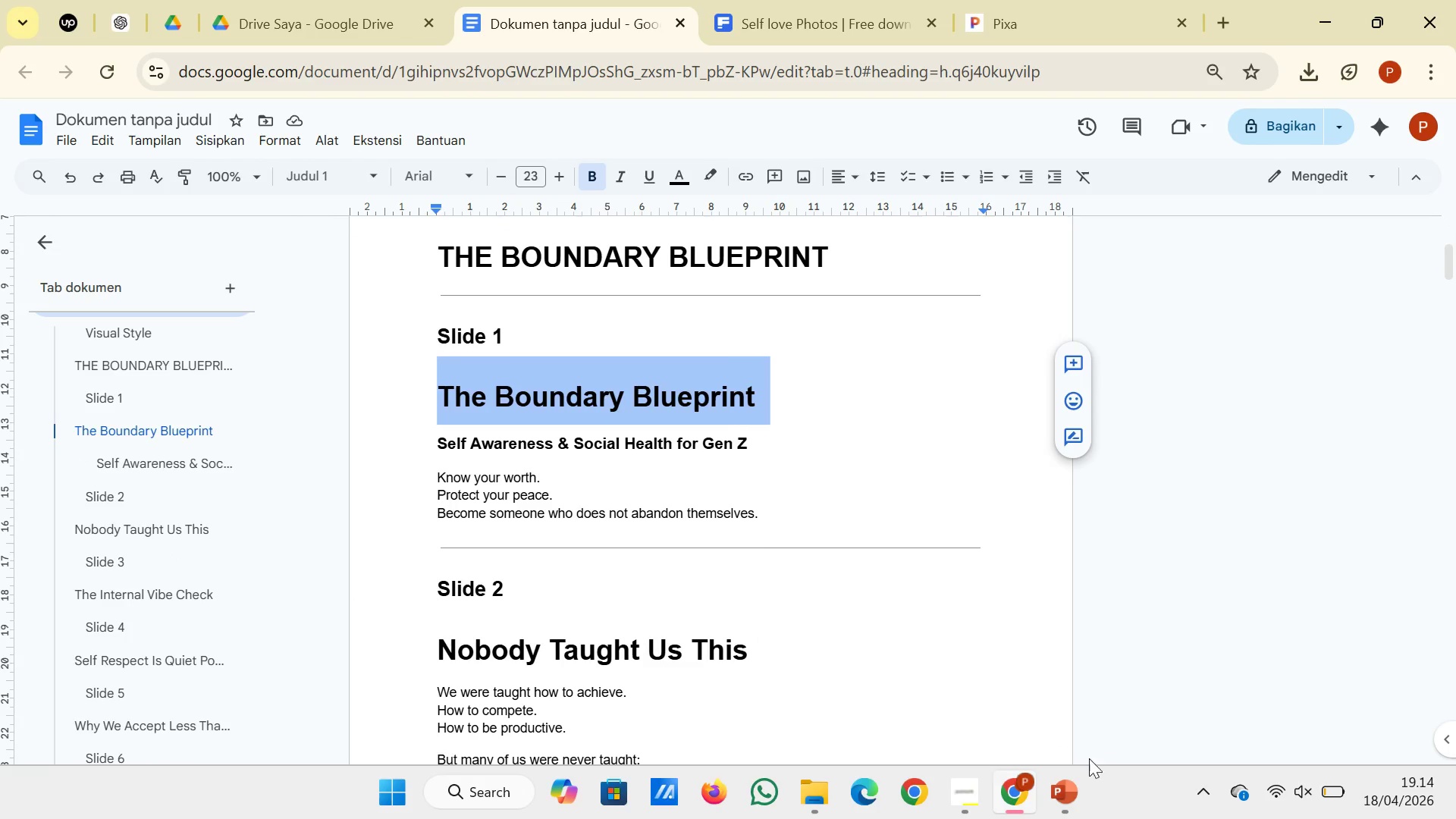 
left_click([1076, 786])
 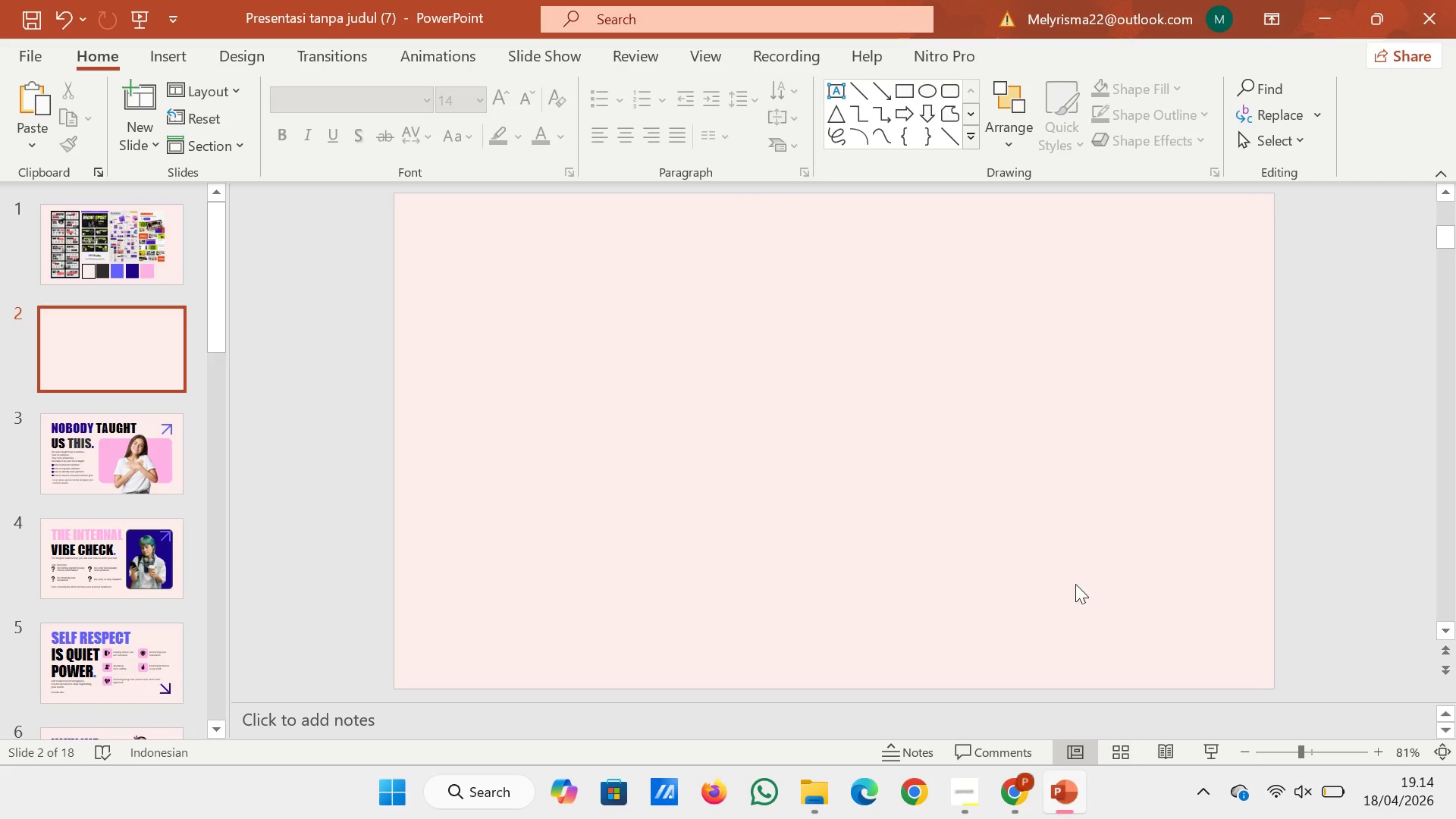 
right_click([1074, 576])
 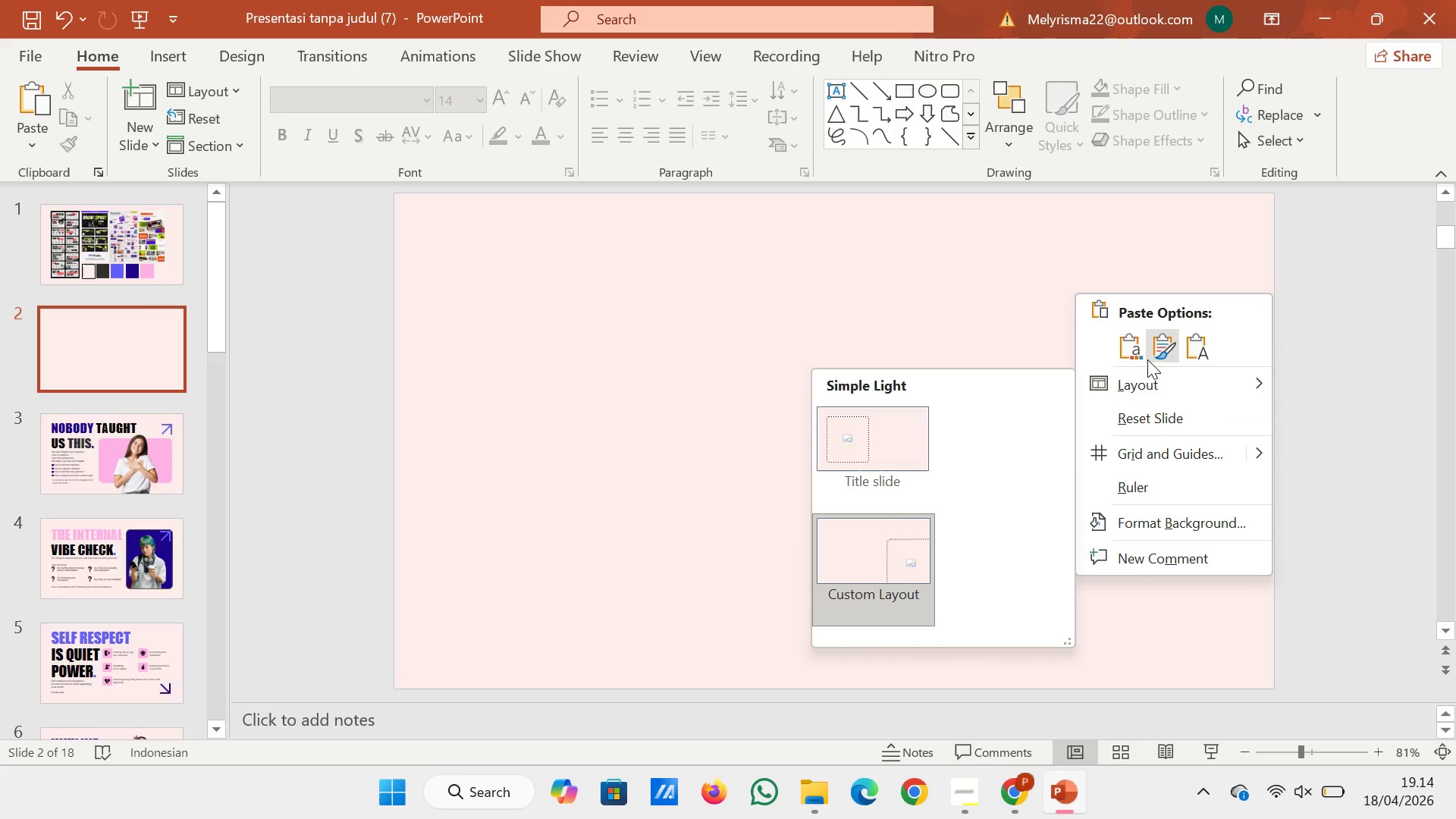 
left_click([1131, 359])
 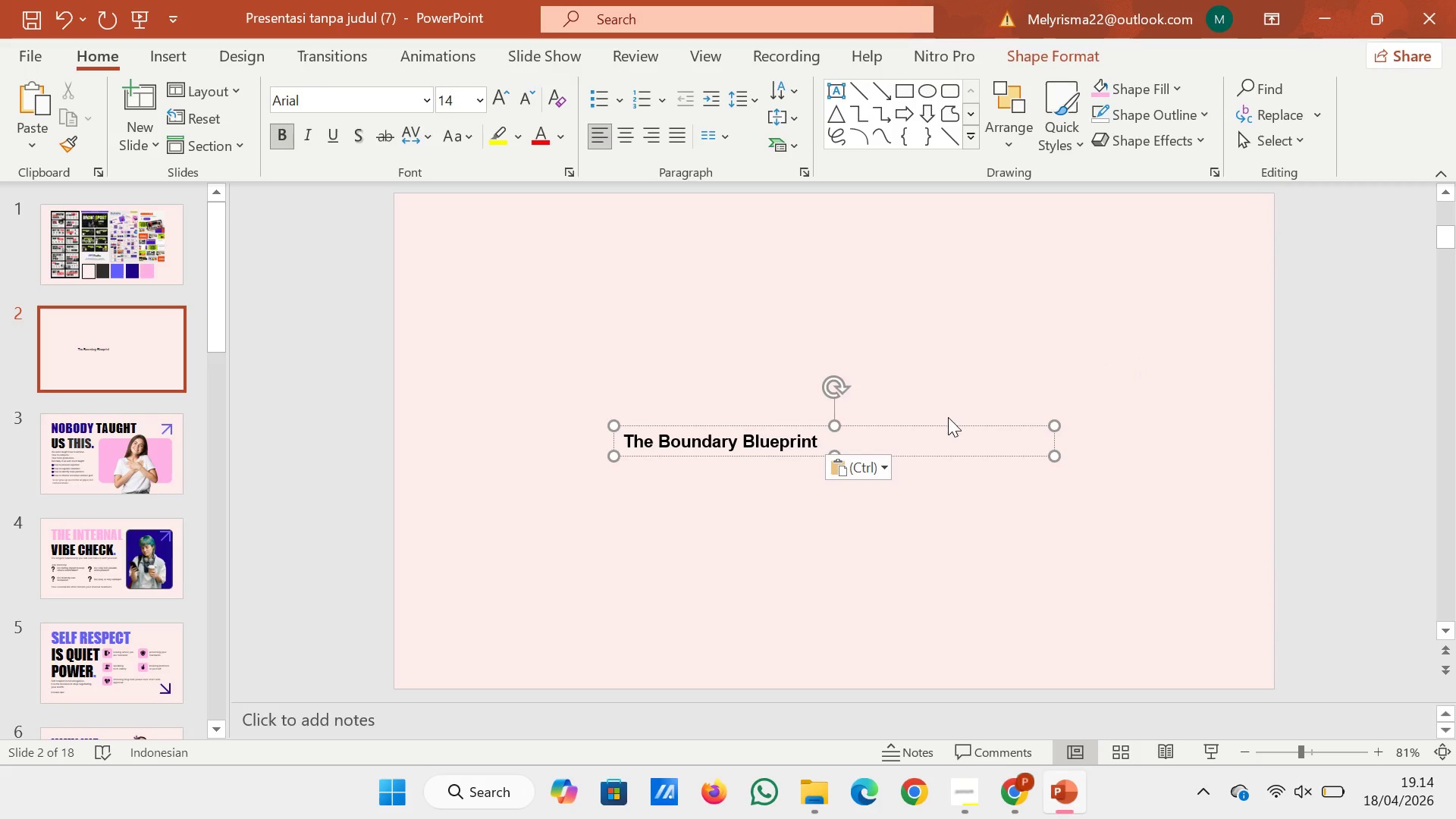 
left_click([948, 424])
 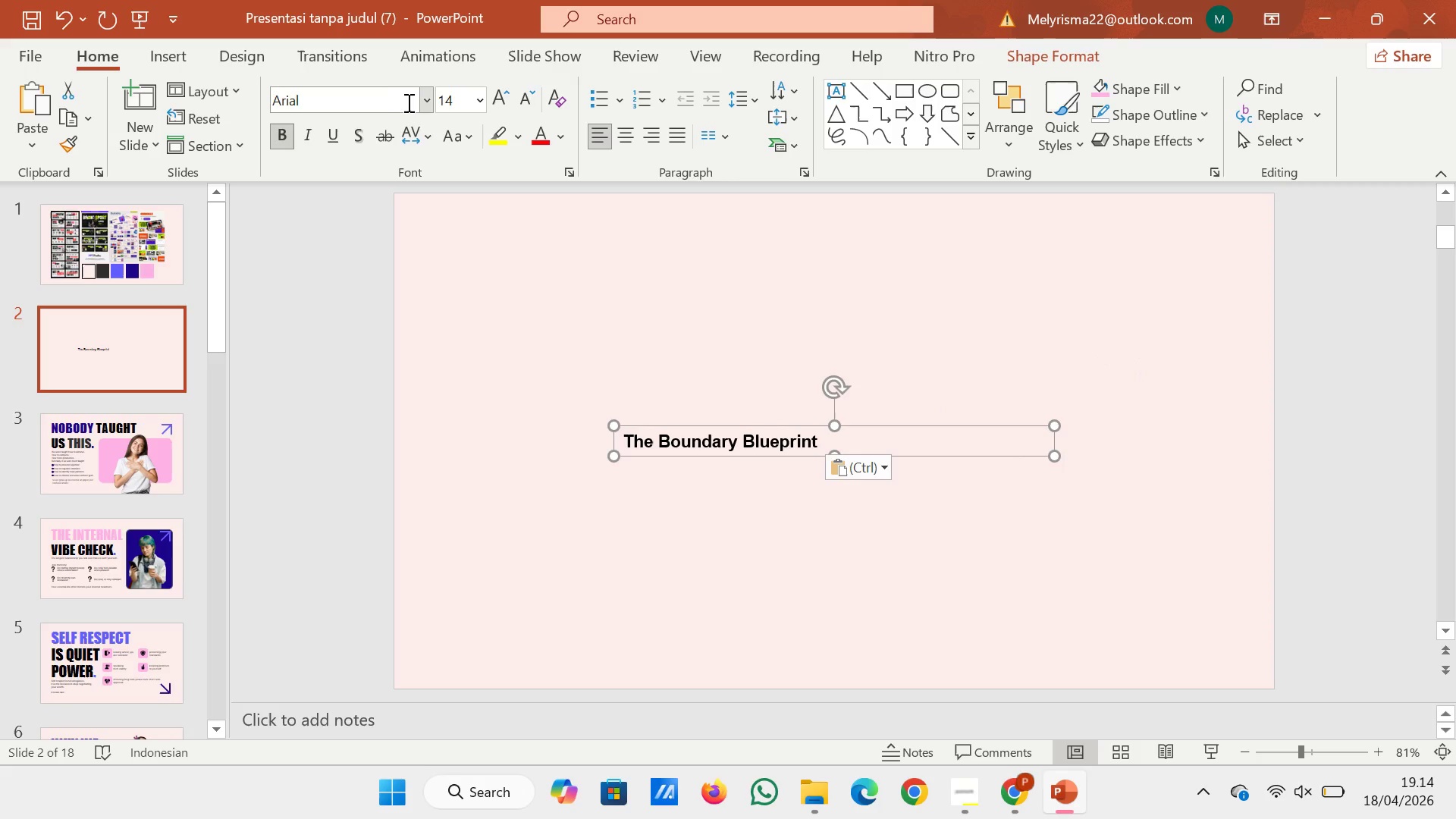 
left_click([400, 102])
 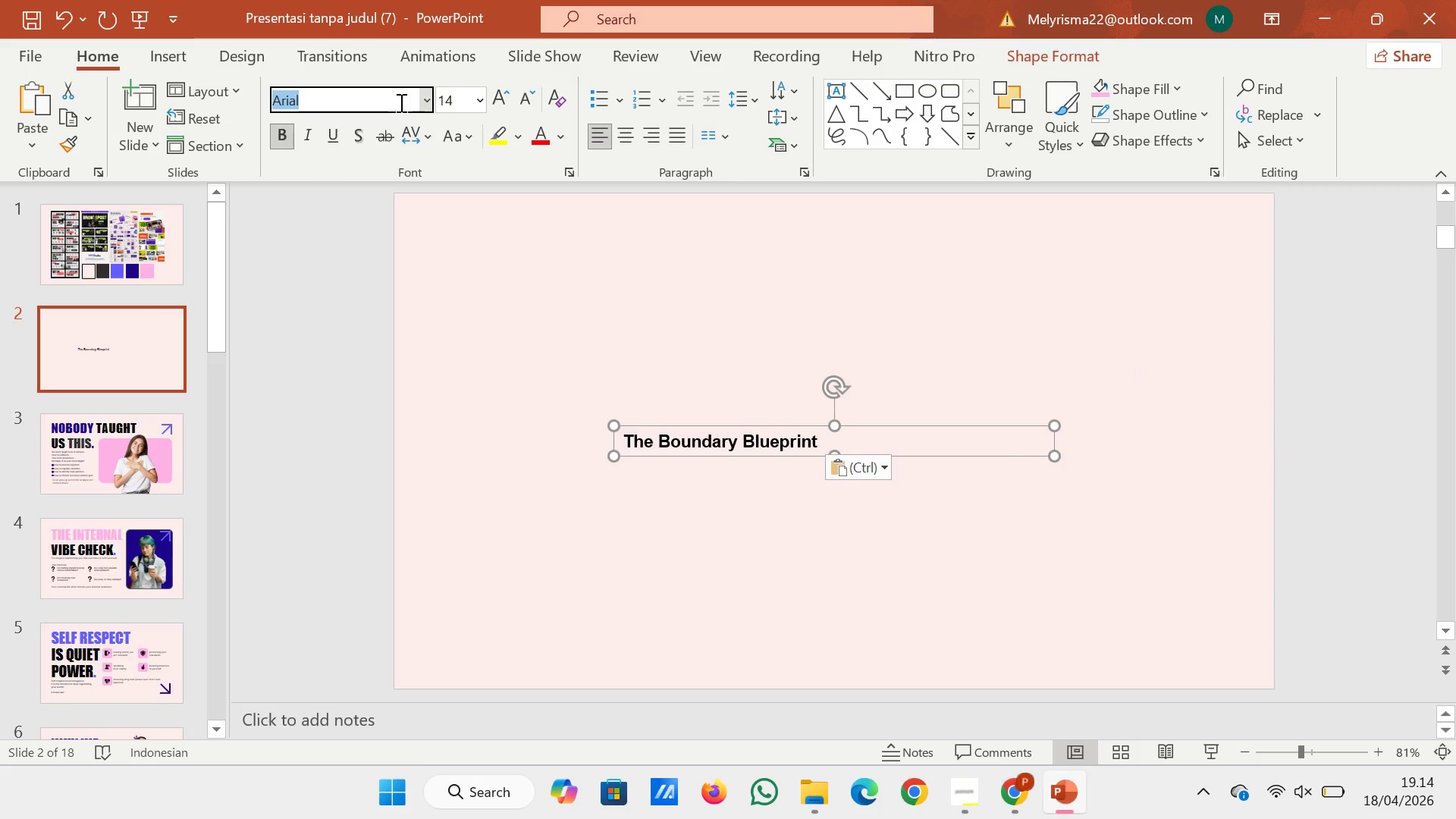 
type(int)
 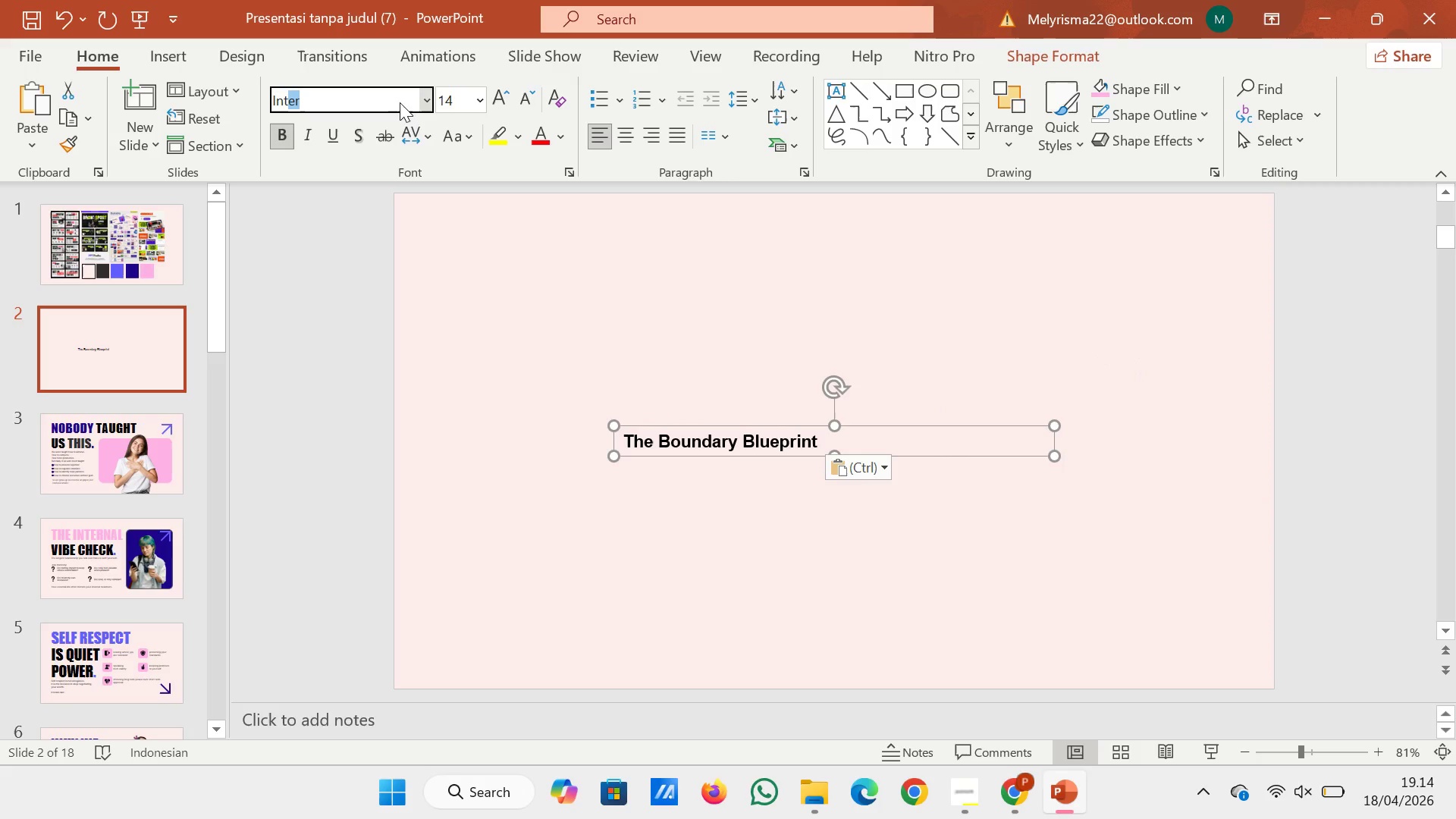 
key(Enter)
 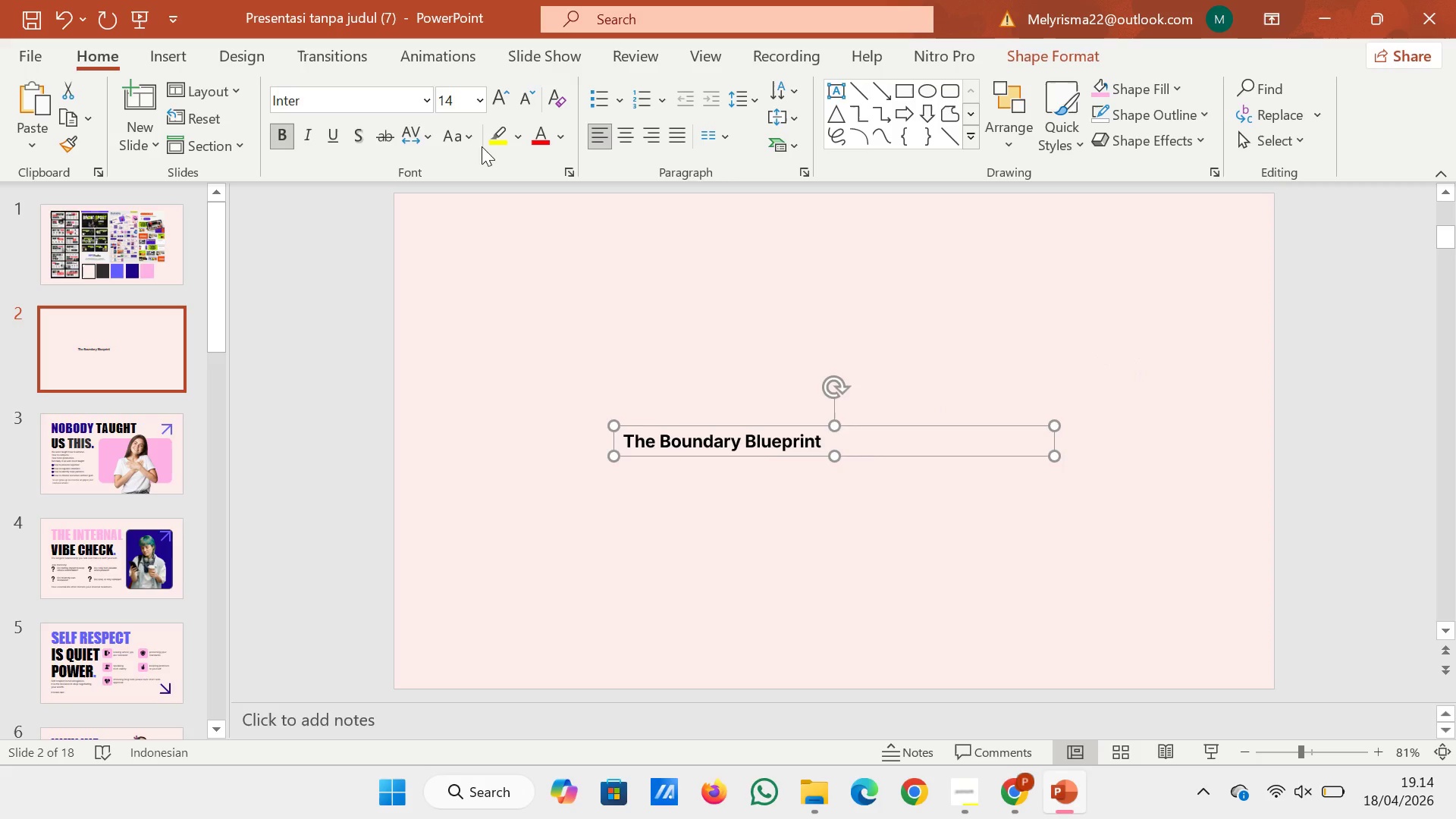 
left_click([457, 145])
 